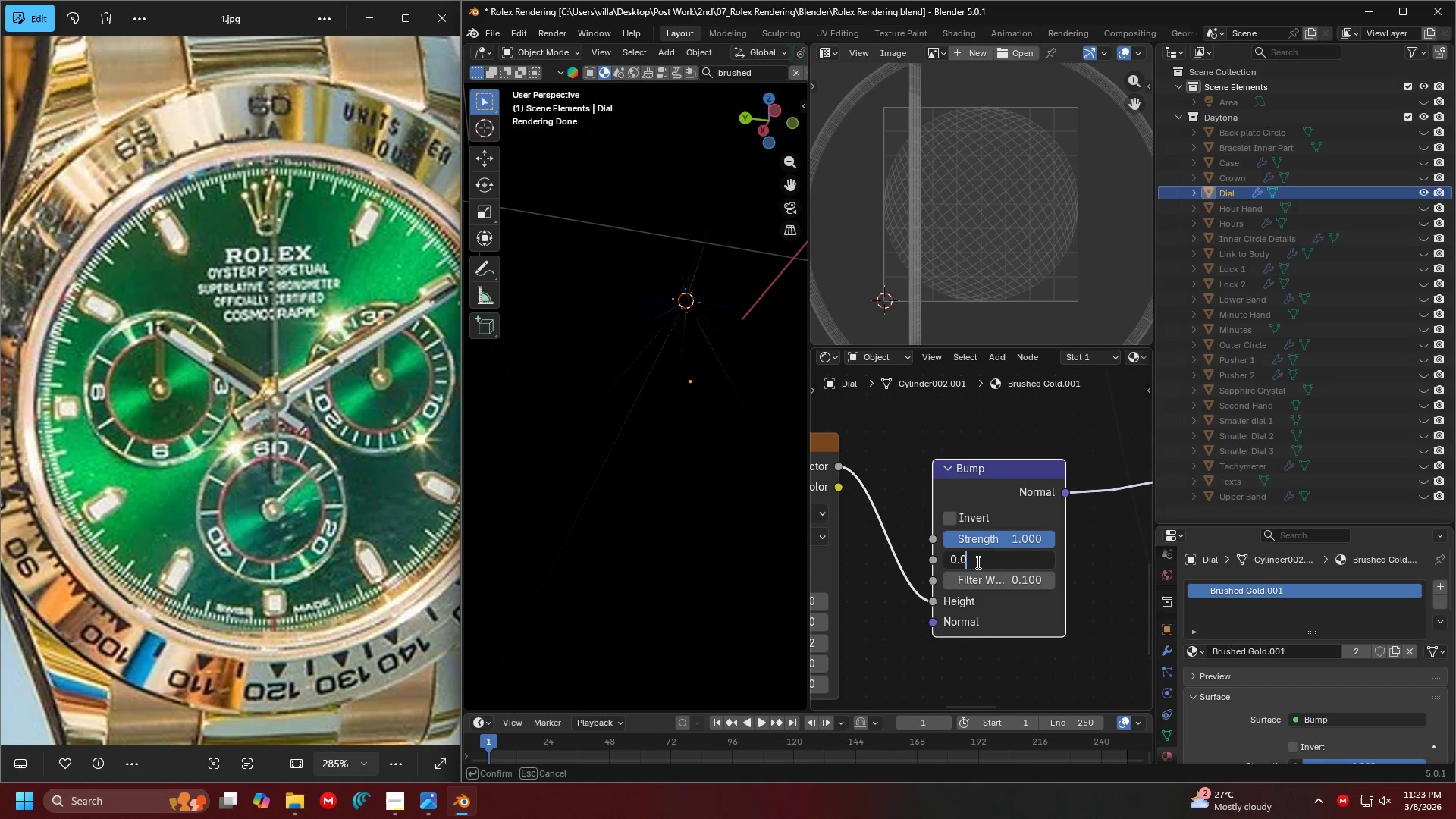 
key(1)
 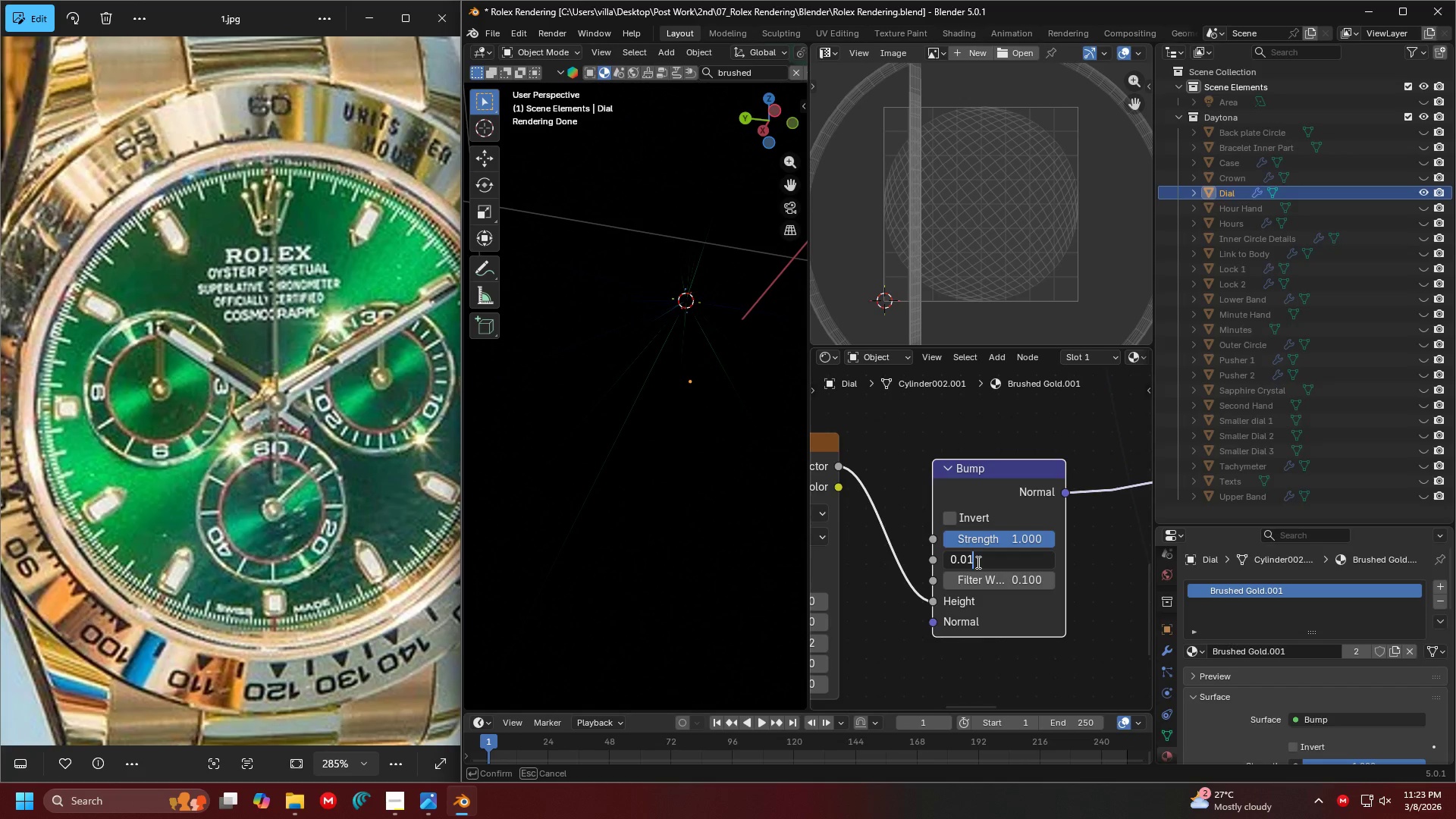 
key(Enter)
 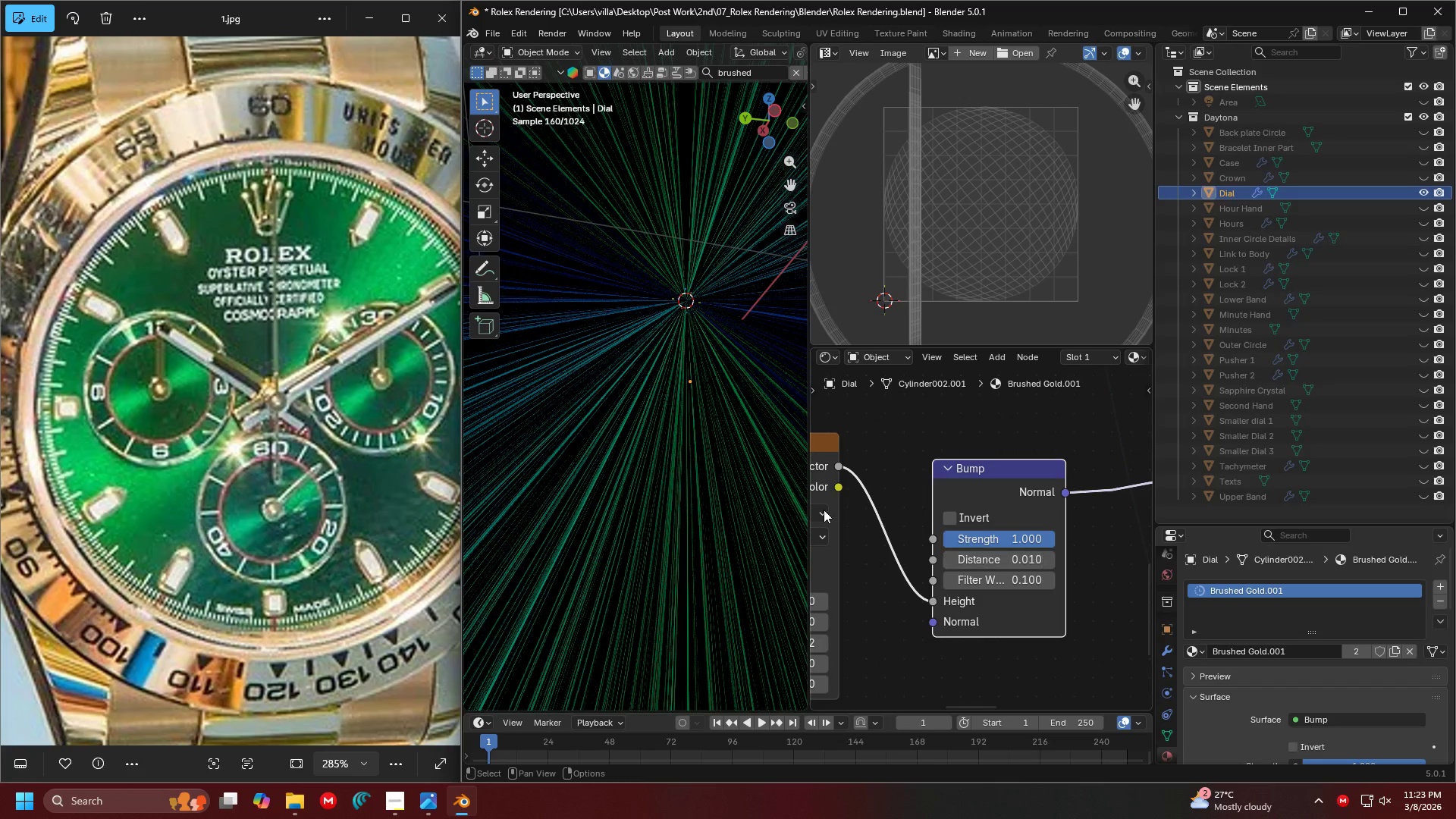 
scroll: coordinate [696, 475], scroll_direction: down, amount: 2.0
 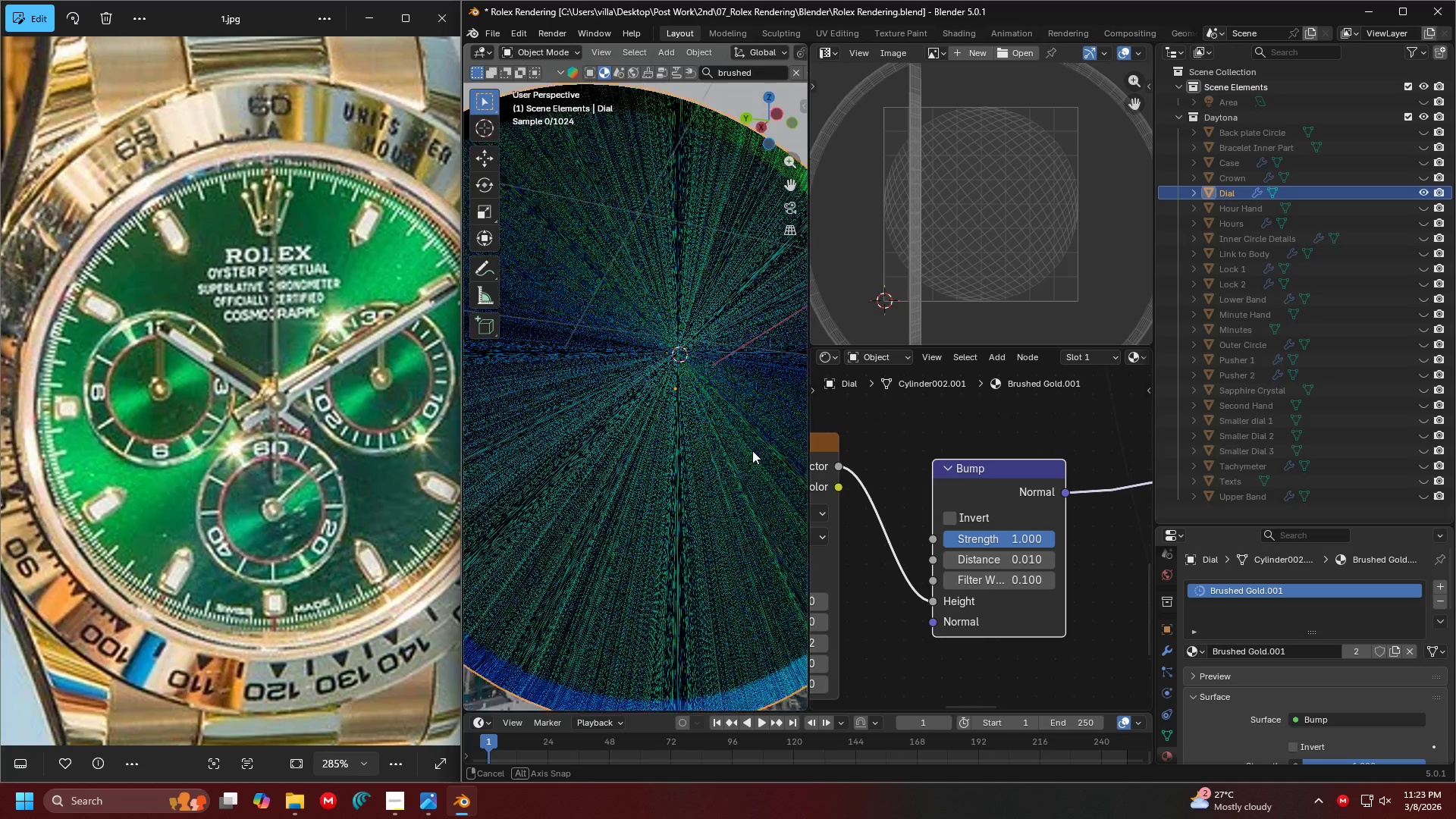 
key(Shift+ShiftLeft)
 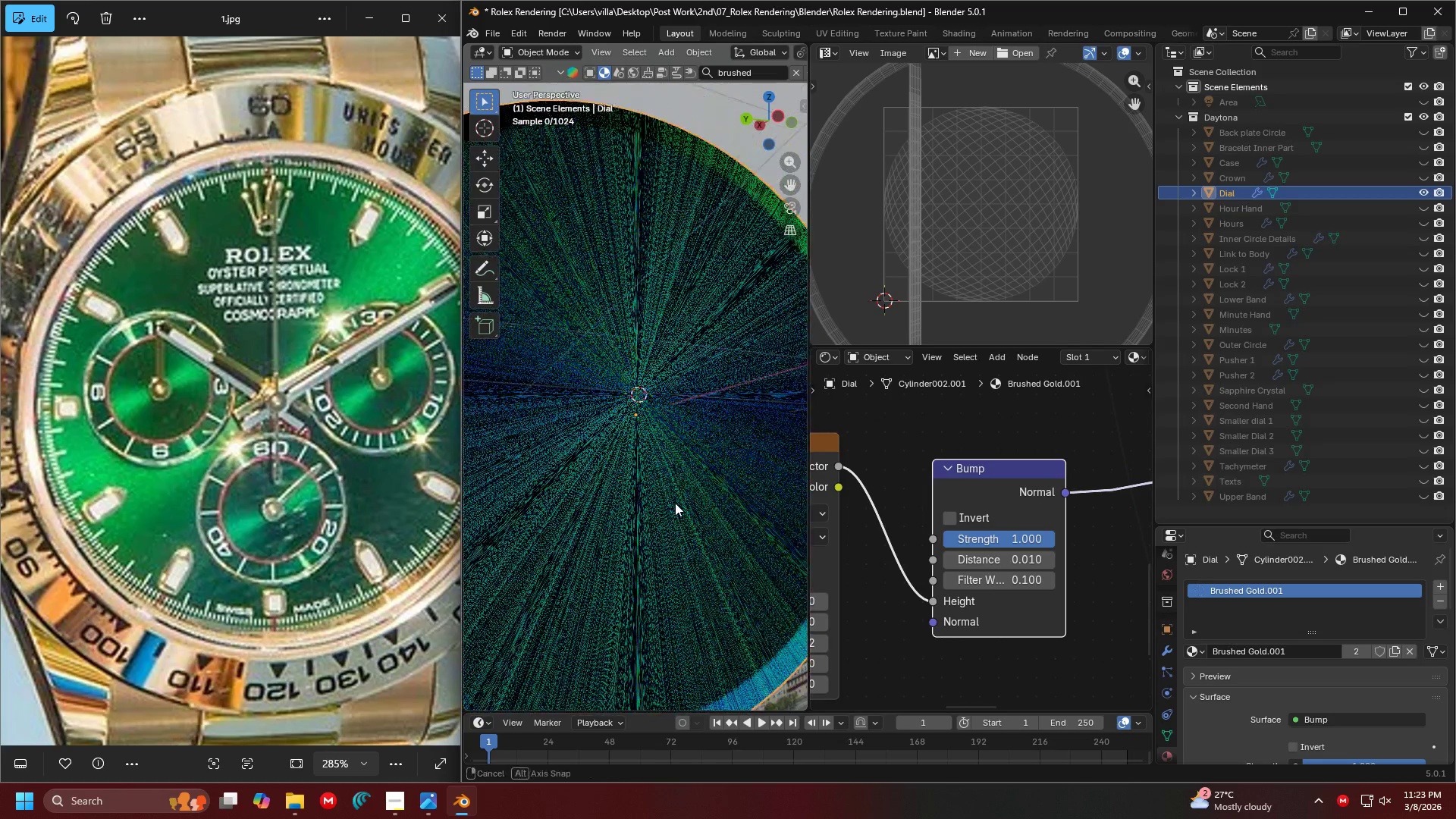 
scroll: coordinate [692, 510], scroll_direction: up, amount: 2.0
 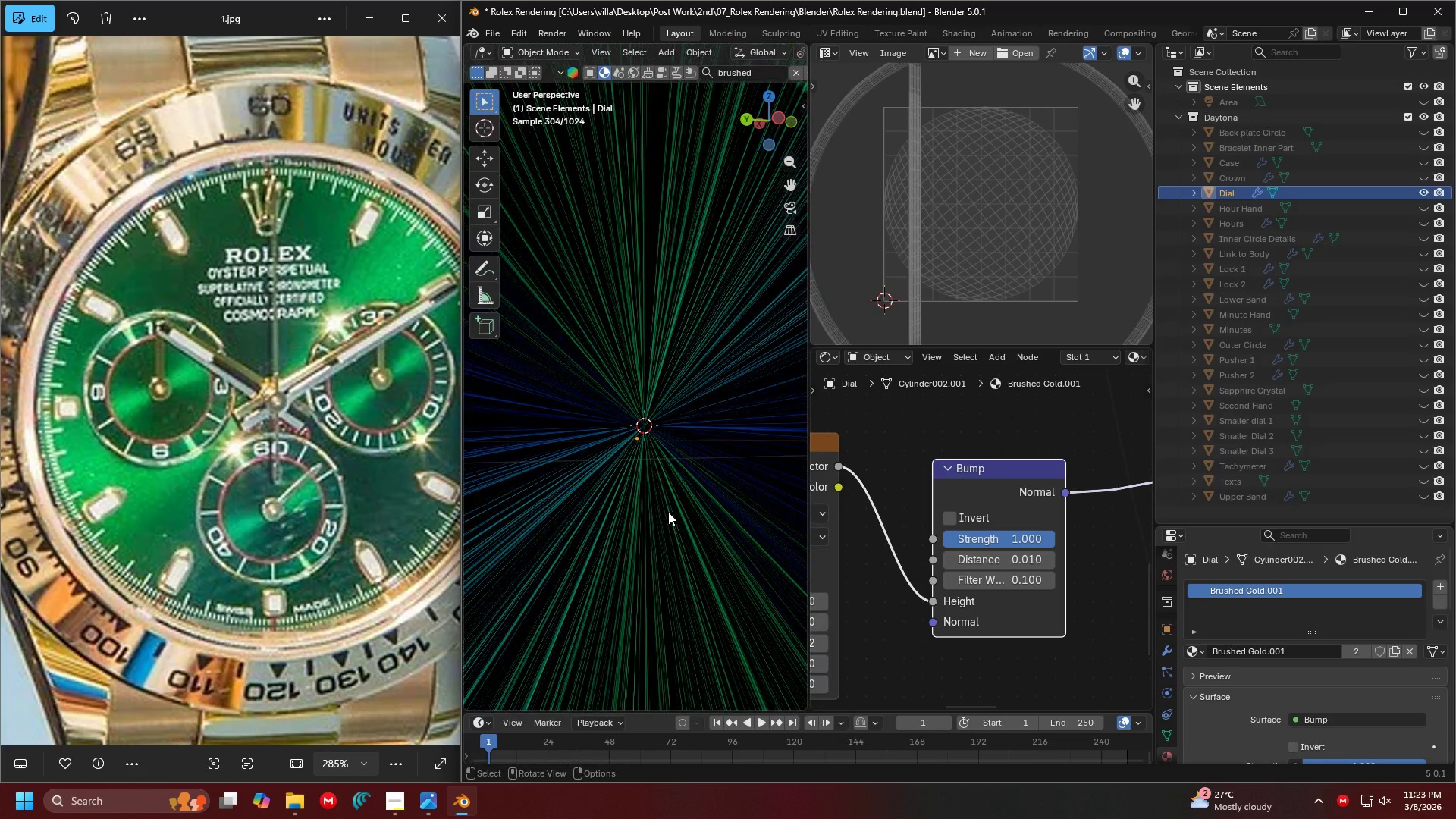 
key(Z)
 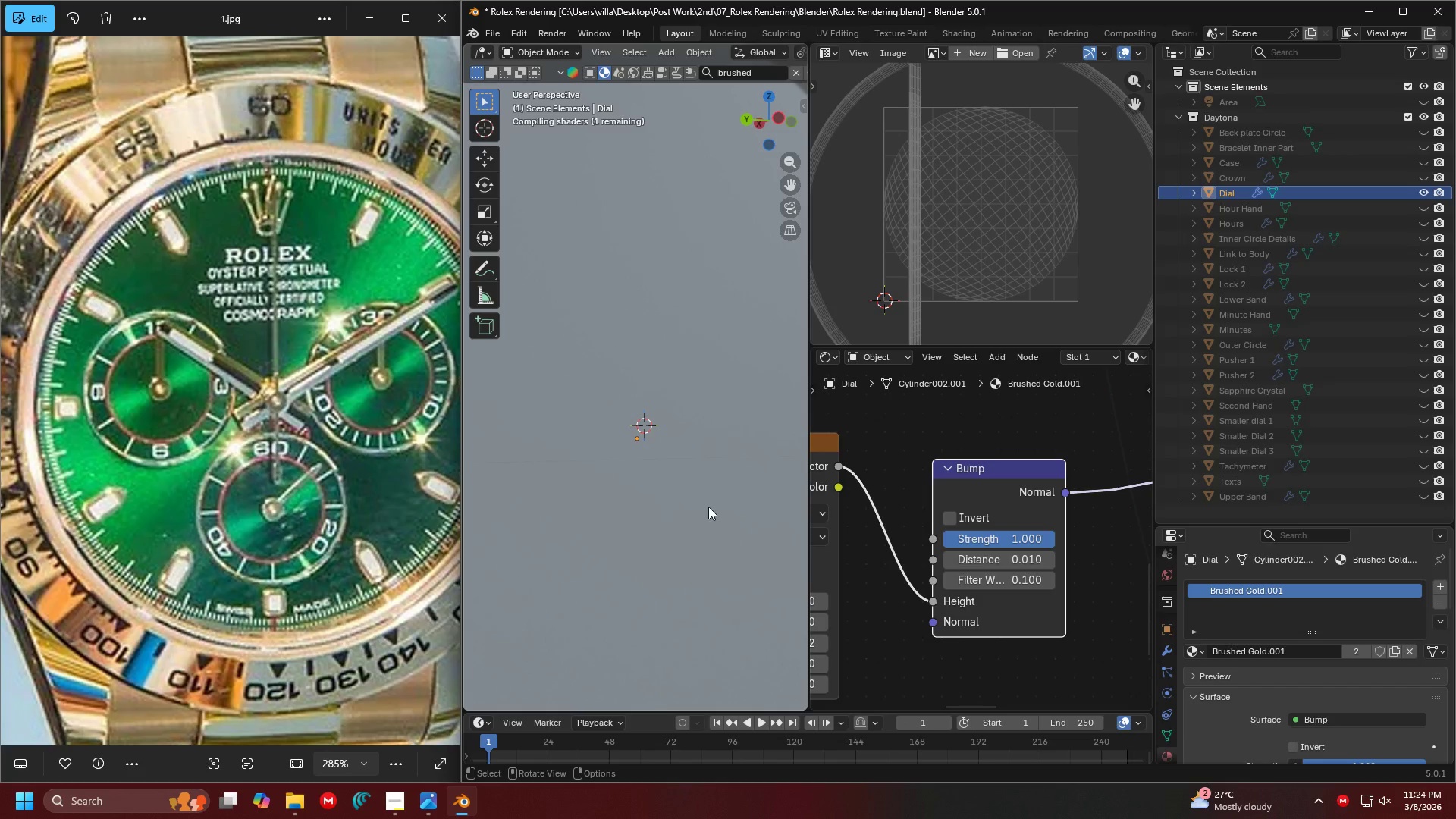 
hold_key(key=Z, duration=0.39)
 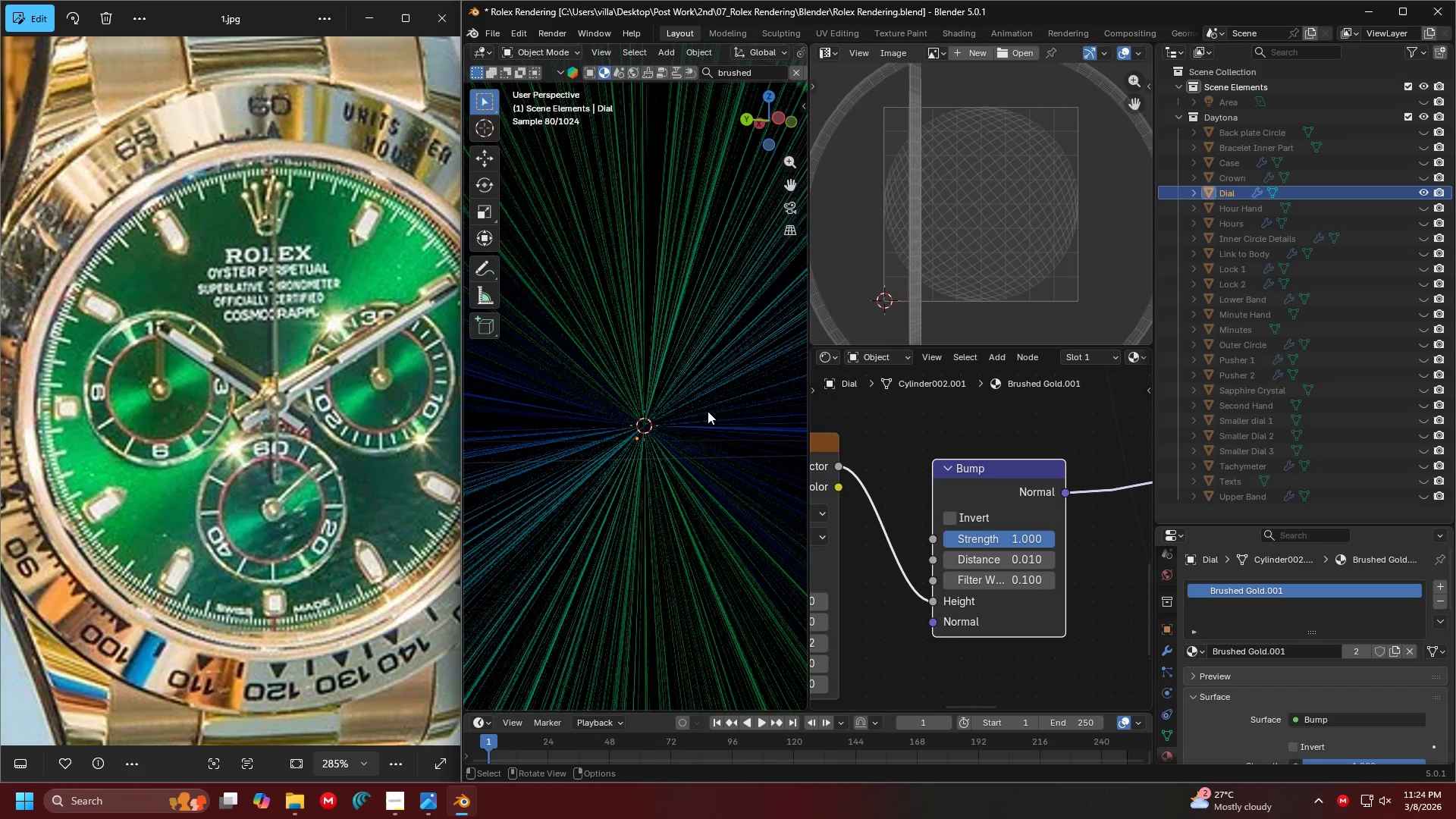 
scroll: coordinate [1003, 510], scroll_direction: down, amount: 20.0
 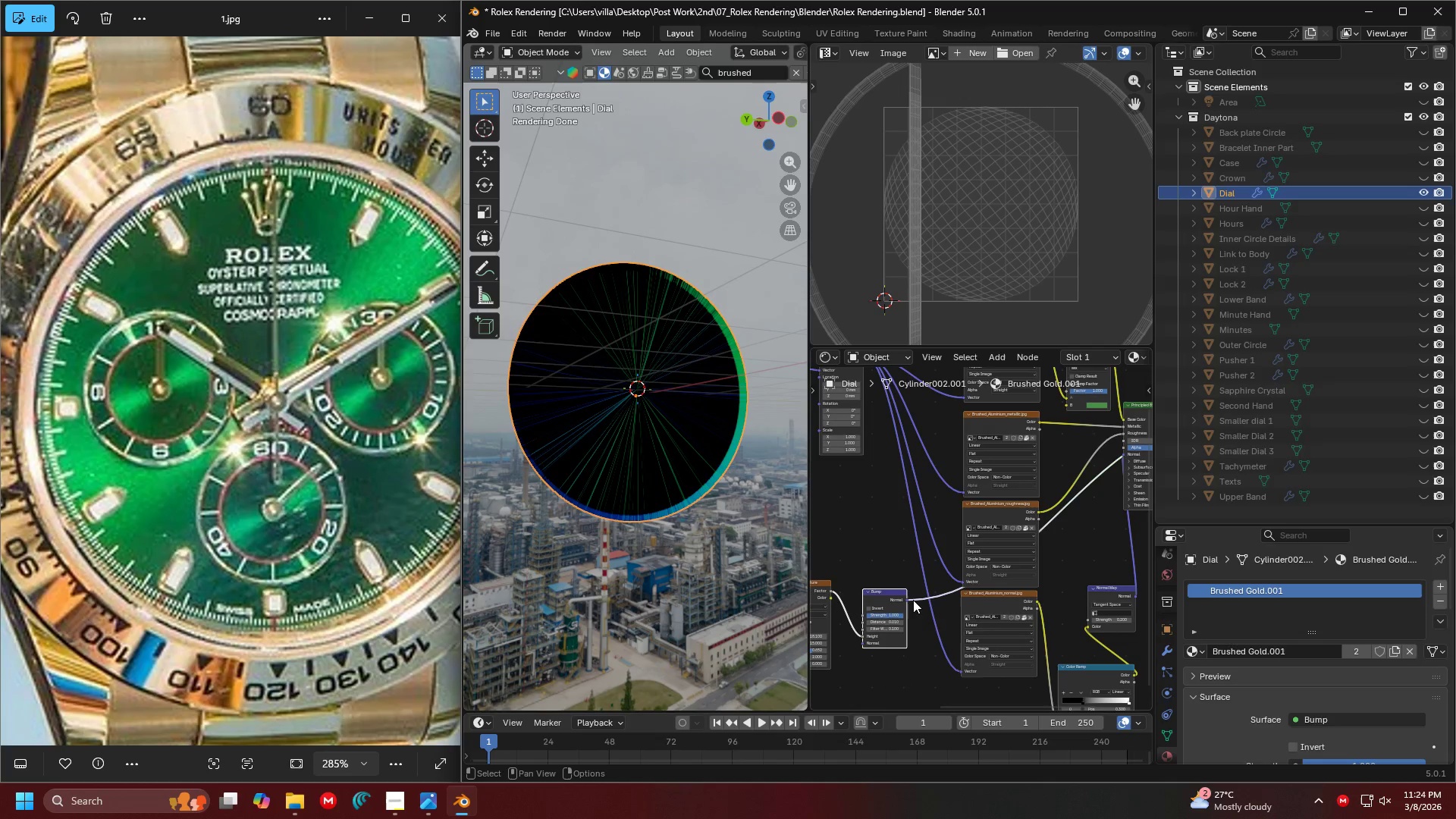 
left_click_drag(start_coordinate=[909, 598], to_coordinate=[1110, 458])
 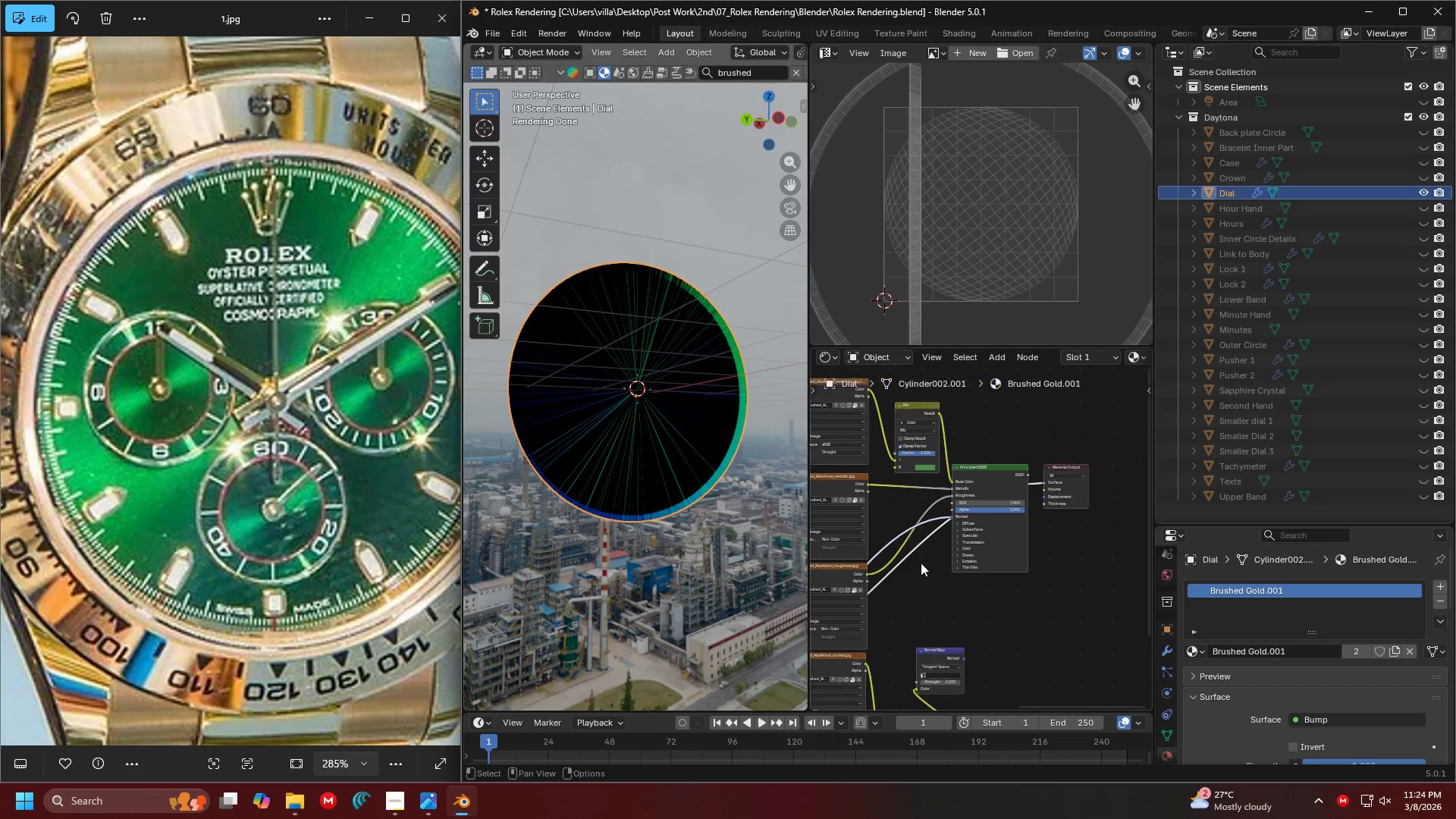 
hold_key(key=ControlLeft, duration=0.41)
hold_key(key=ShiftLeft, duration=0.34)
left_click([996, 470])
 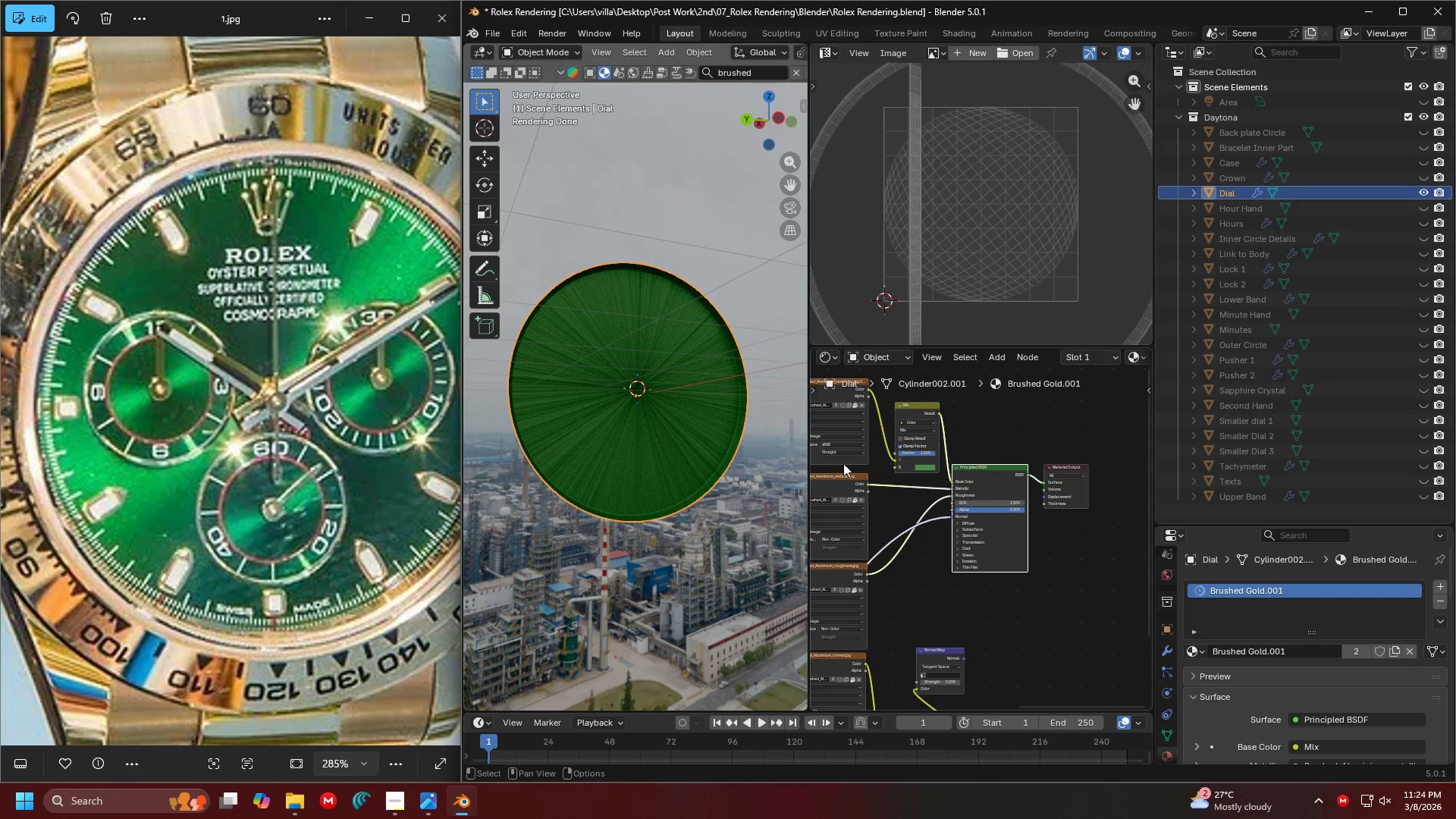 
scroll: coordinate [673, 433], scroll_direction: up, amount: 4.0
 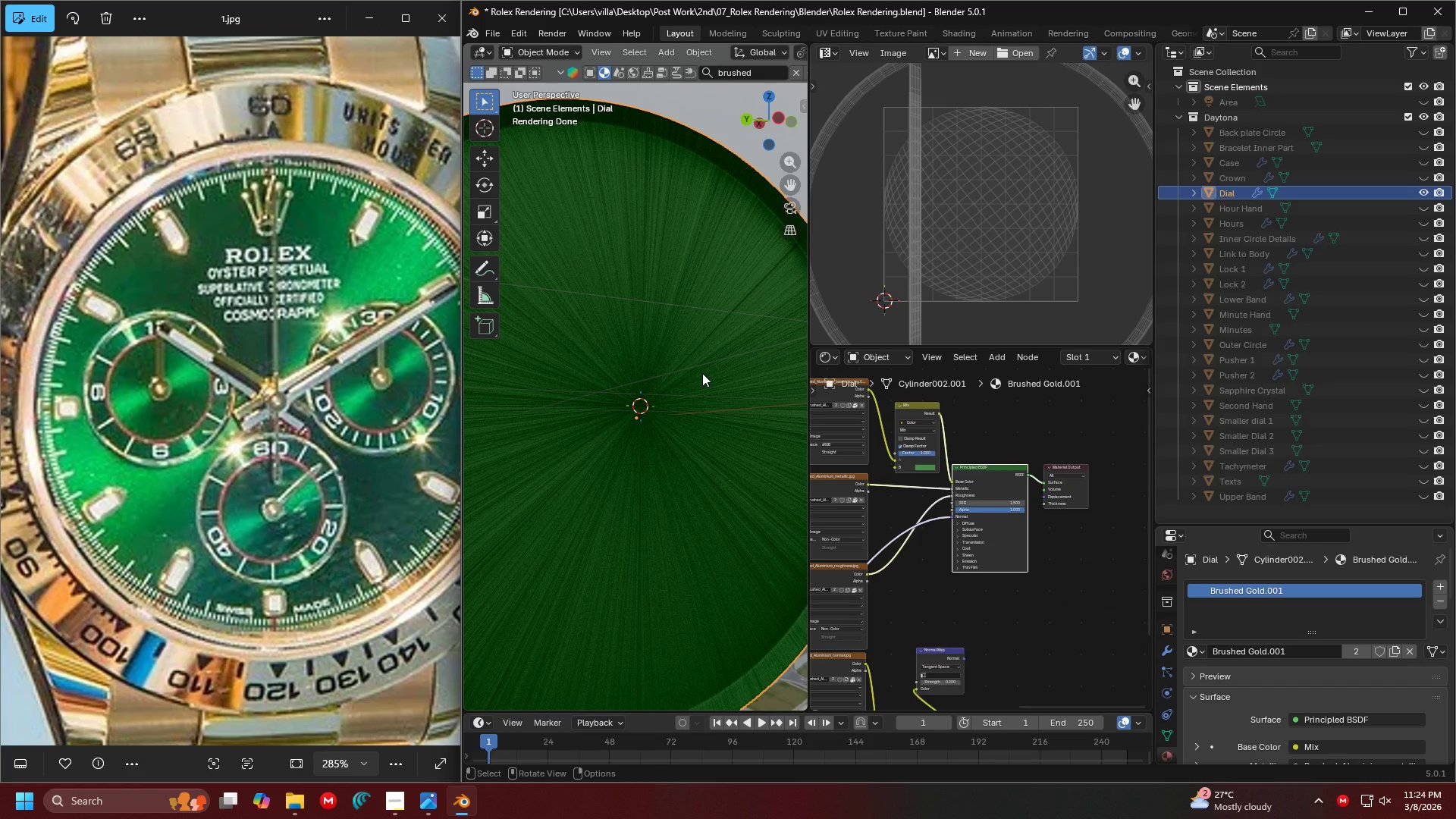 
scroll: coordinate [701, 373], scroll_direction: down, amount: 5.0
 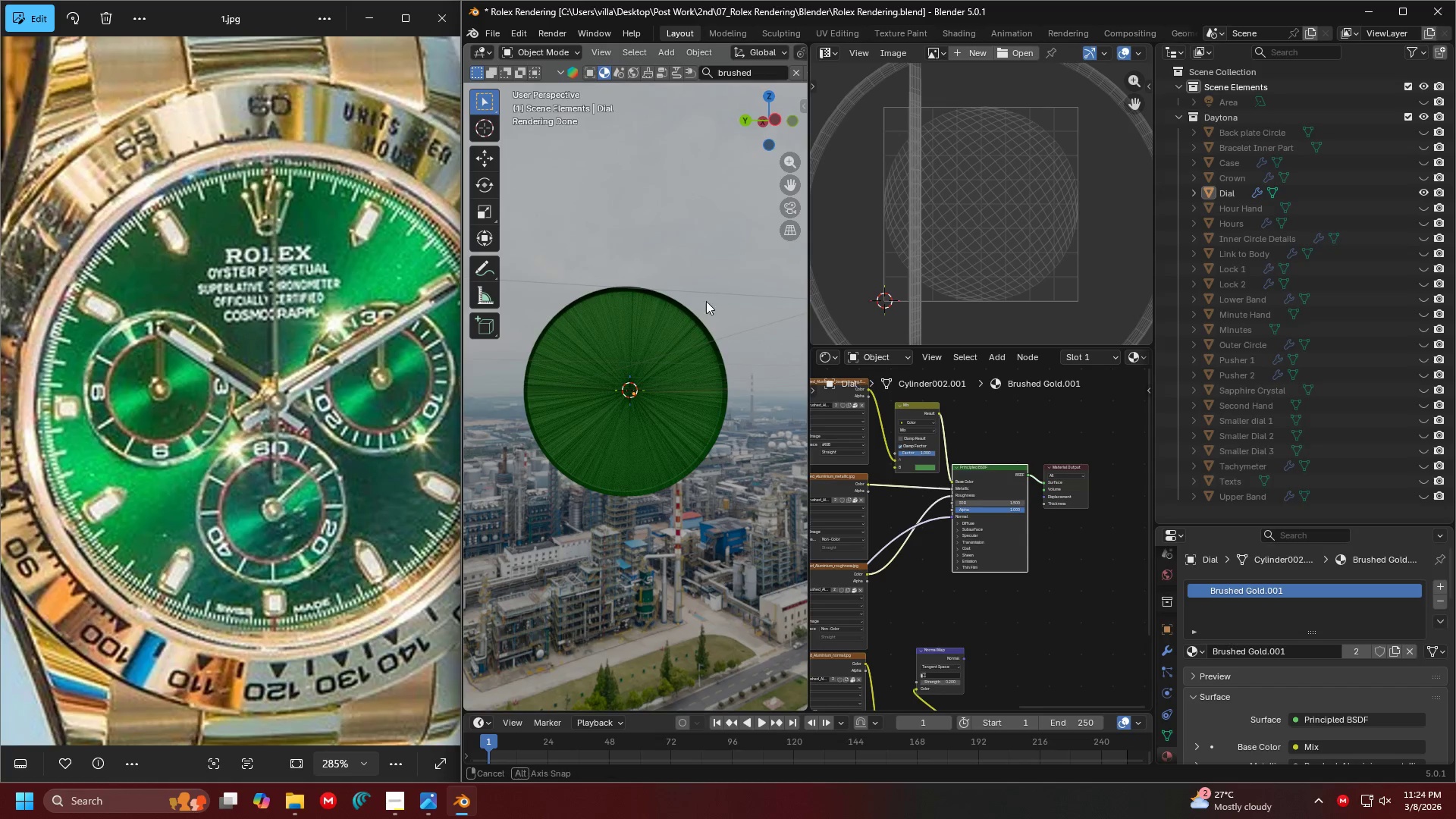 
scroll: coordinate [918, 513], scroll_direction: up, amount: 17.0
 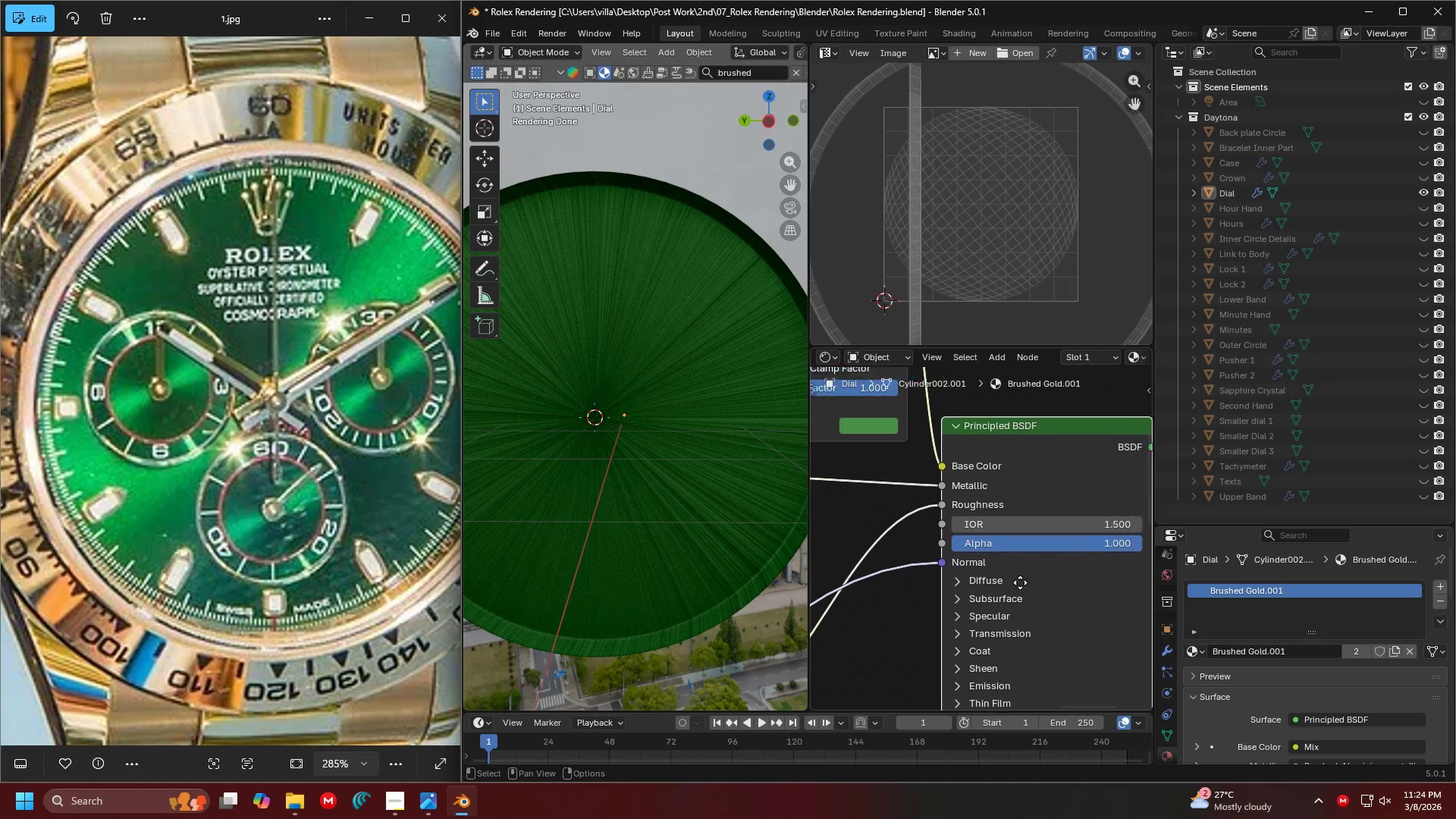 
left_click_drag(start_coordinate=[933, 488], to_coordinate=[910, 502])
 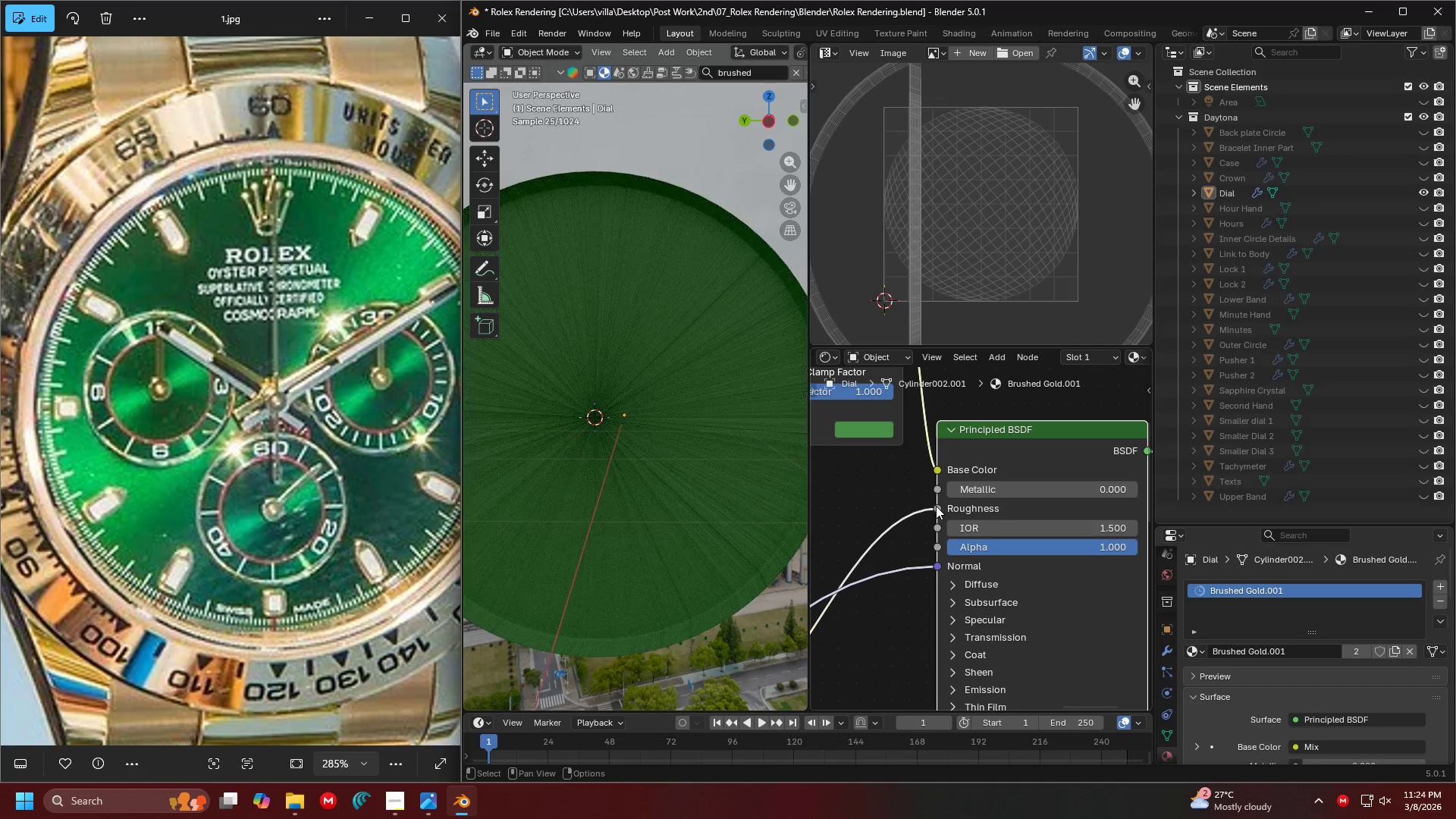 
left_click_drag(start_coordinate=[936, 507], to_coordinate=[905, 528])
 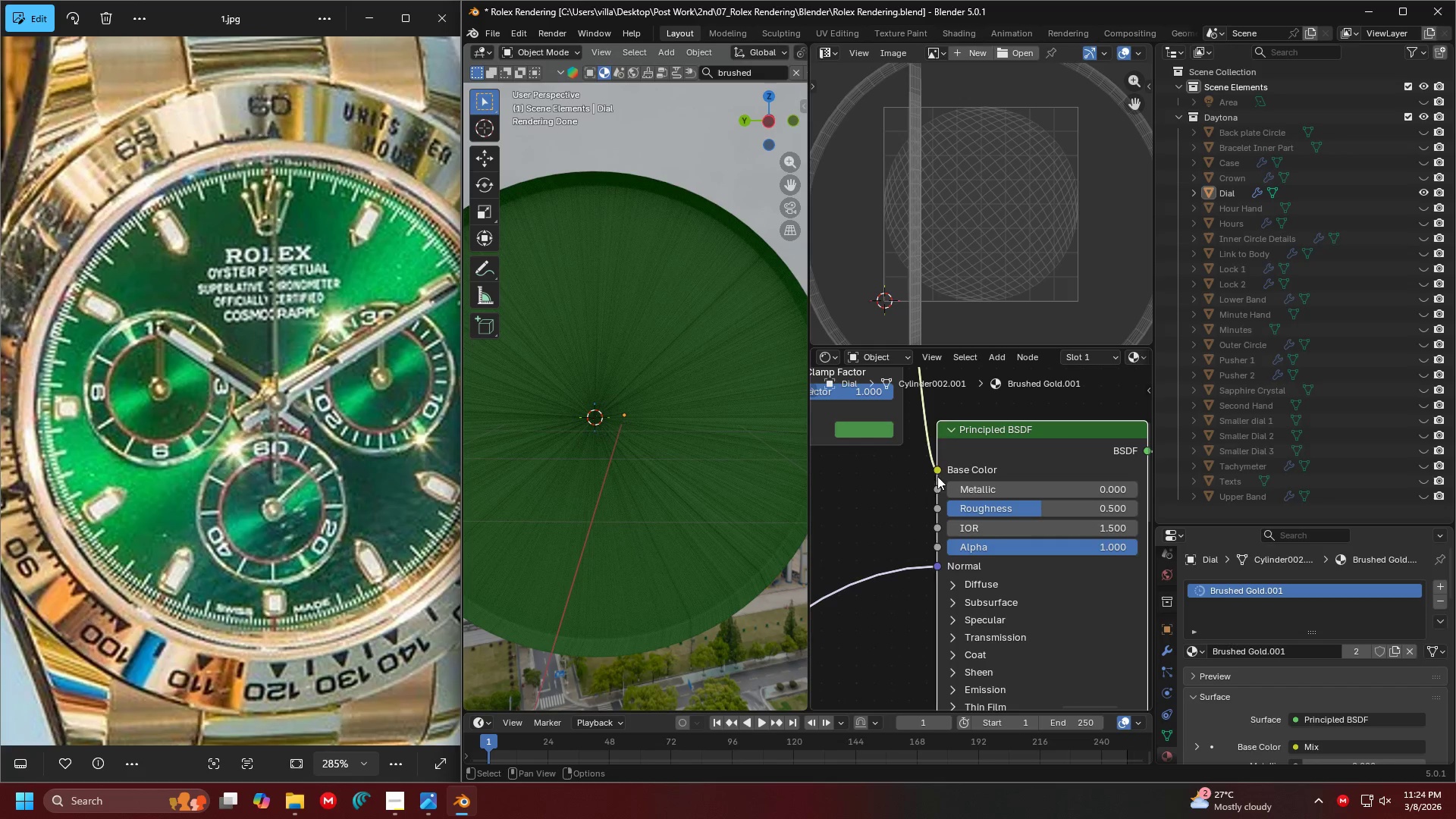 
left_click_drag(start_coordinate=[935, 469], to_coordinate=[890, 487])
 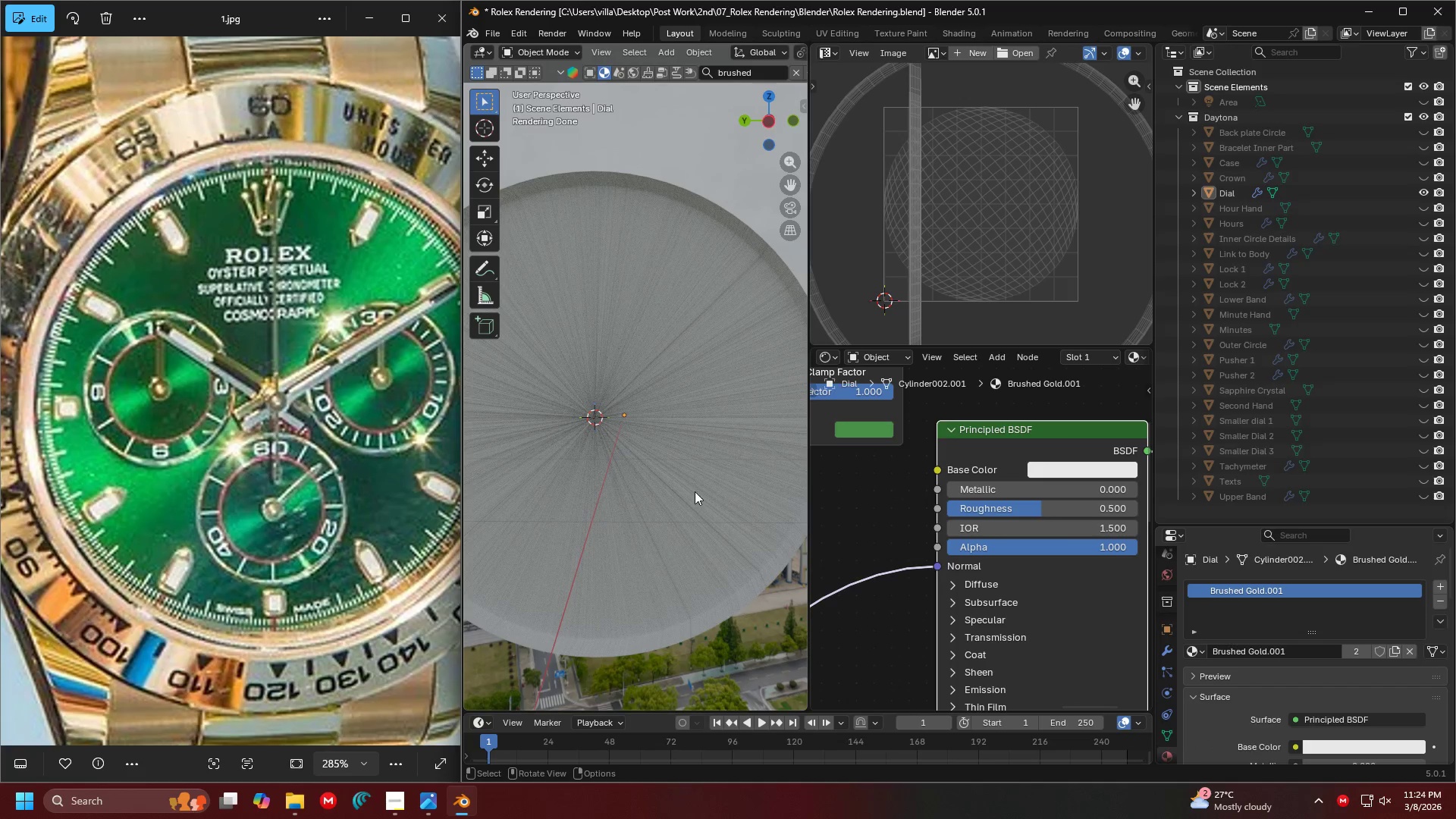 
scroll: coordinate [691, 481], scroll_direction: up, amount: 3.0
 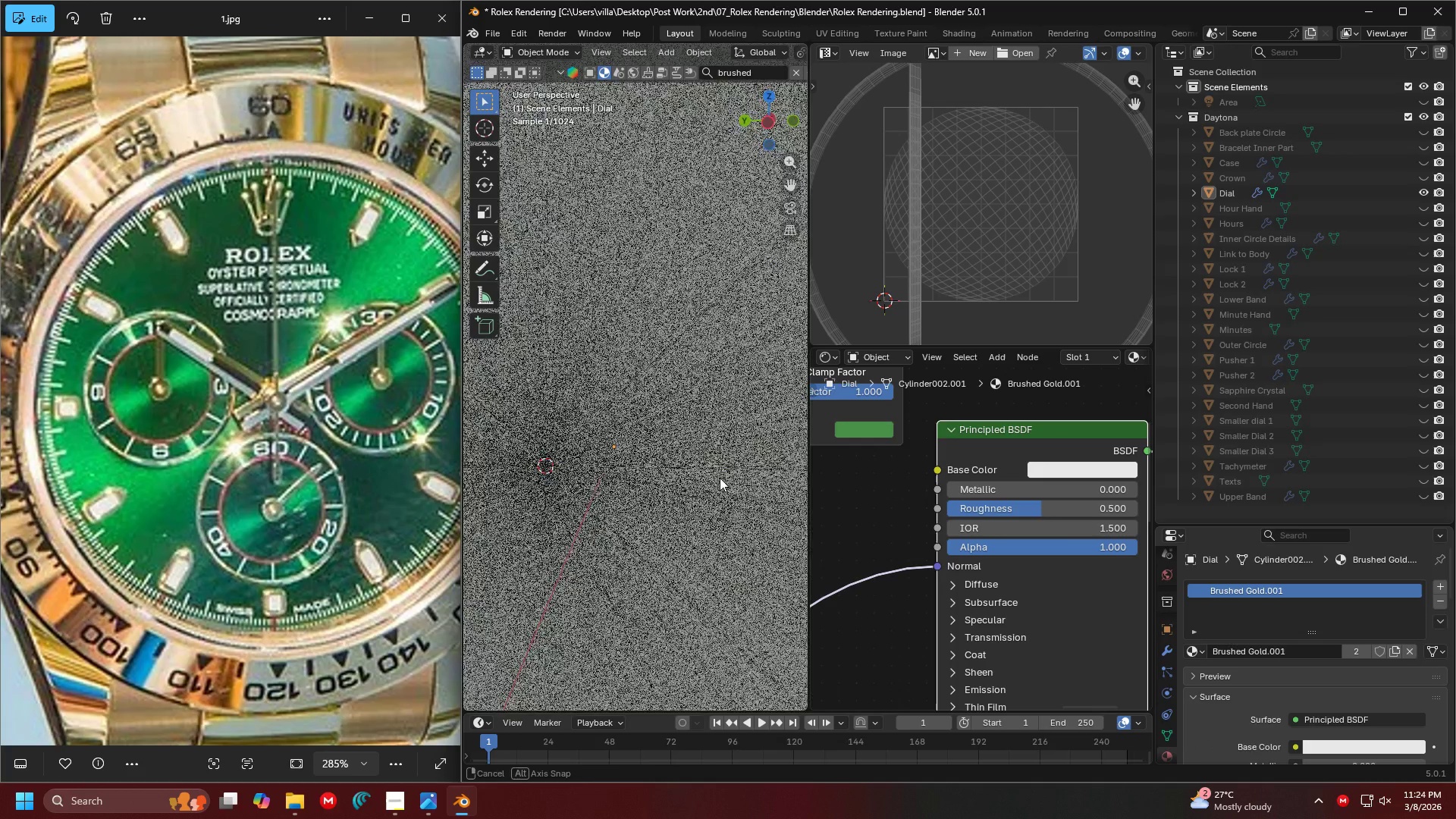 
scroll: coordinate [894, 502], scroll_direction: down, amount: 5.0
 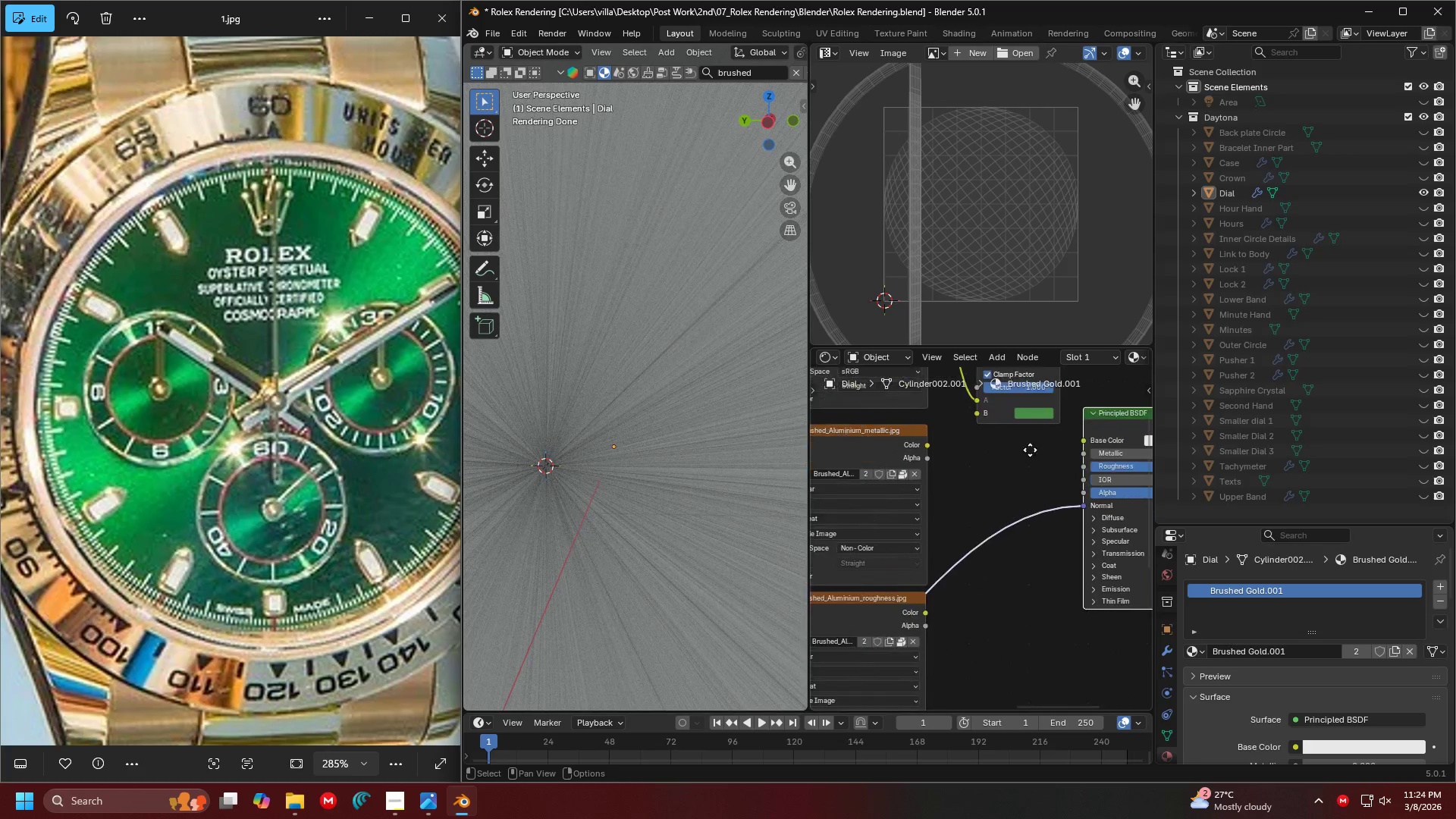 
key(Control+Z)
 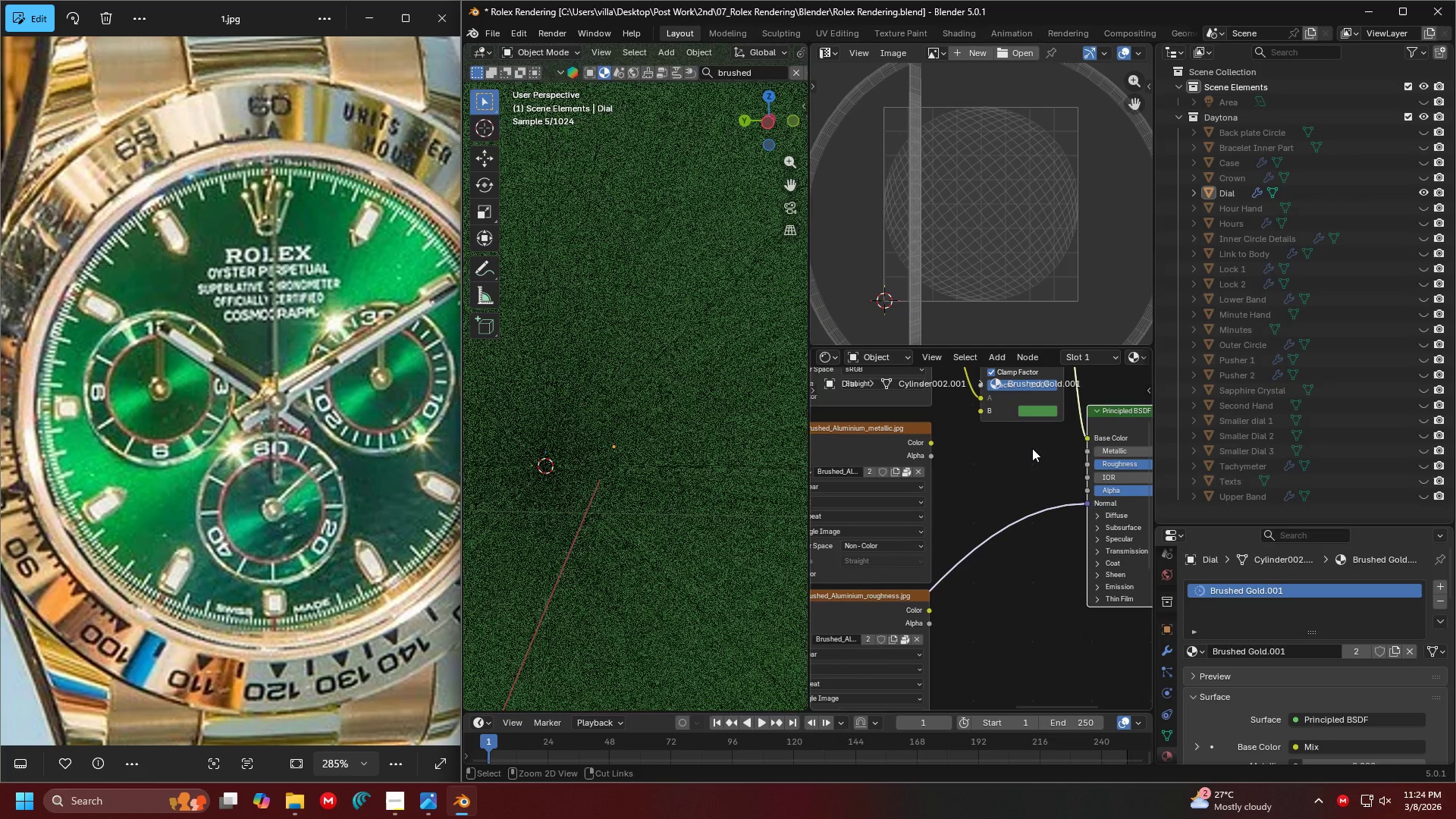 
key(Control+Z)
 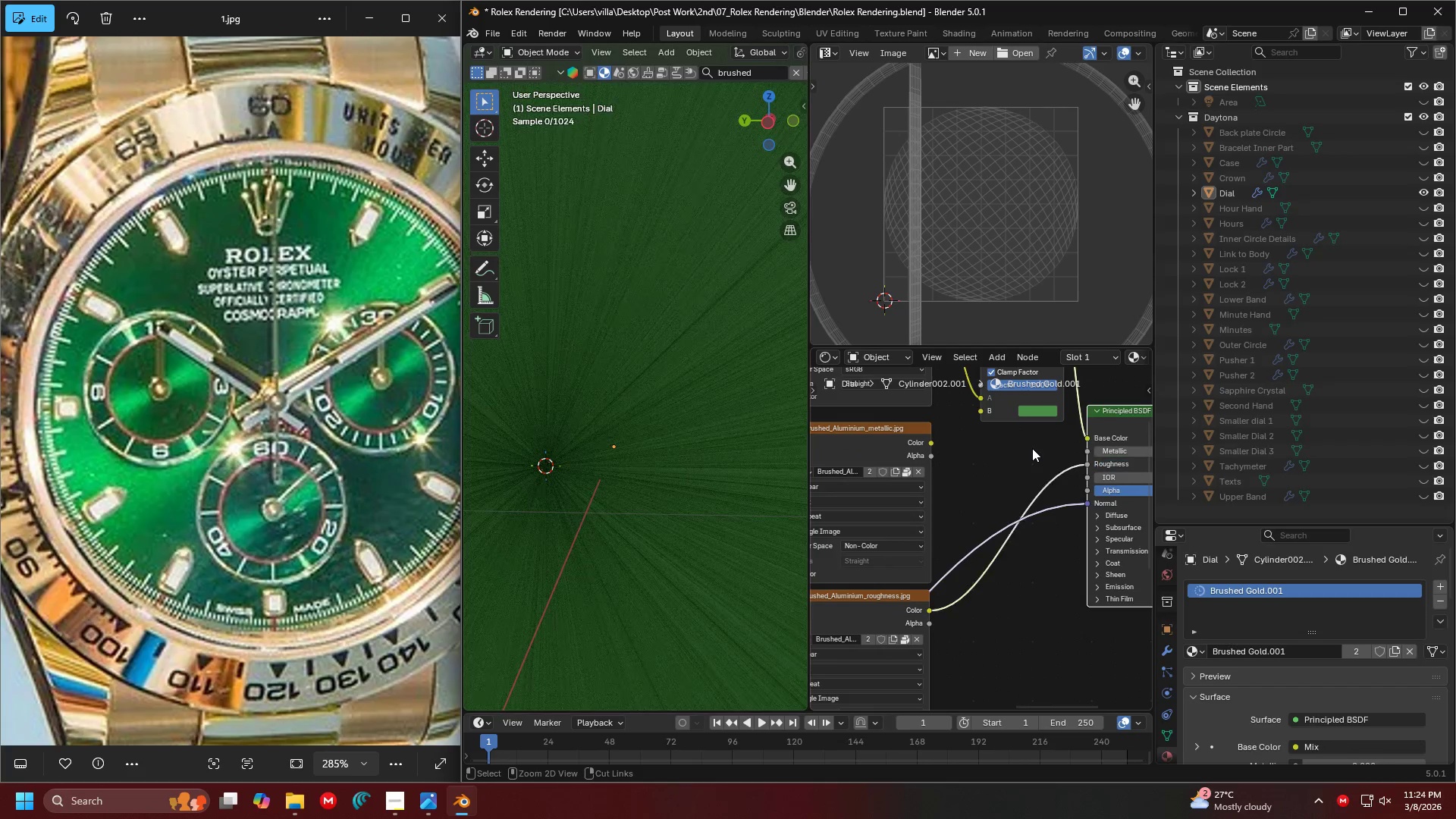 
key(Control+Z)
 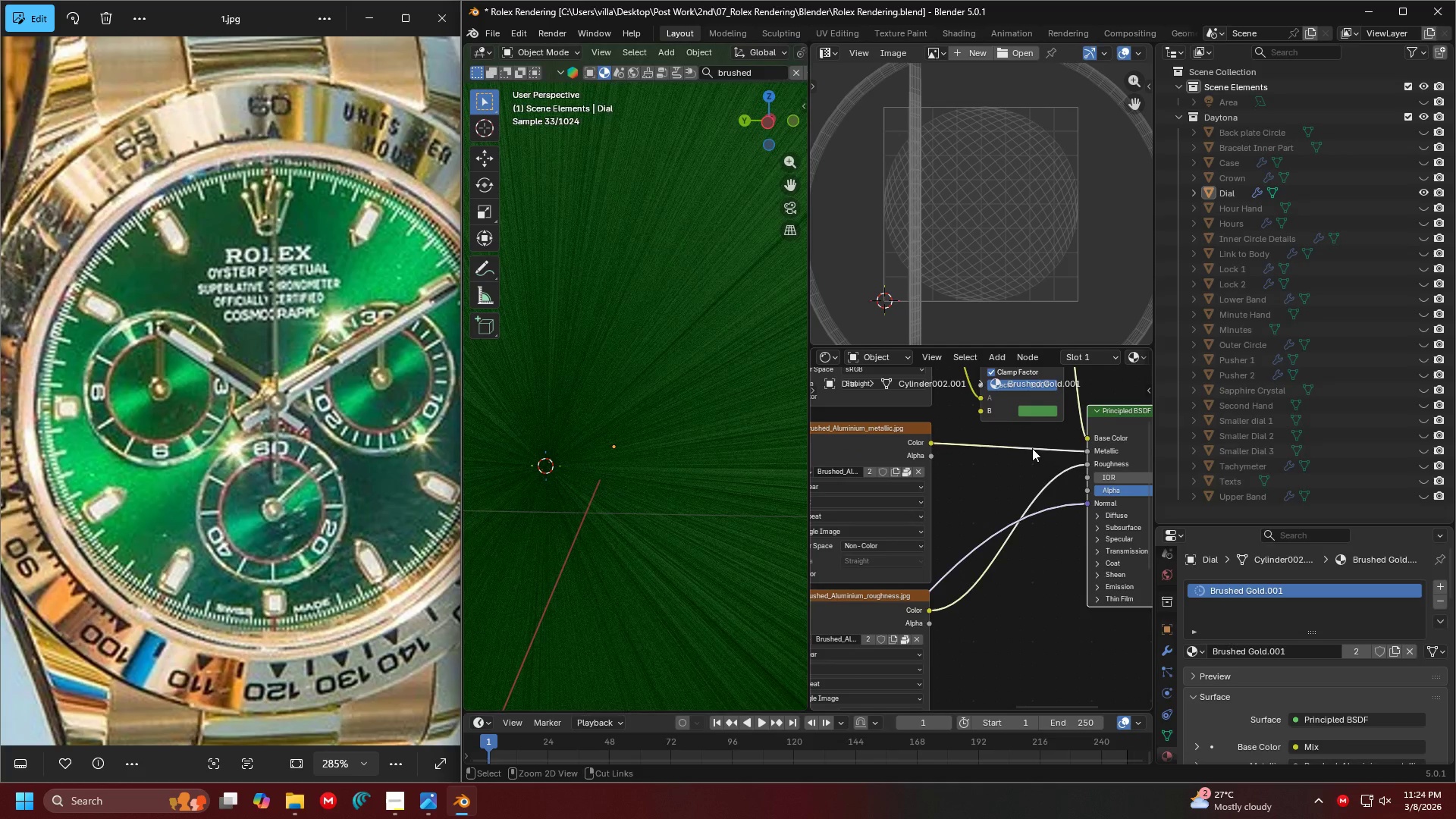 
scroll: coordinate [1020, 468], scroll_direction: down, amount: 4.0
 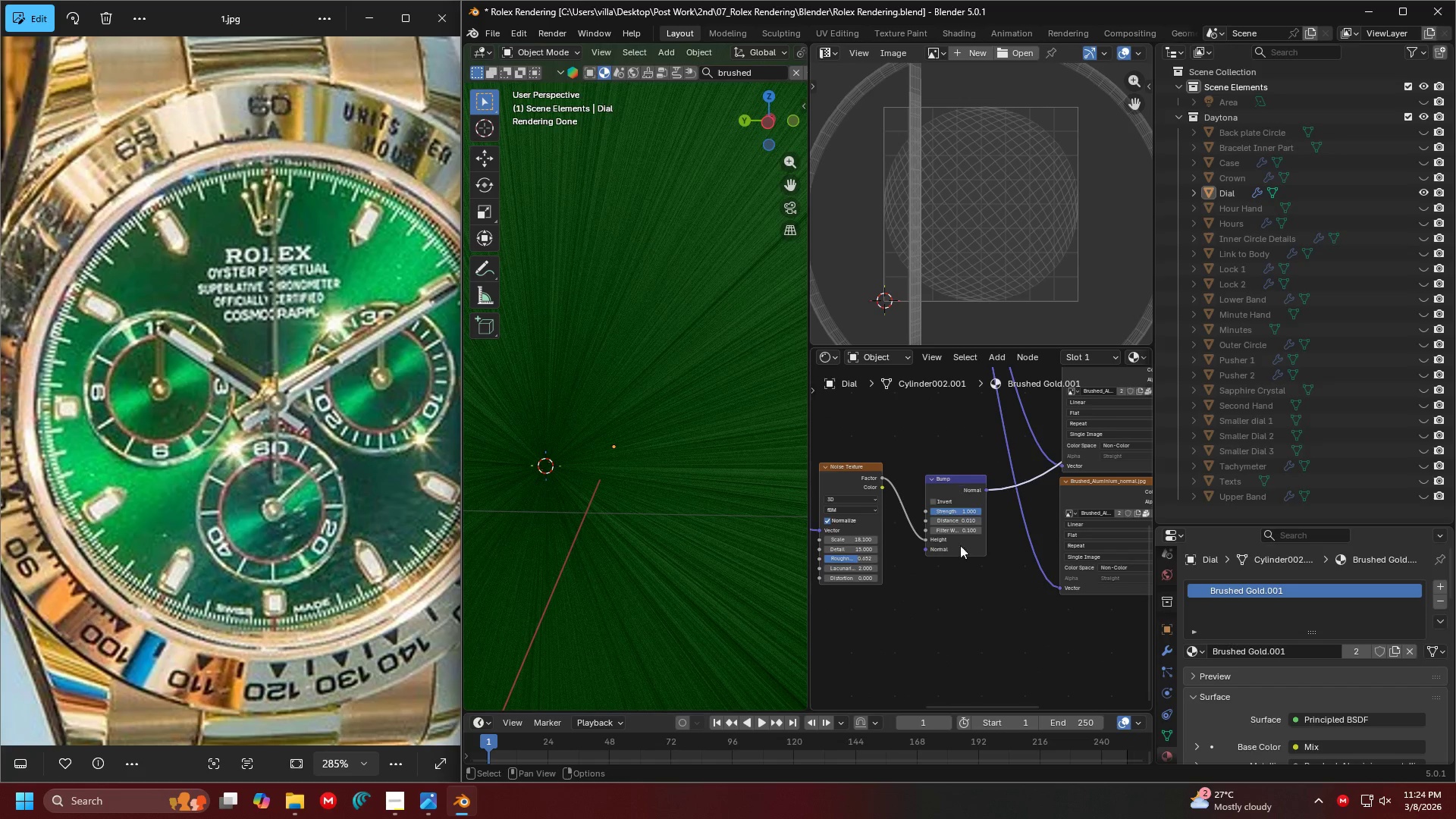 
left_click_drag(start_coordinate=[1001, 549], to_coordinate=[931, 446])
 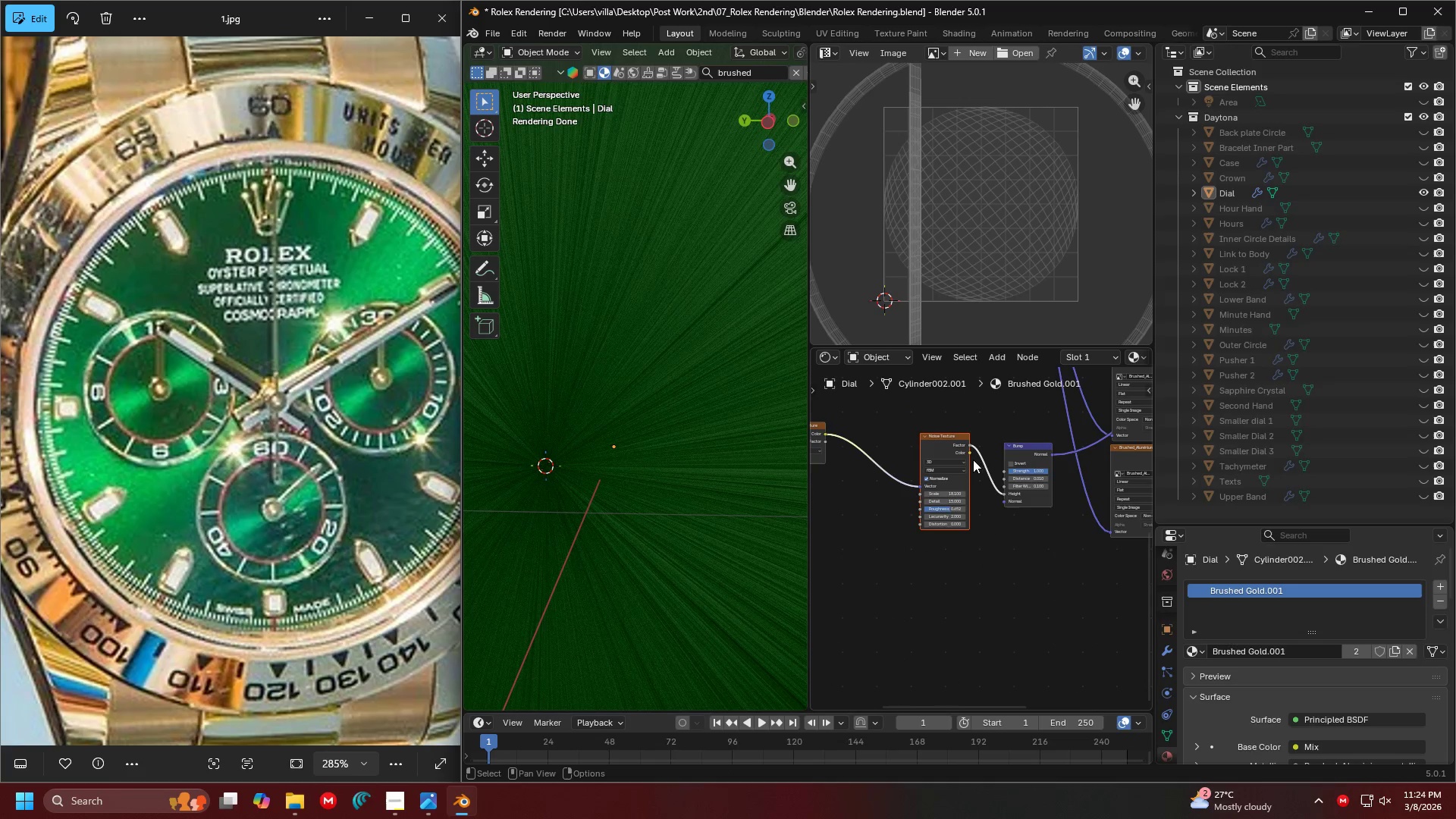 
scroll: coordinate [969, 556], scroll_direction: down, amount: 3.0
 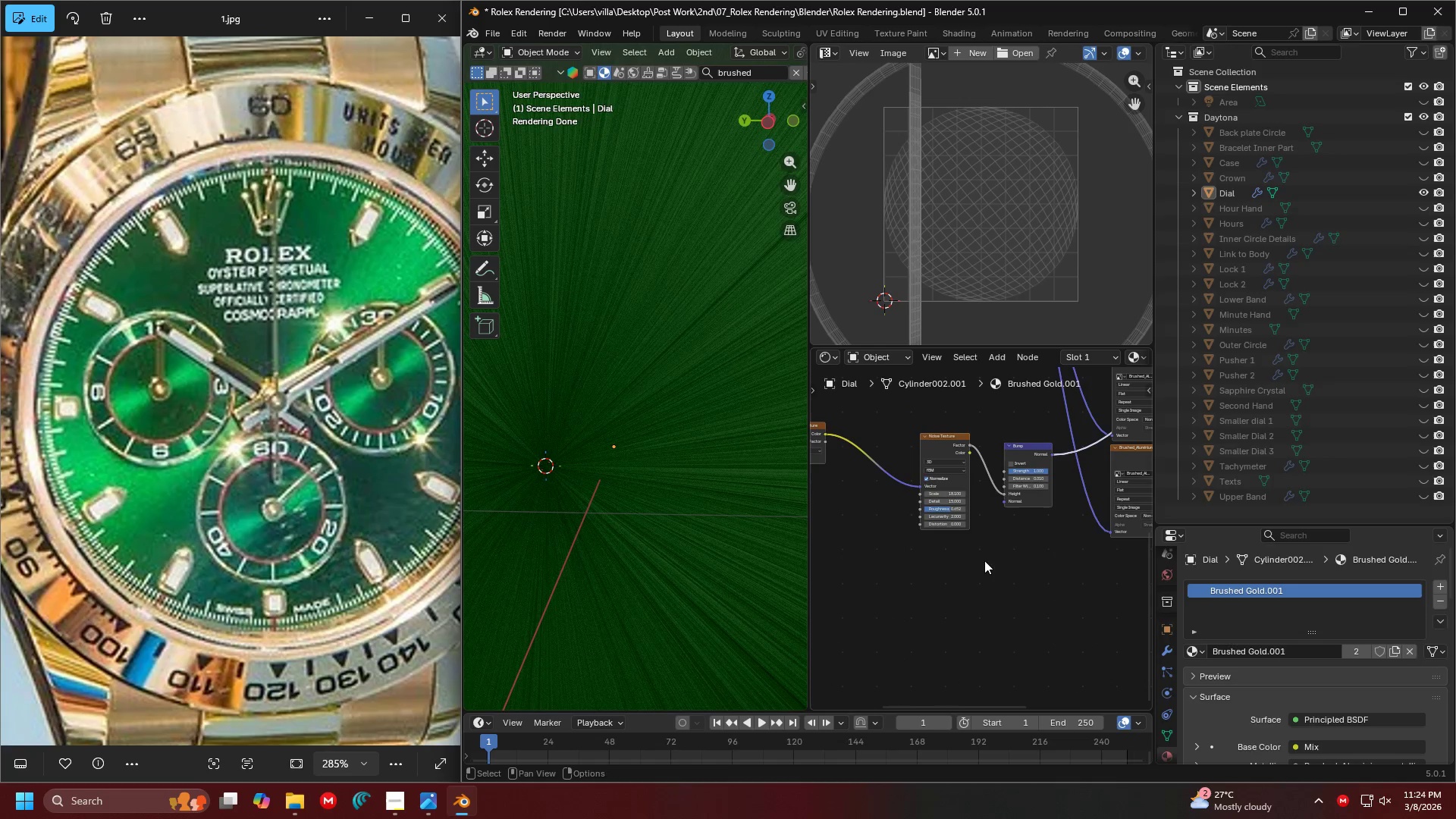 
hold_key(key=ShiftLeft, duration=1.5)
left_click_drag(start_coordinate=[1018, 538], to_coordinate=[1000, 486])
 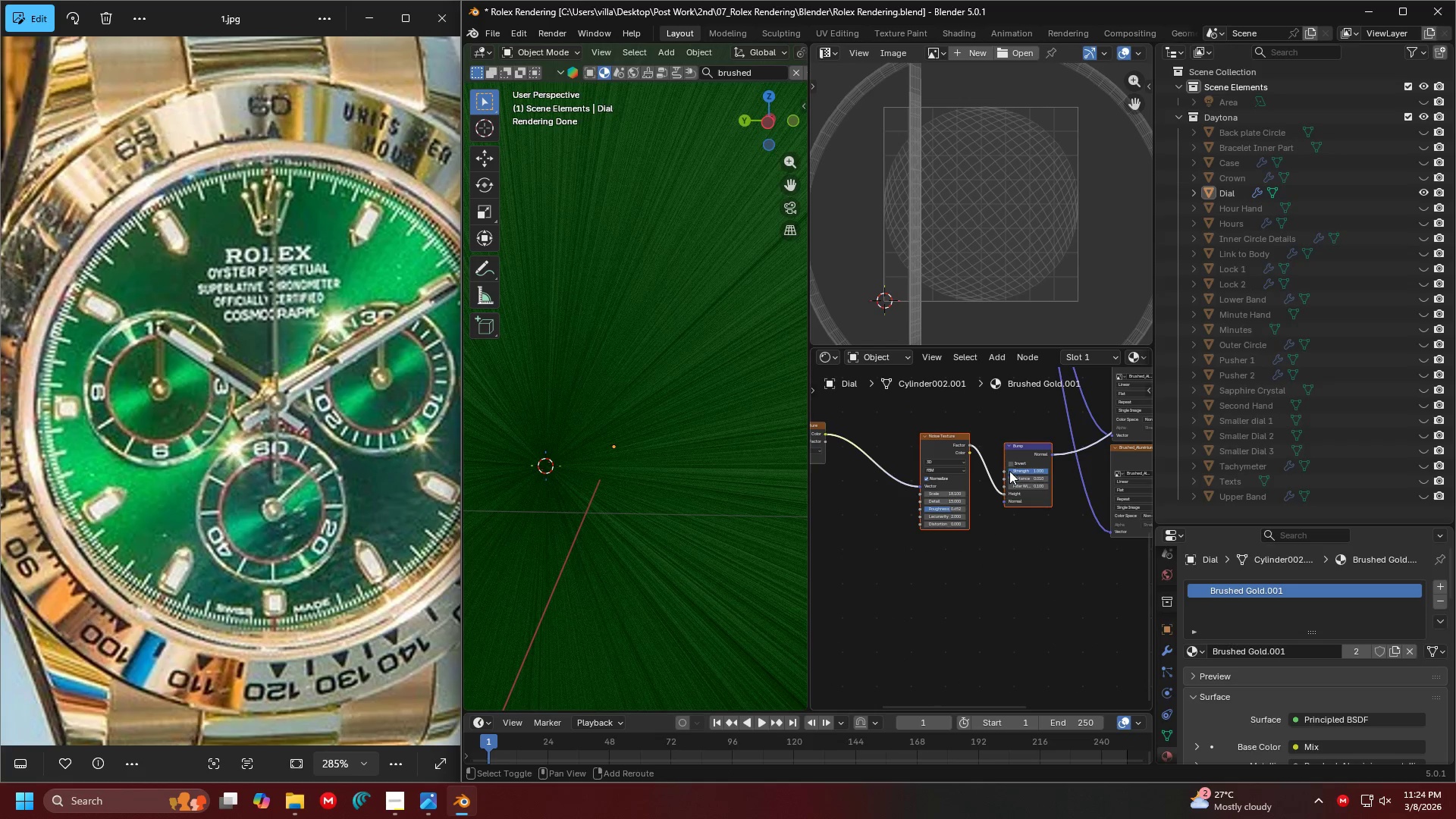 
key(Shift+ShiftLeft)
 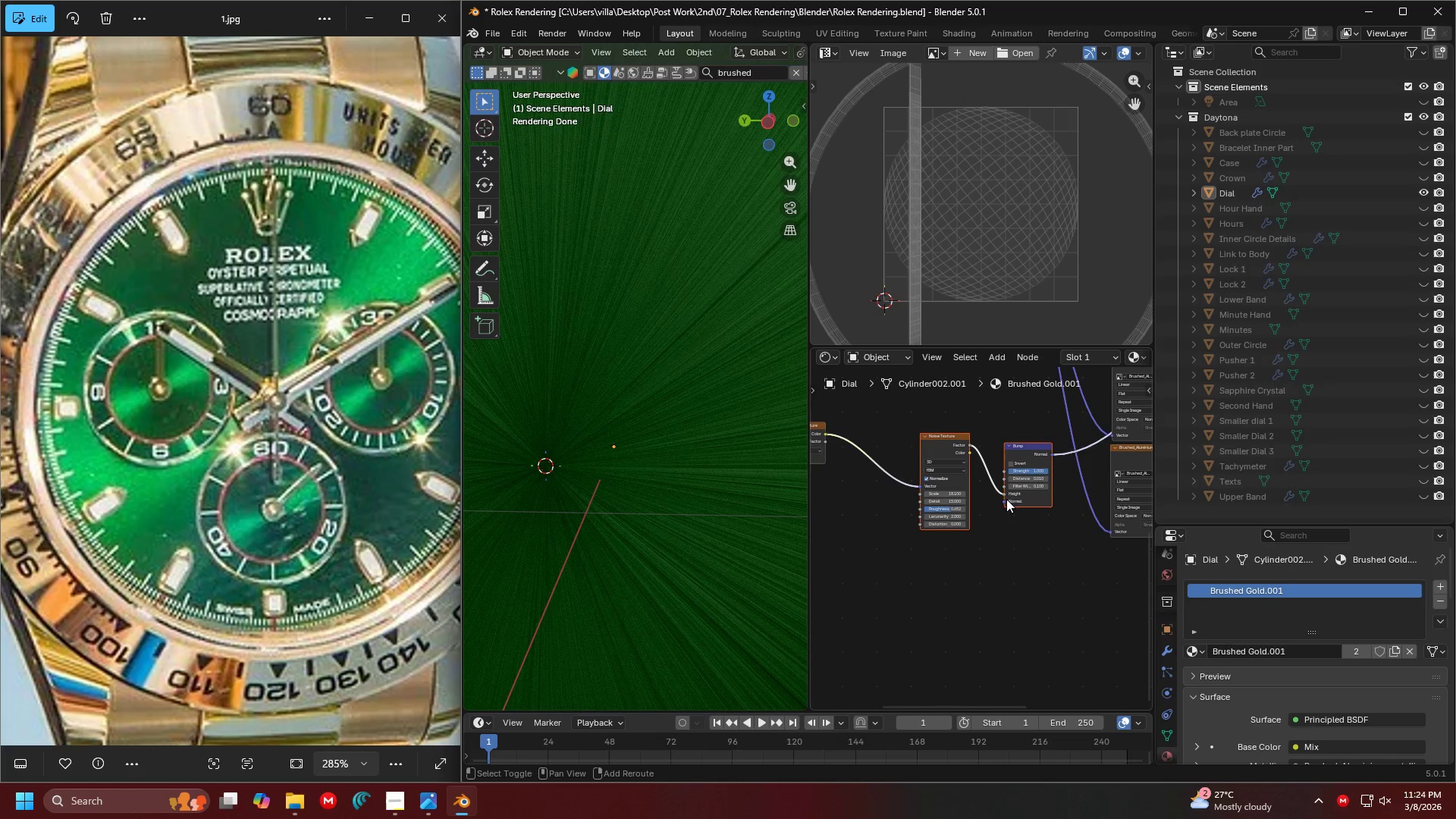 
key(Shift+ShiftLeft)
 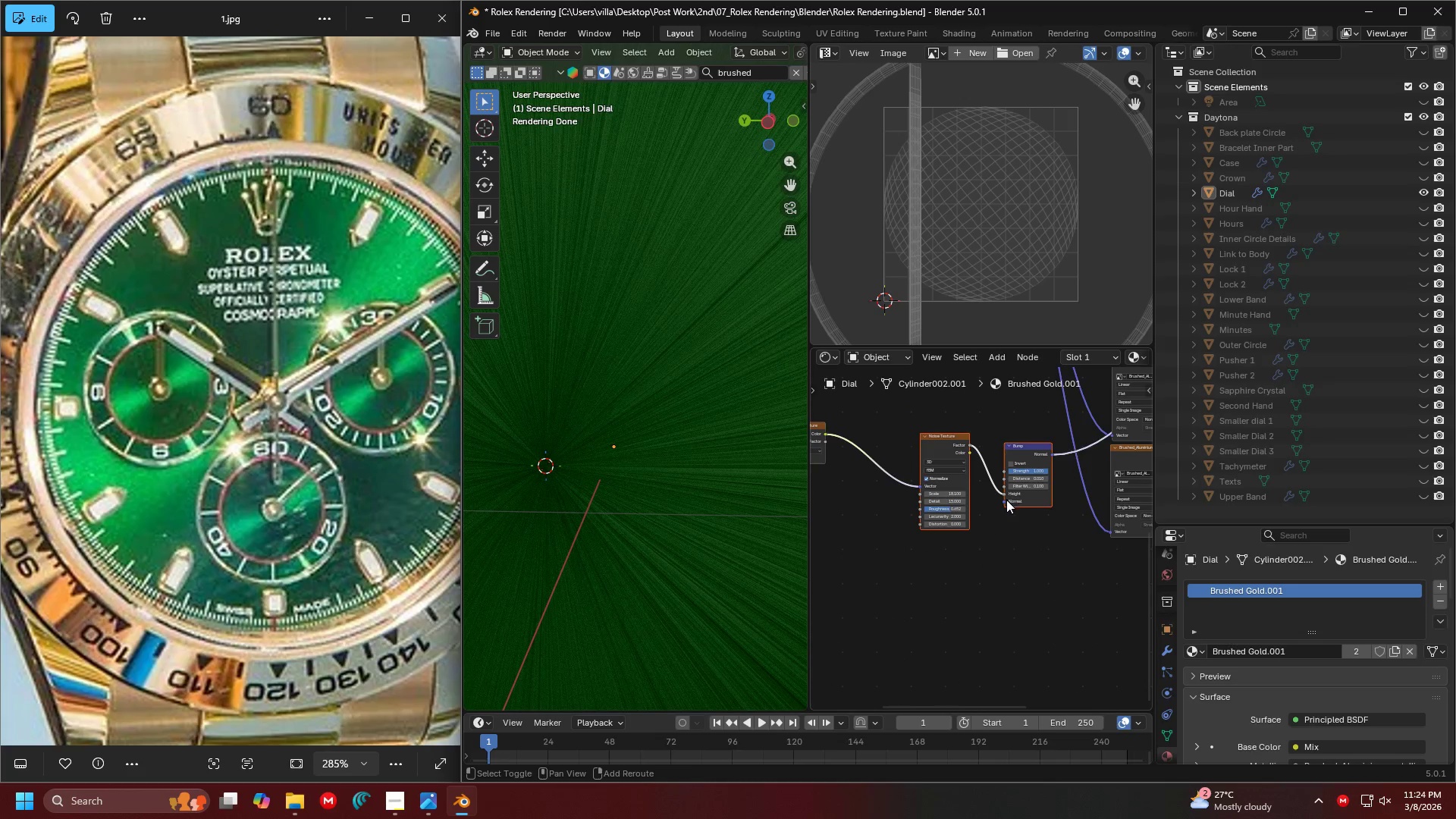 
key(Shift+ShiftLeft)
 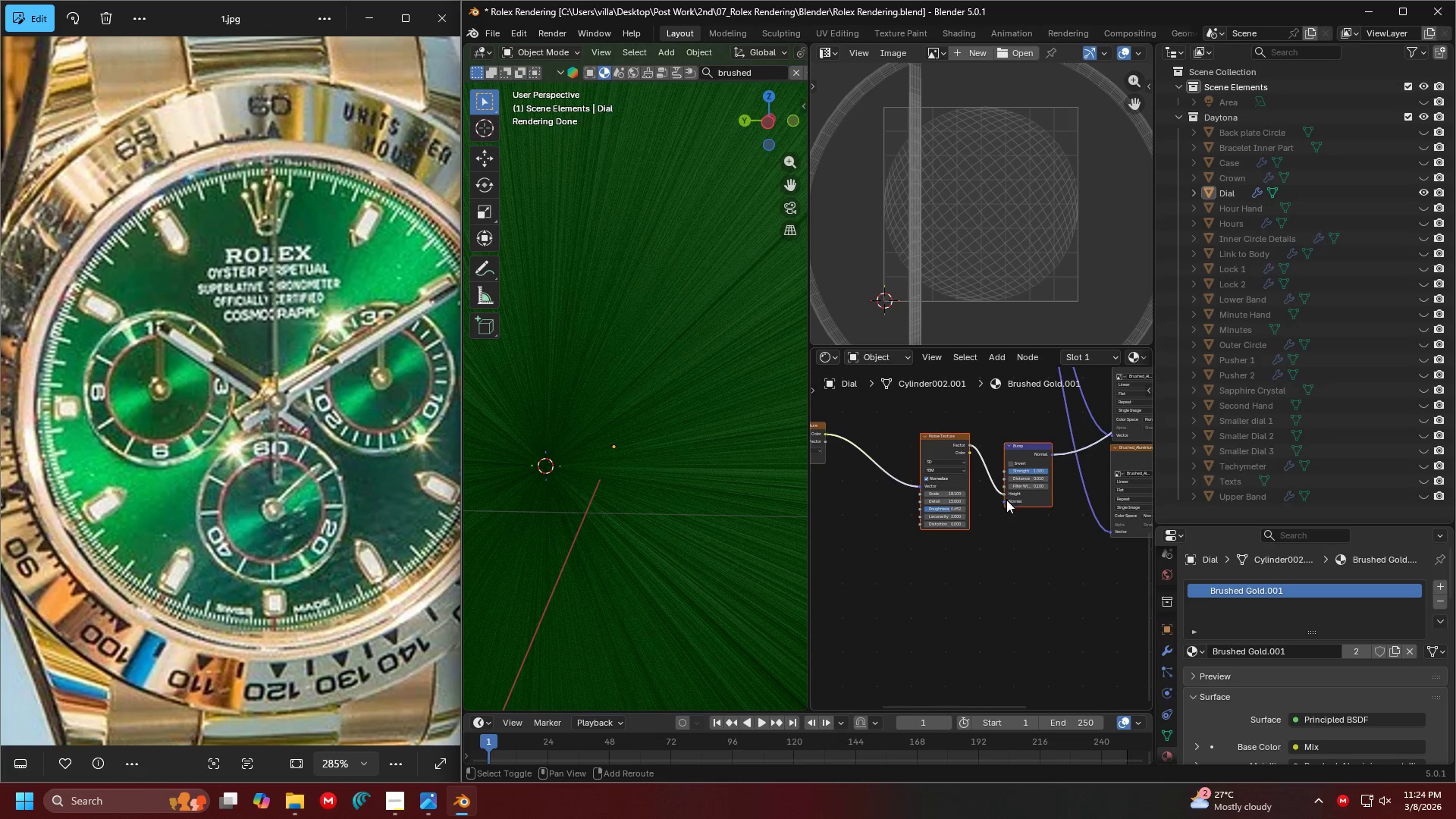 
key(Shift+ShiftLeft)
 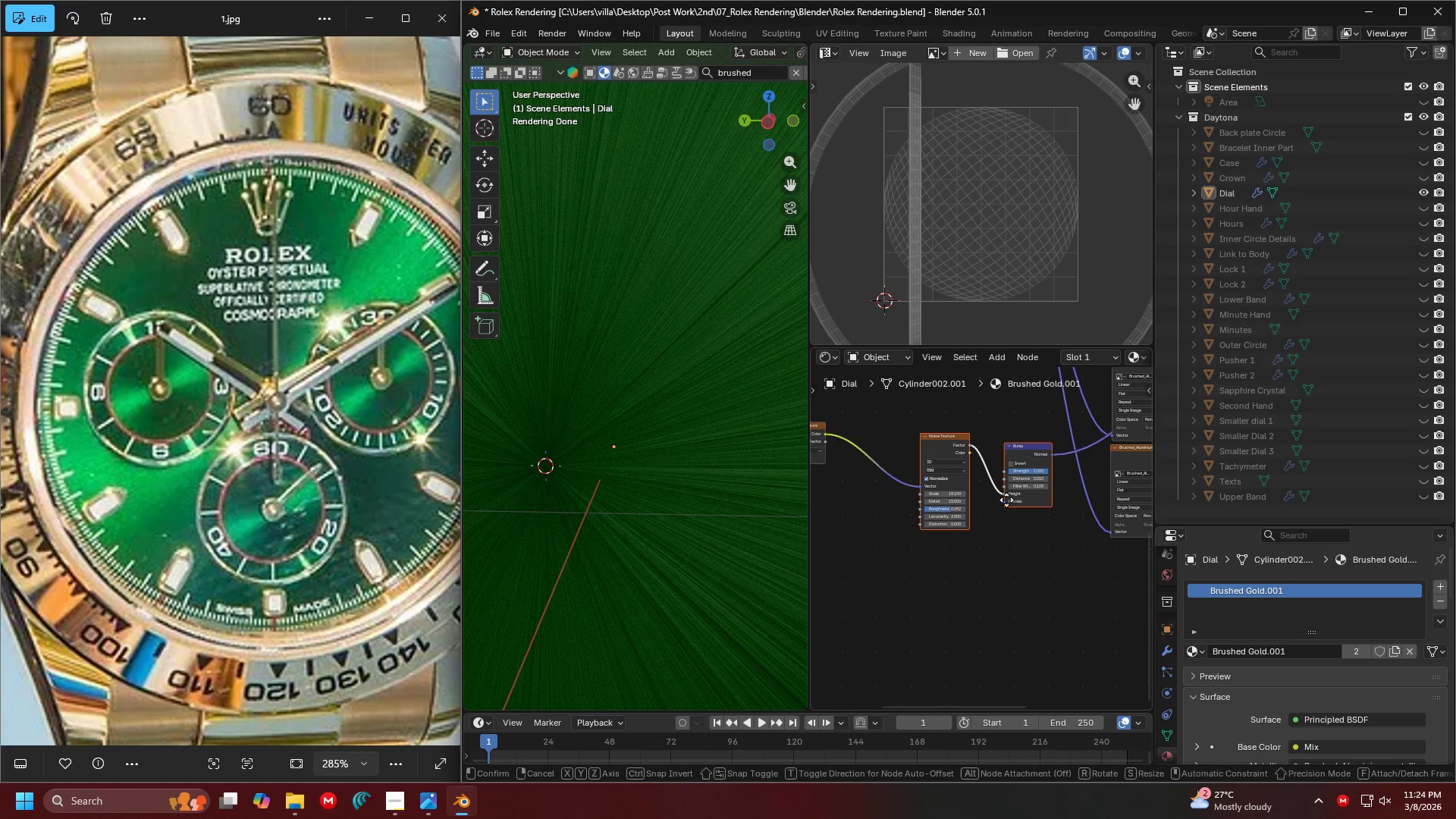 
key(Shift+ShiftLeft)
 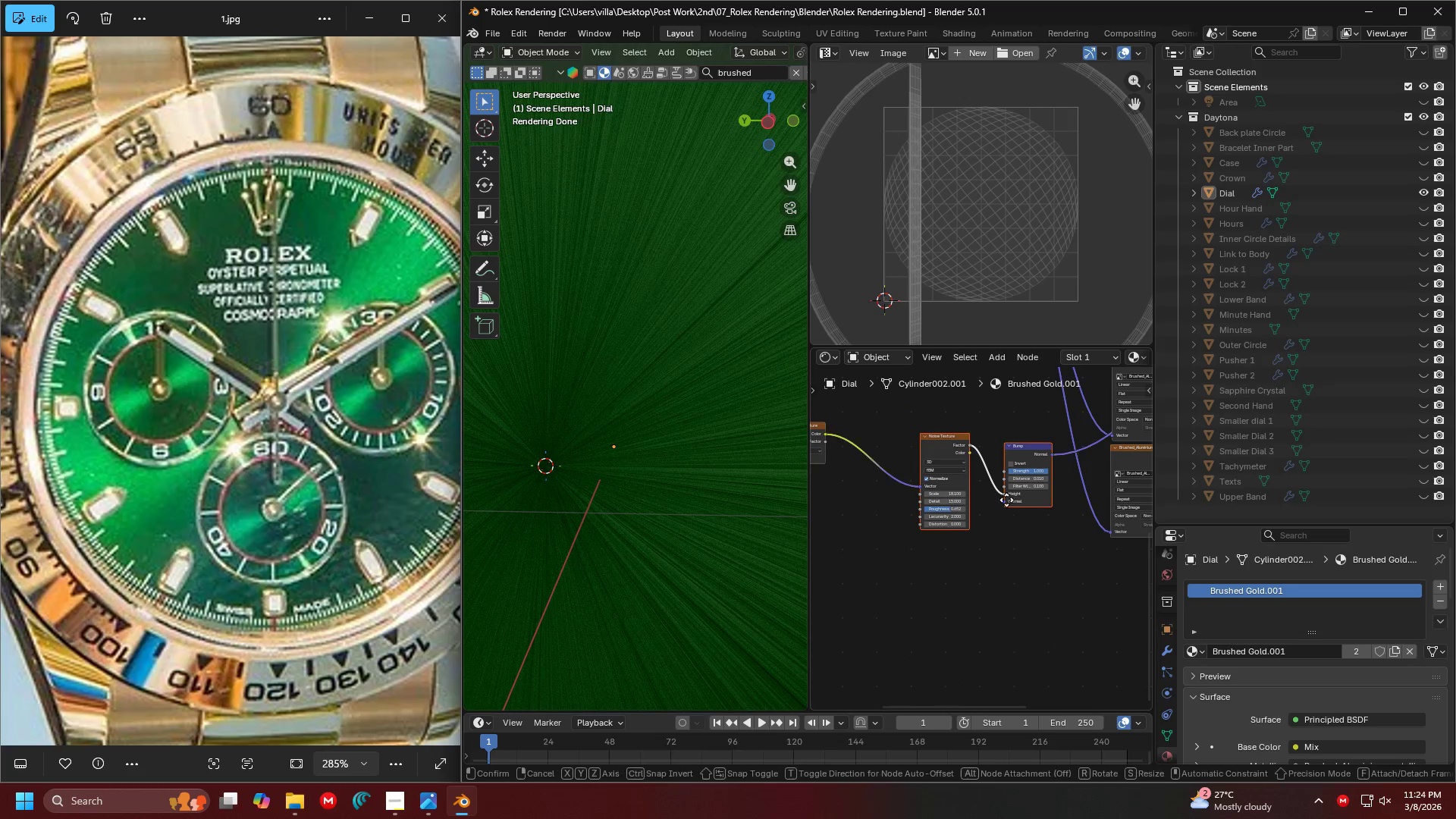 
key(Shift+ShiftLeft)
 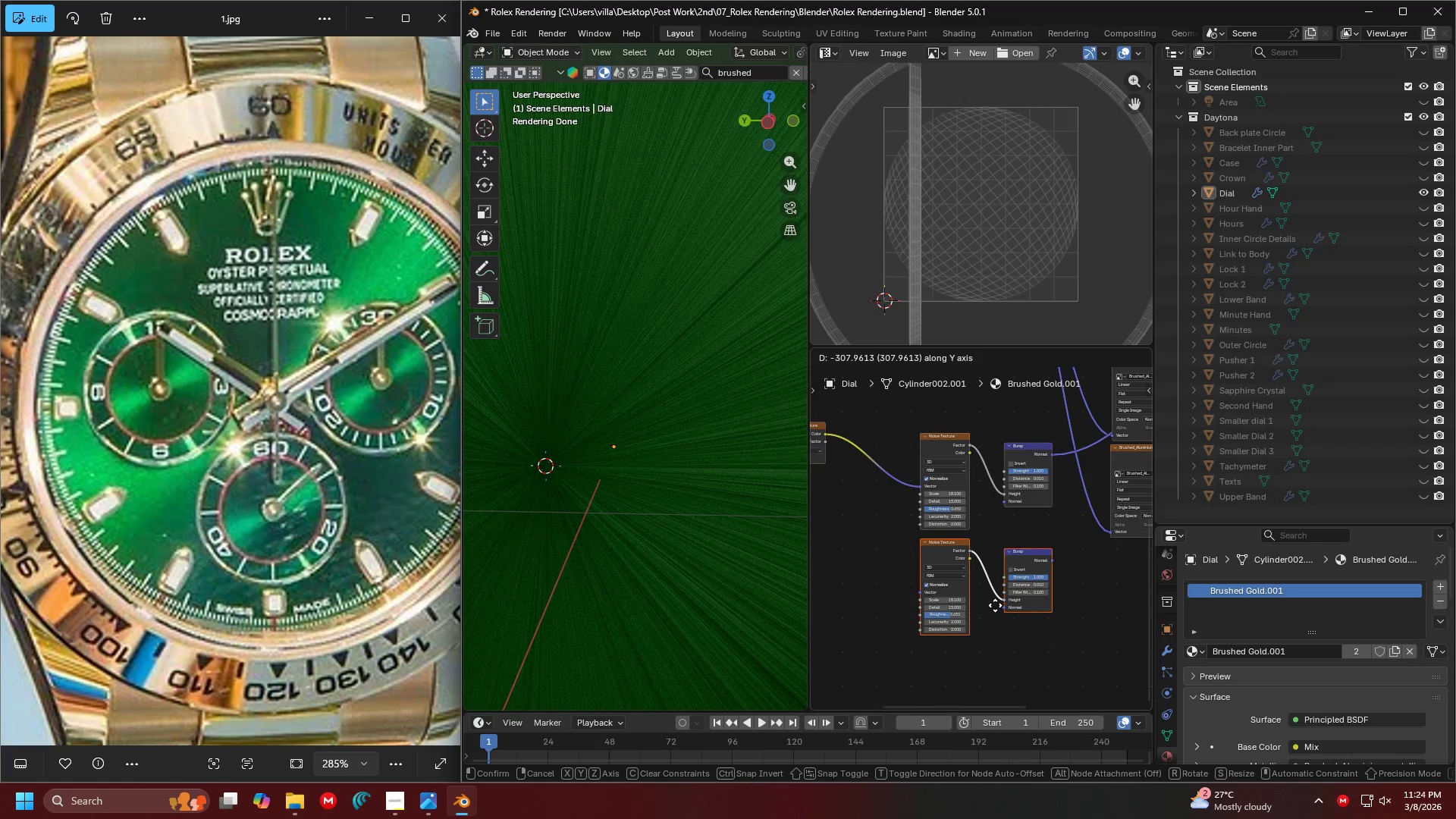 
key(Shift+D)
 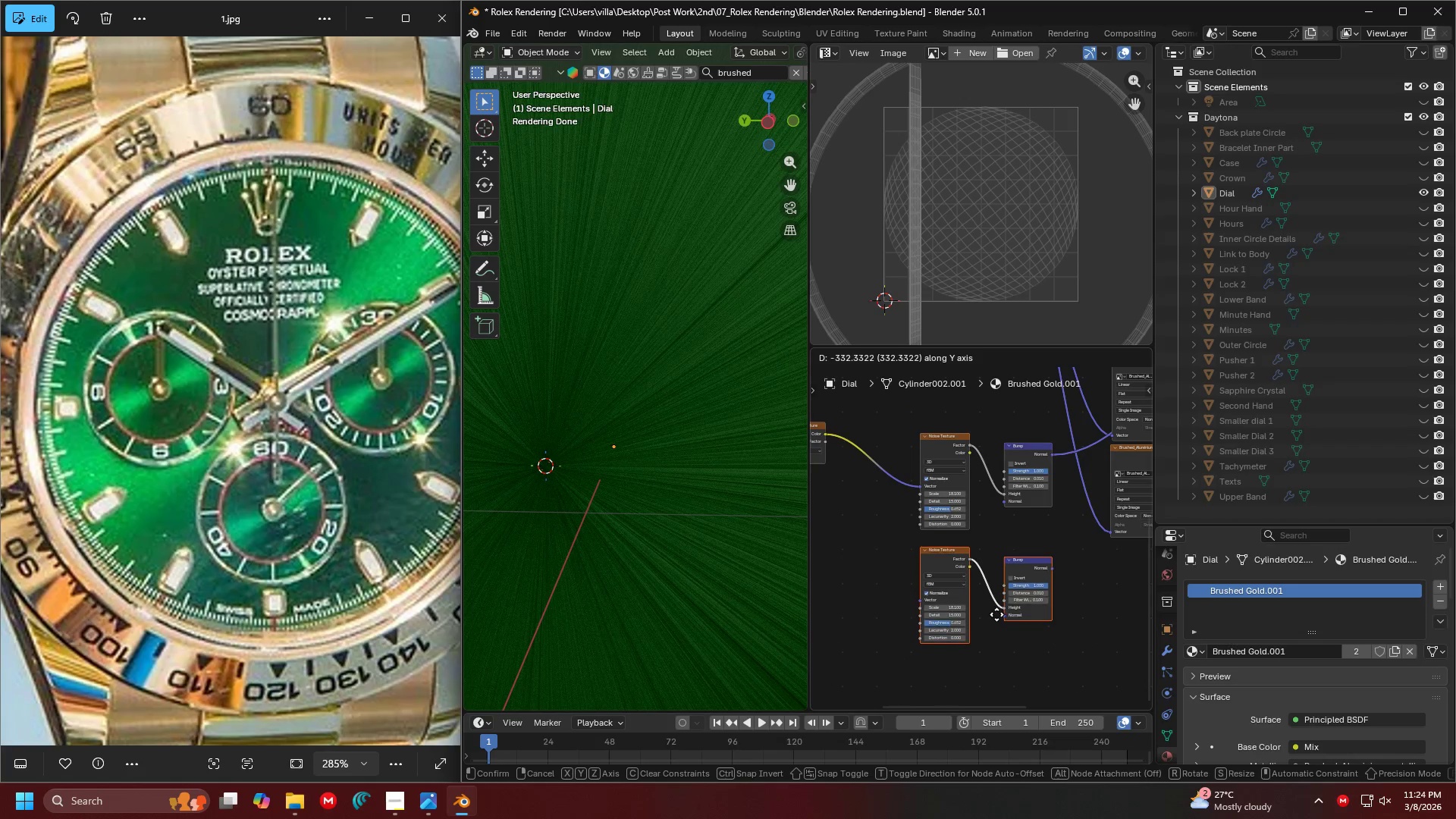 
left_click([999, 625])
 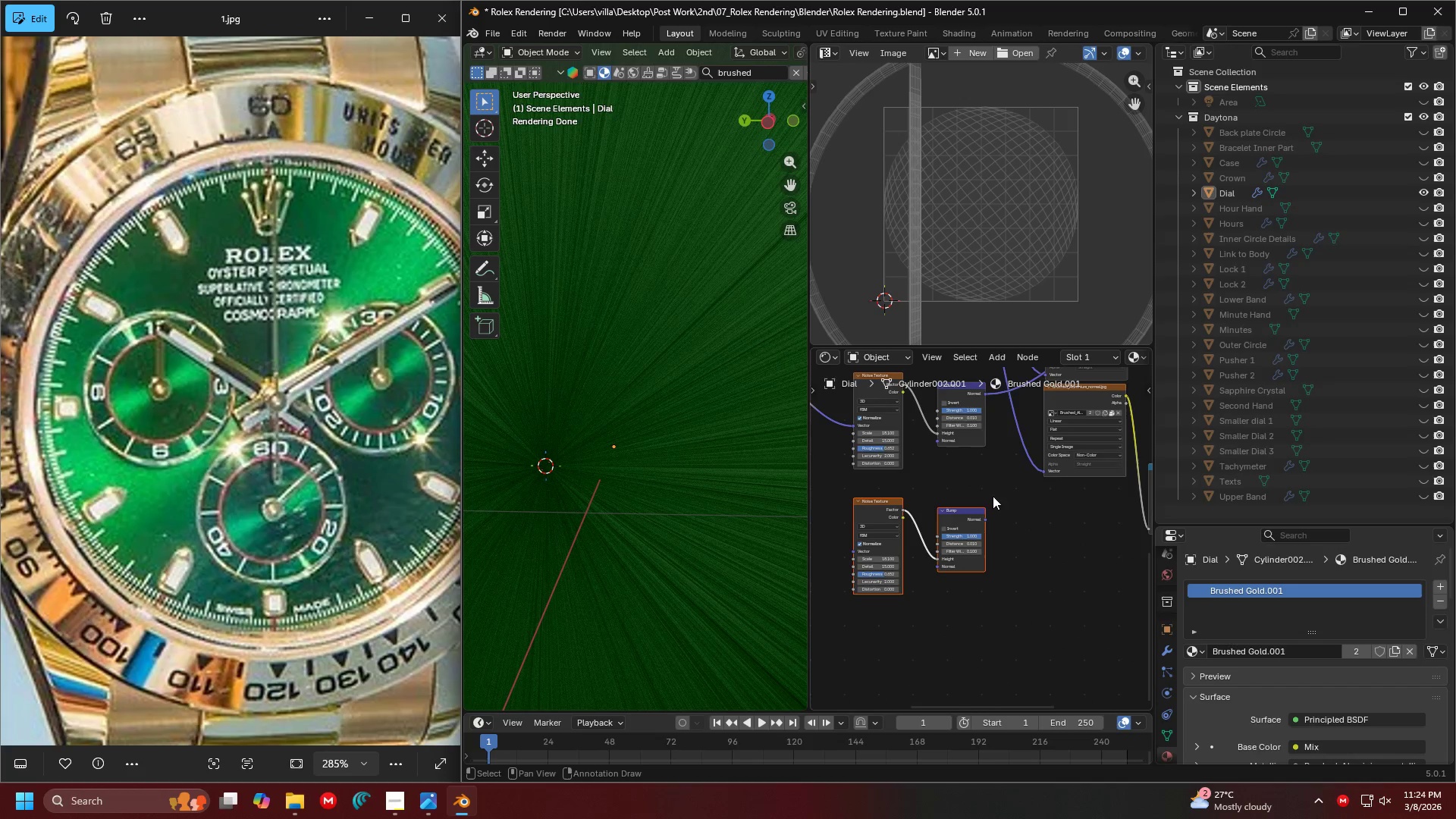 
left_click([1006, 513])
 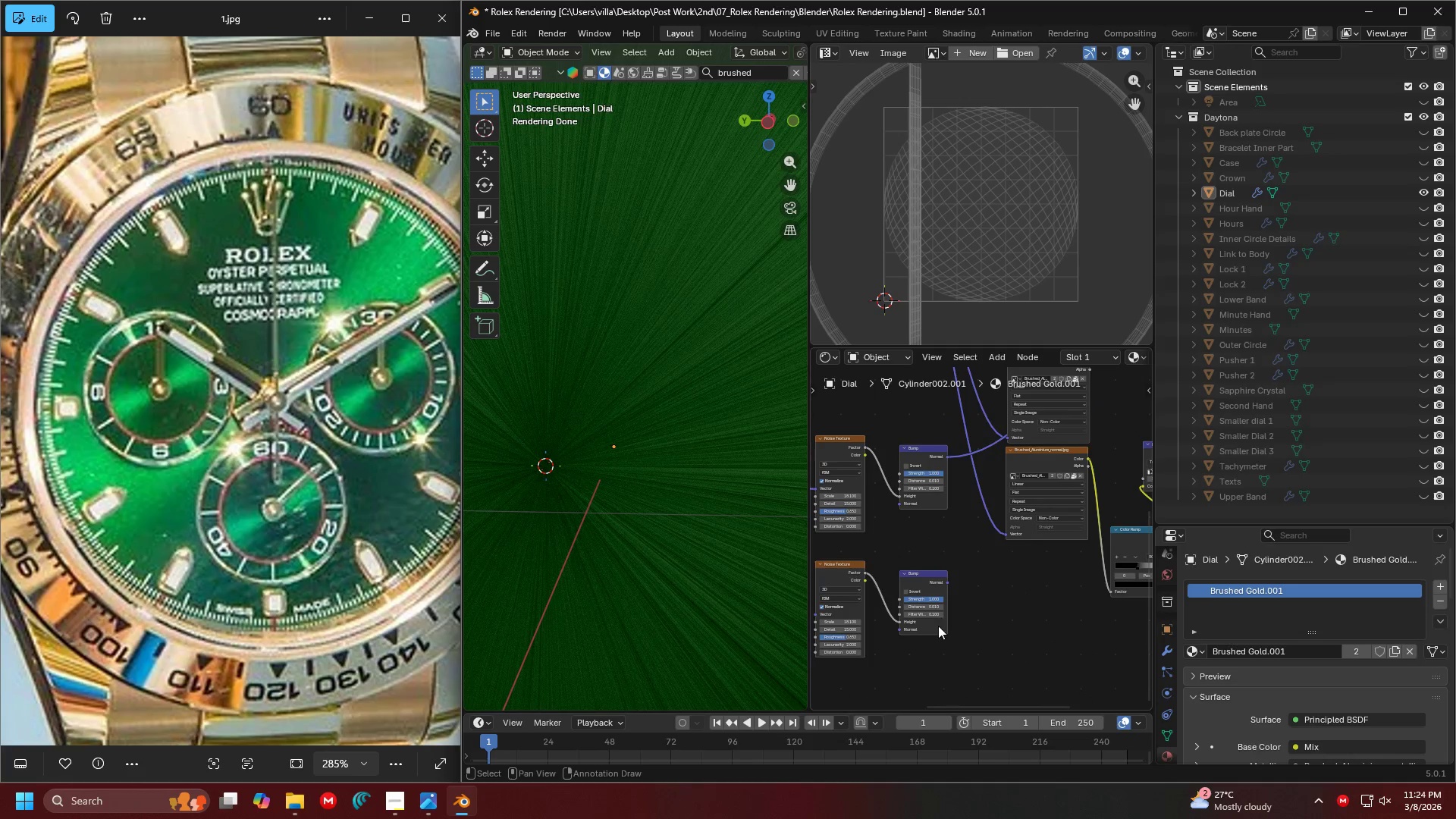 
left_click_drag(start_coordinate=[971, 620], to_coordinate=[886, 463])
 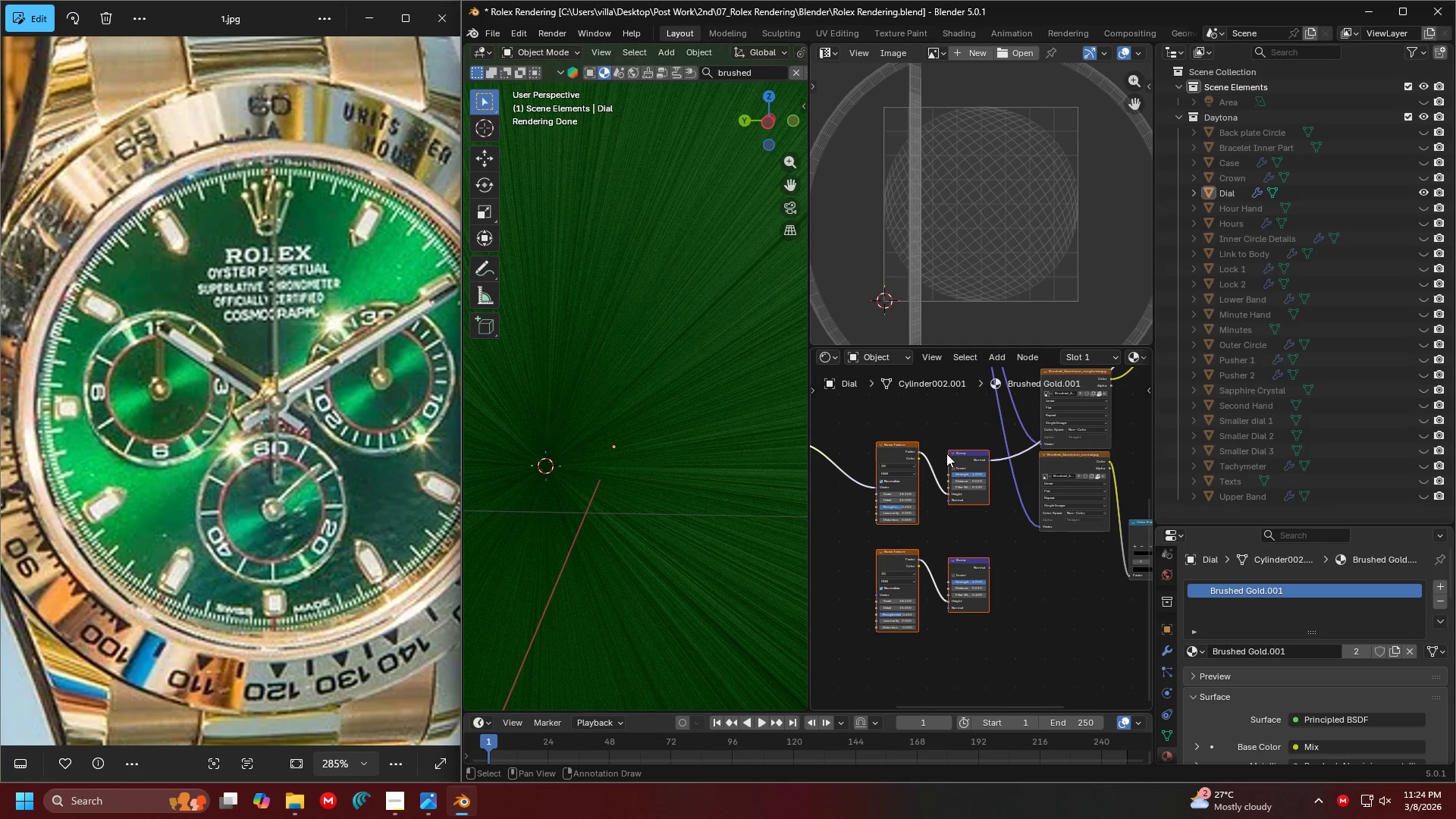 
scroll: coordinate [1010, 606], scroll_direction: down, amount: 2.0
 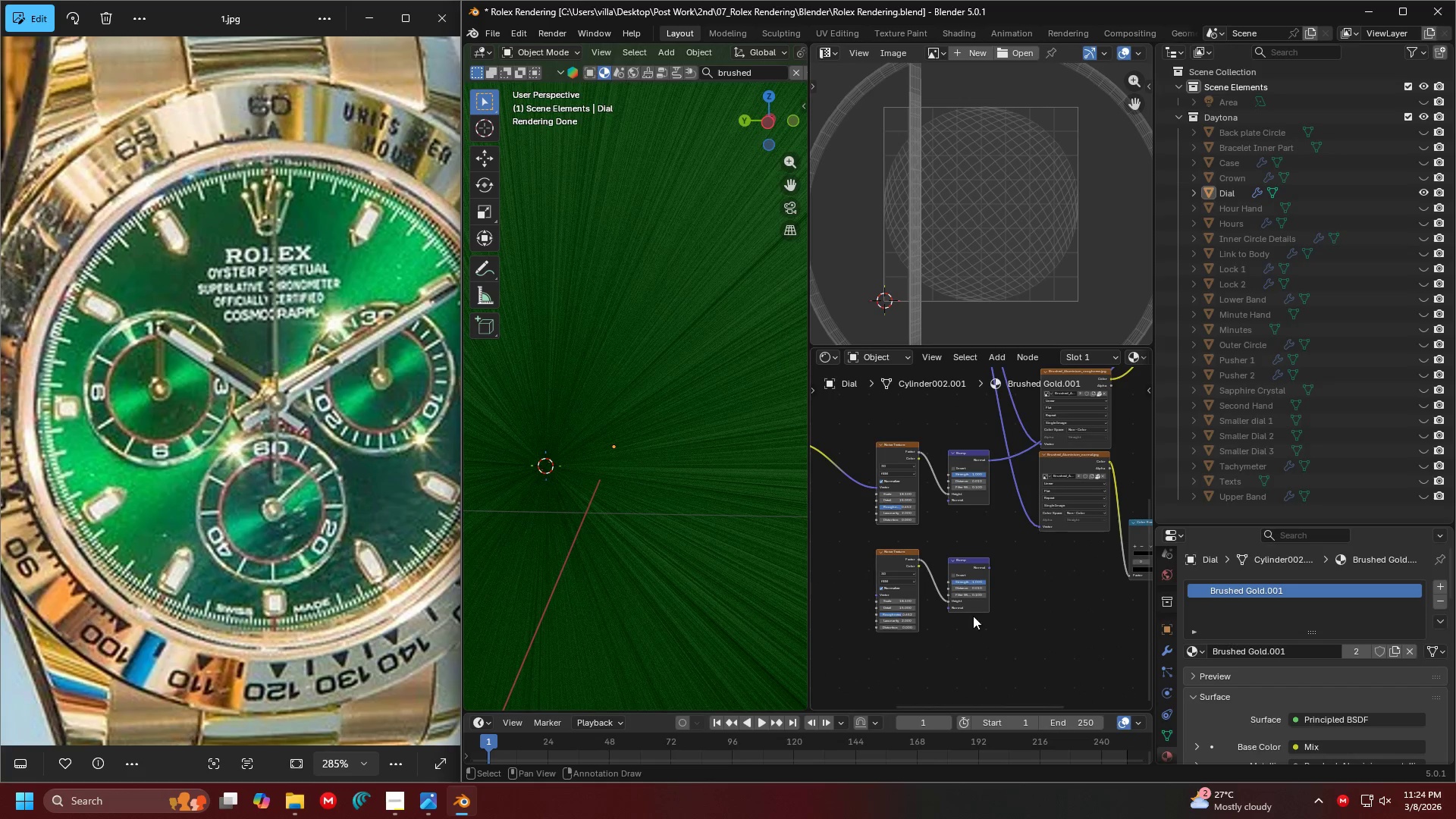 
left_click_drag(start_coordinate=[952, 454], to_coordinate=[921, 452])
 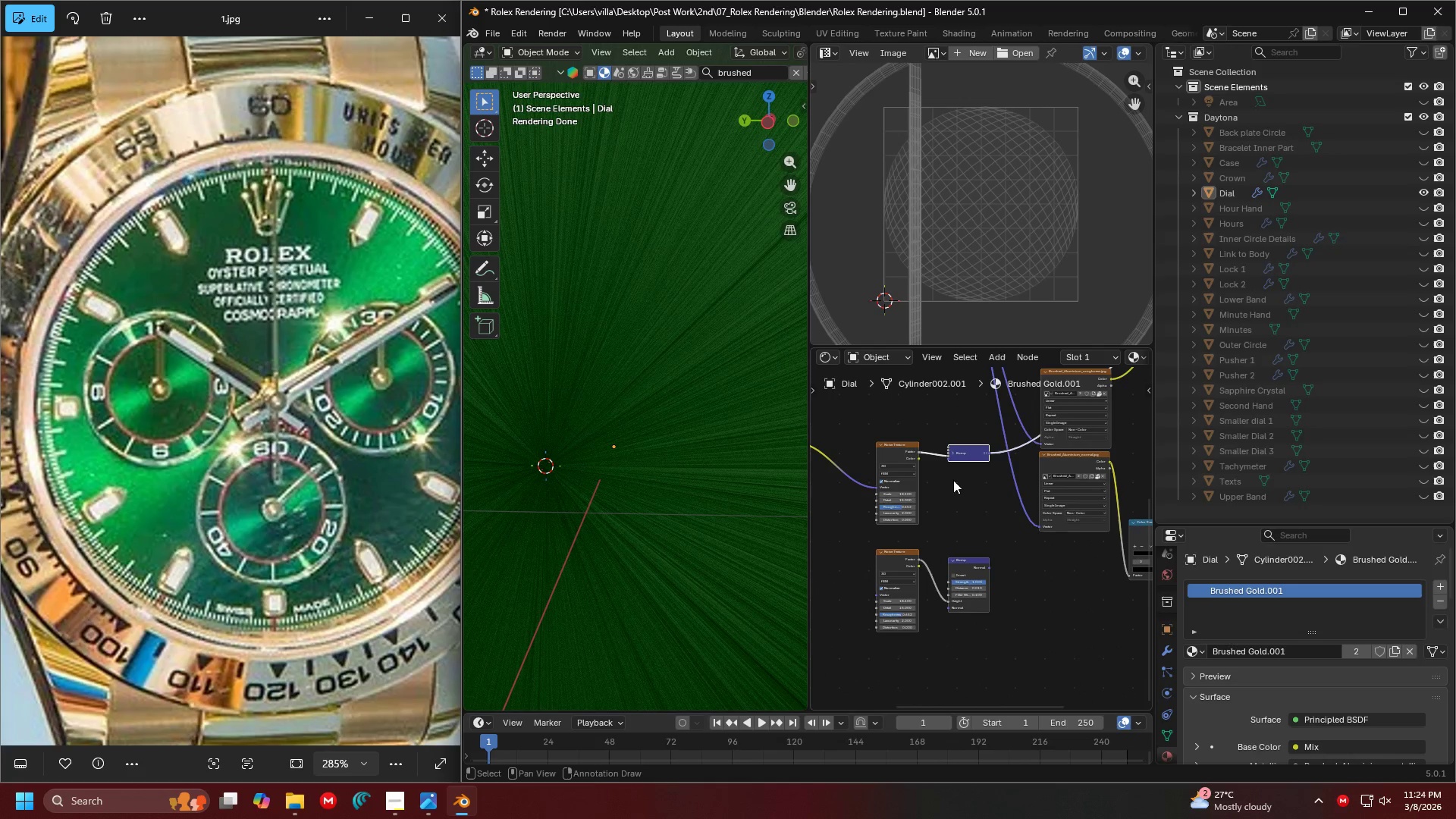 
key(Control+ControlLeft)
 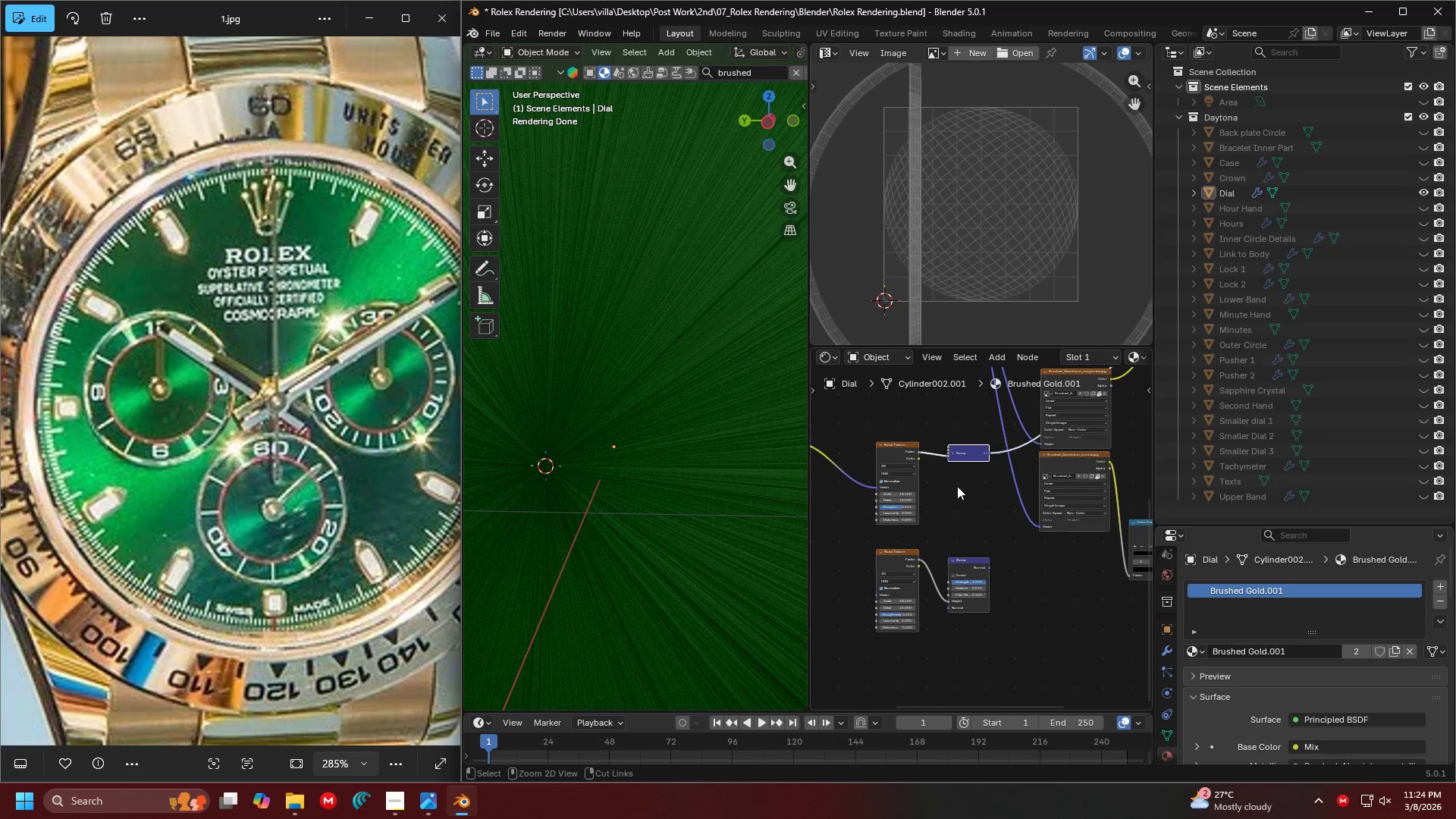 
key(Control+Z)
 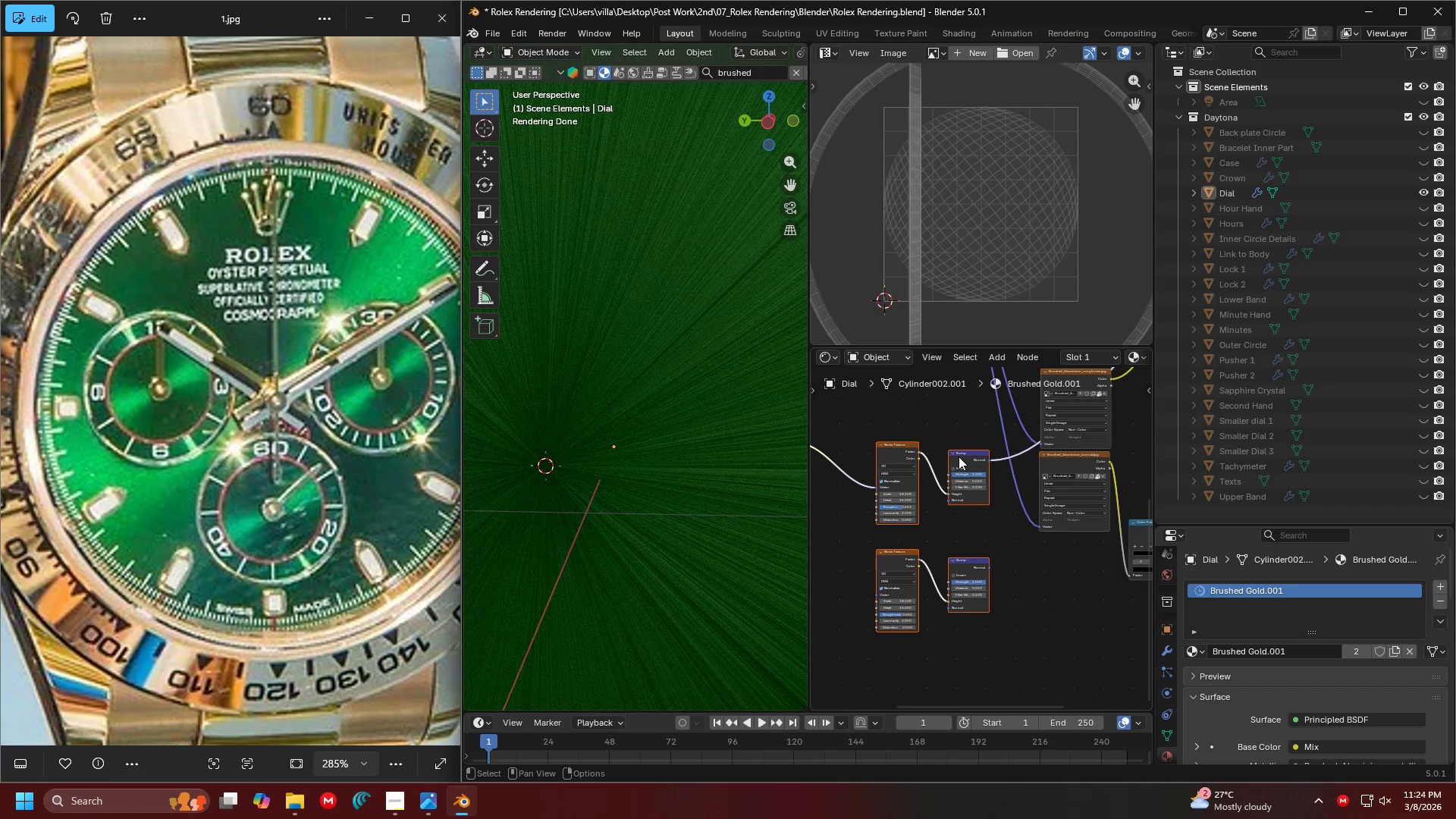 
left_click_drag(start_coordinate=[960, 457], to_coordinate=[908, 459])
 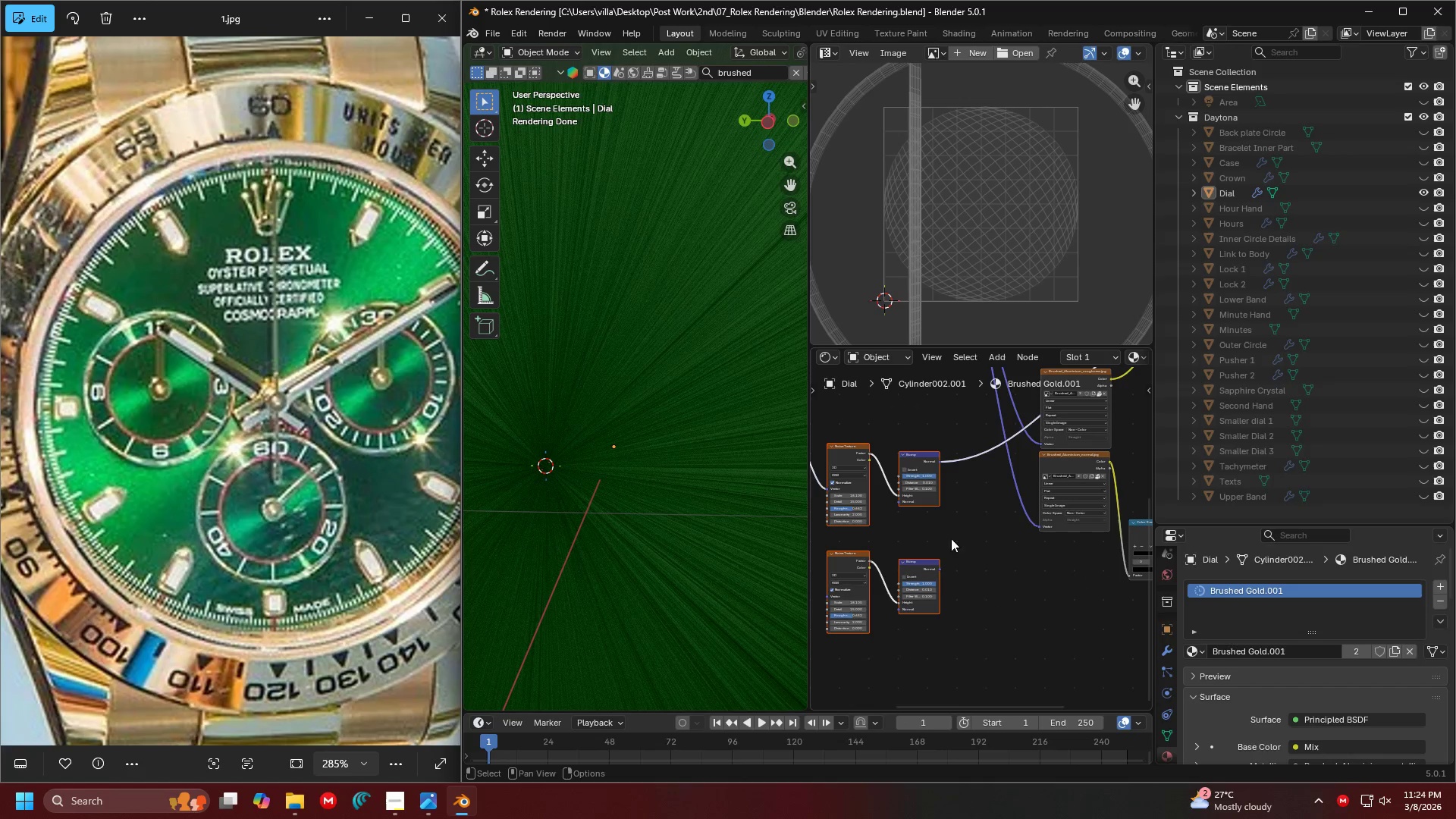 
left_click([966, 552])
 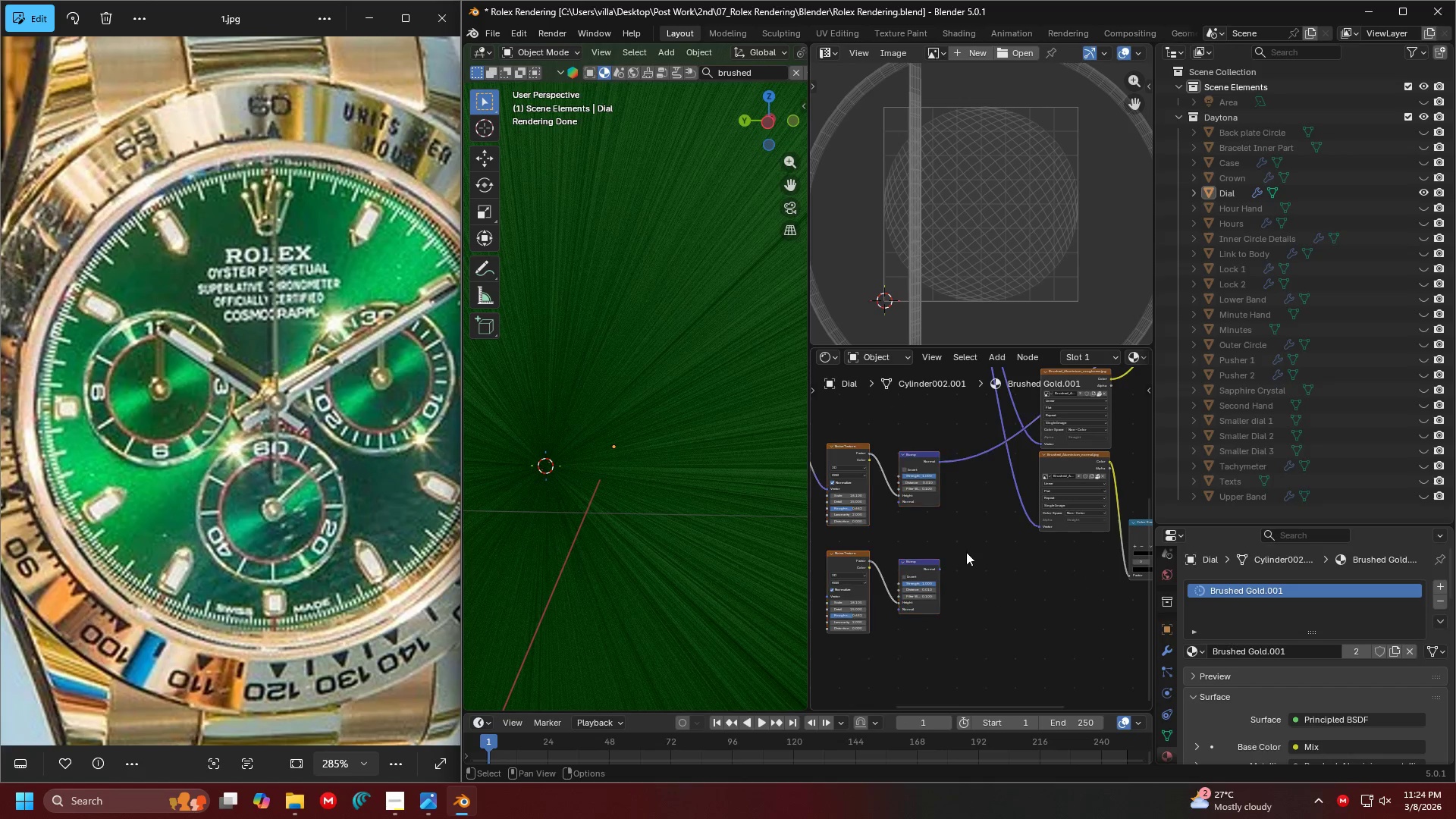 
key(Shift+ShiftLeft)
 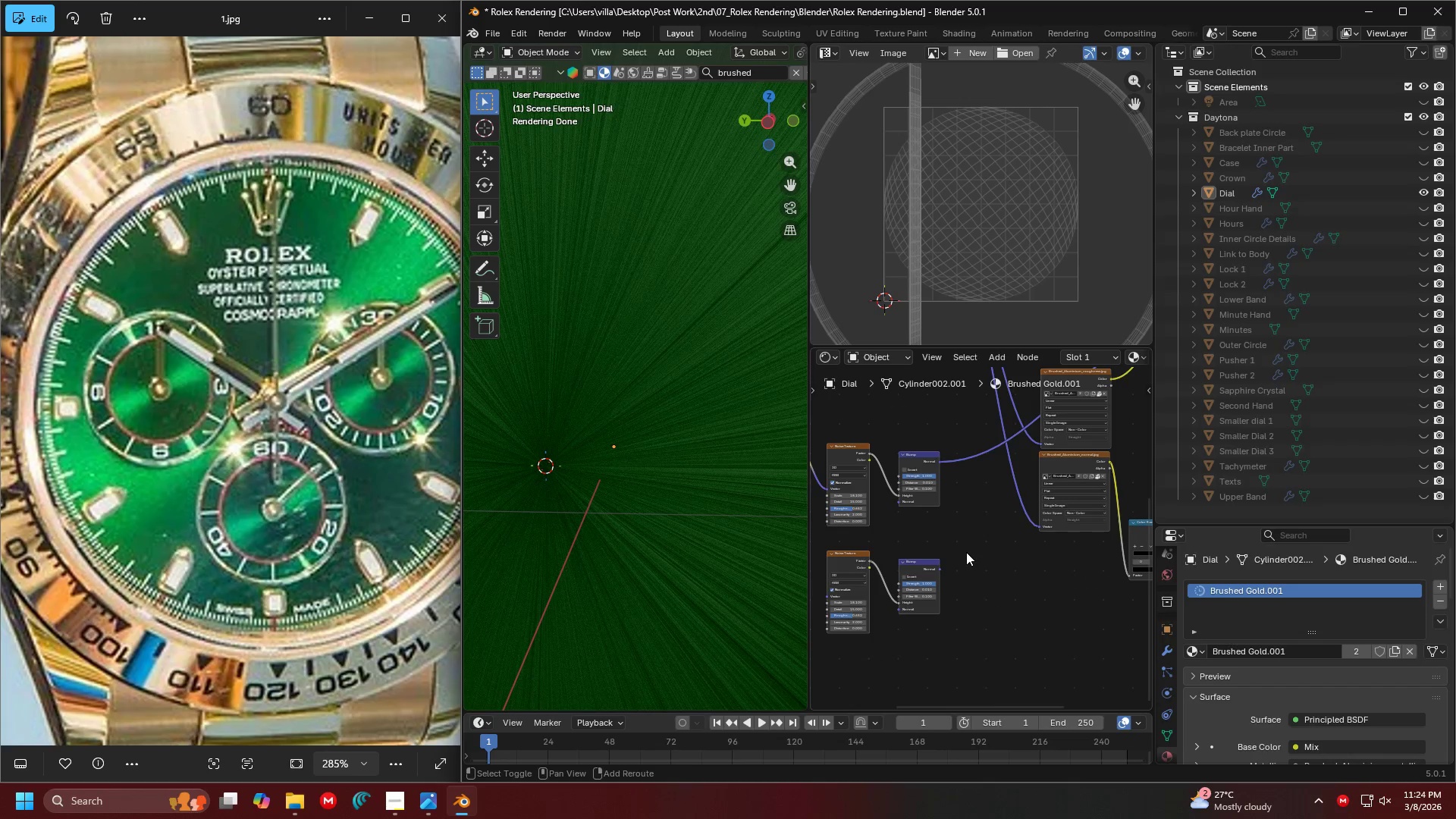 
key(Shift+A)
 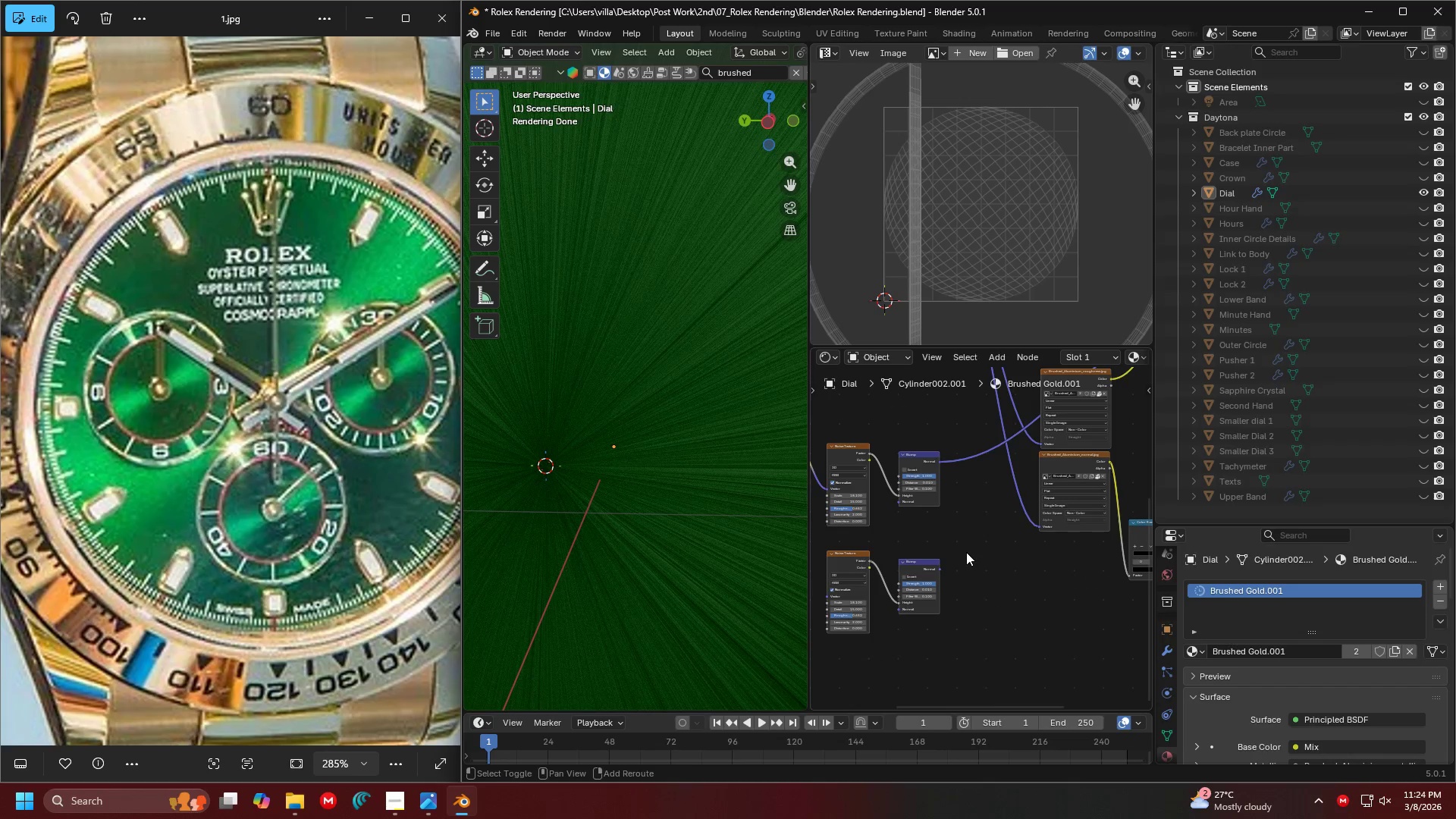 
double_click([966, 552])
 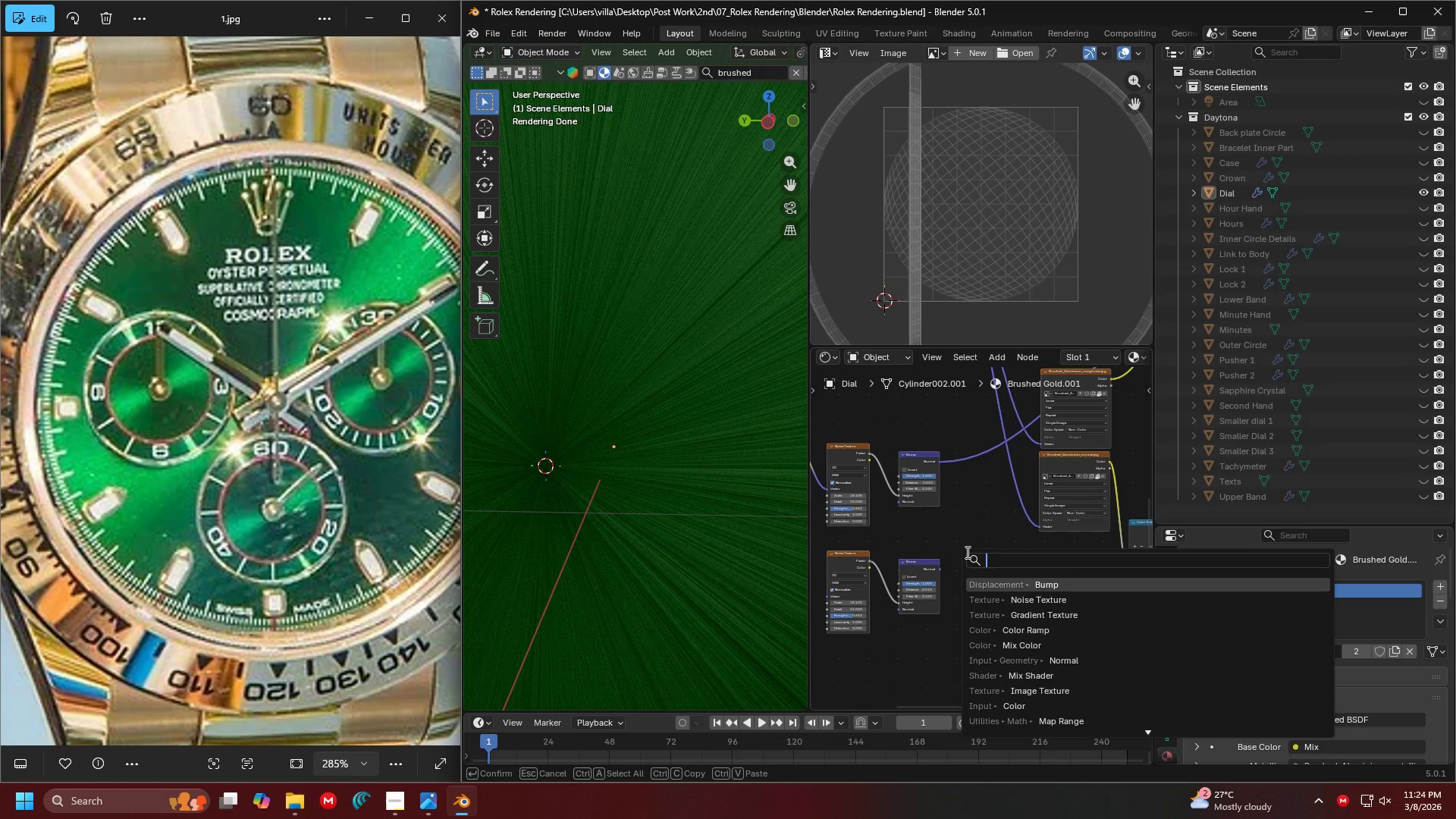 
type(mix)
 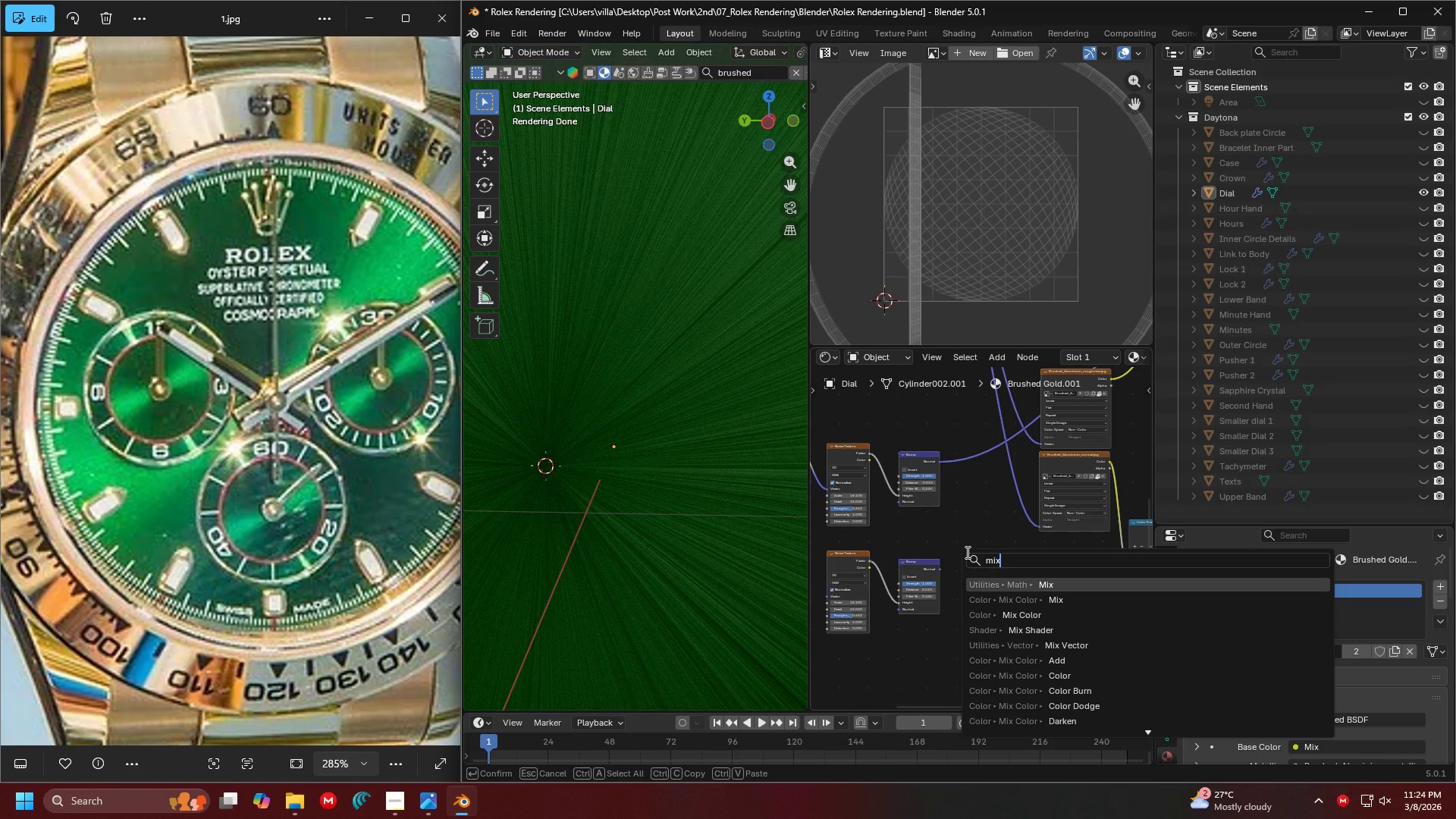 
key(Enter)
 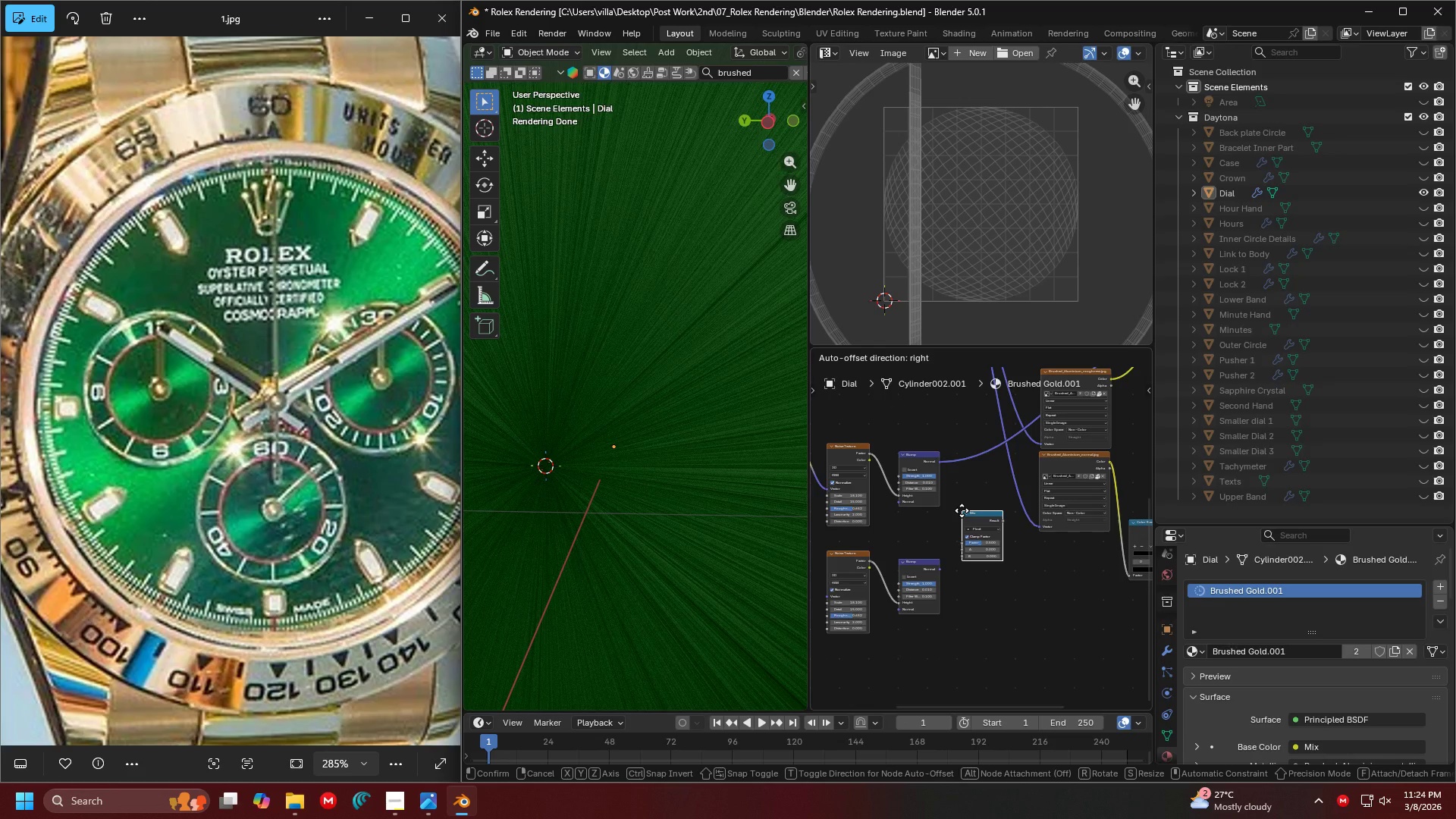 
left_click([959, 504])
 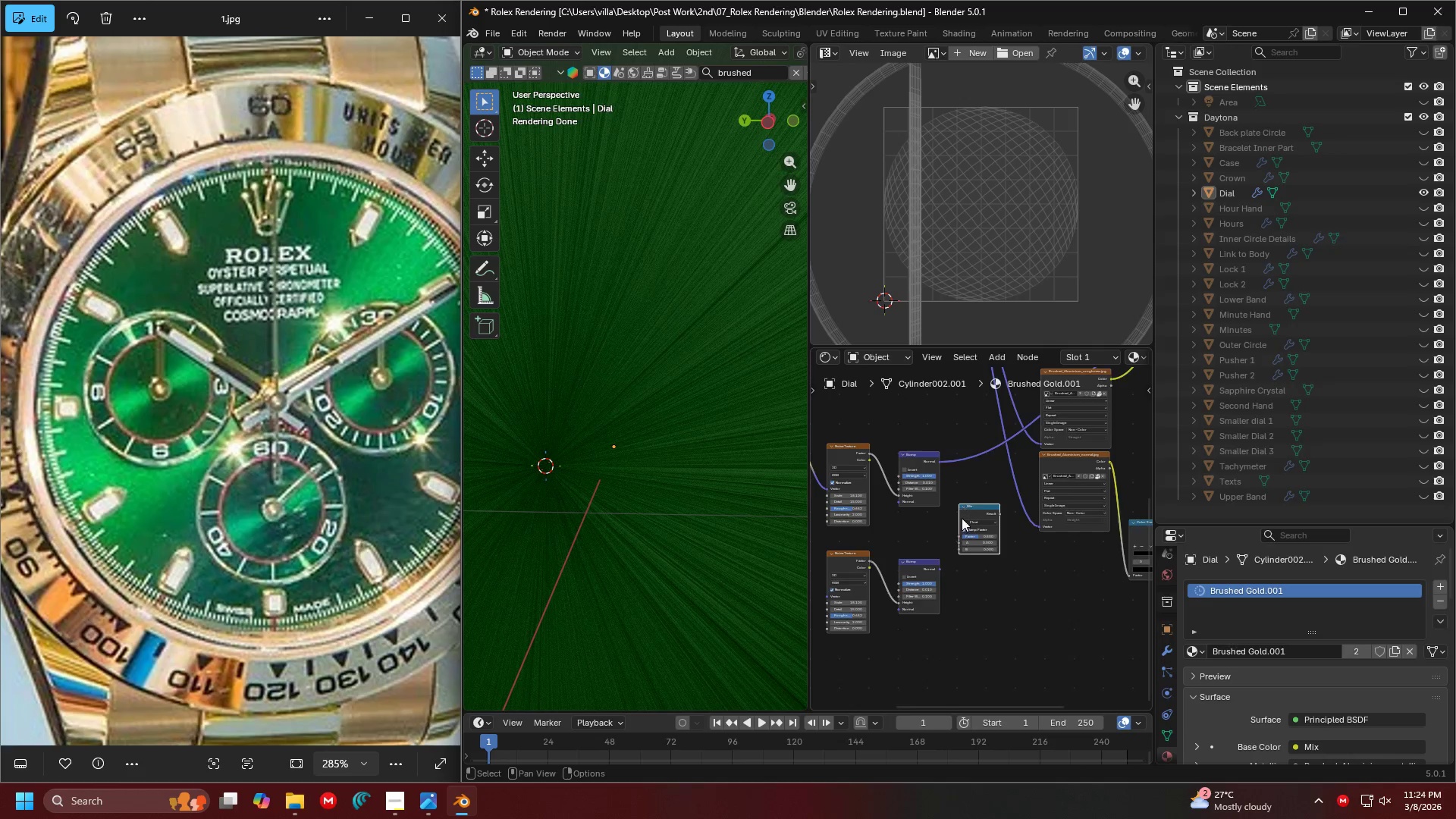 
left_click([978, 510])
 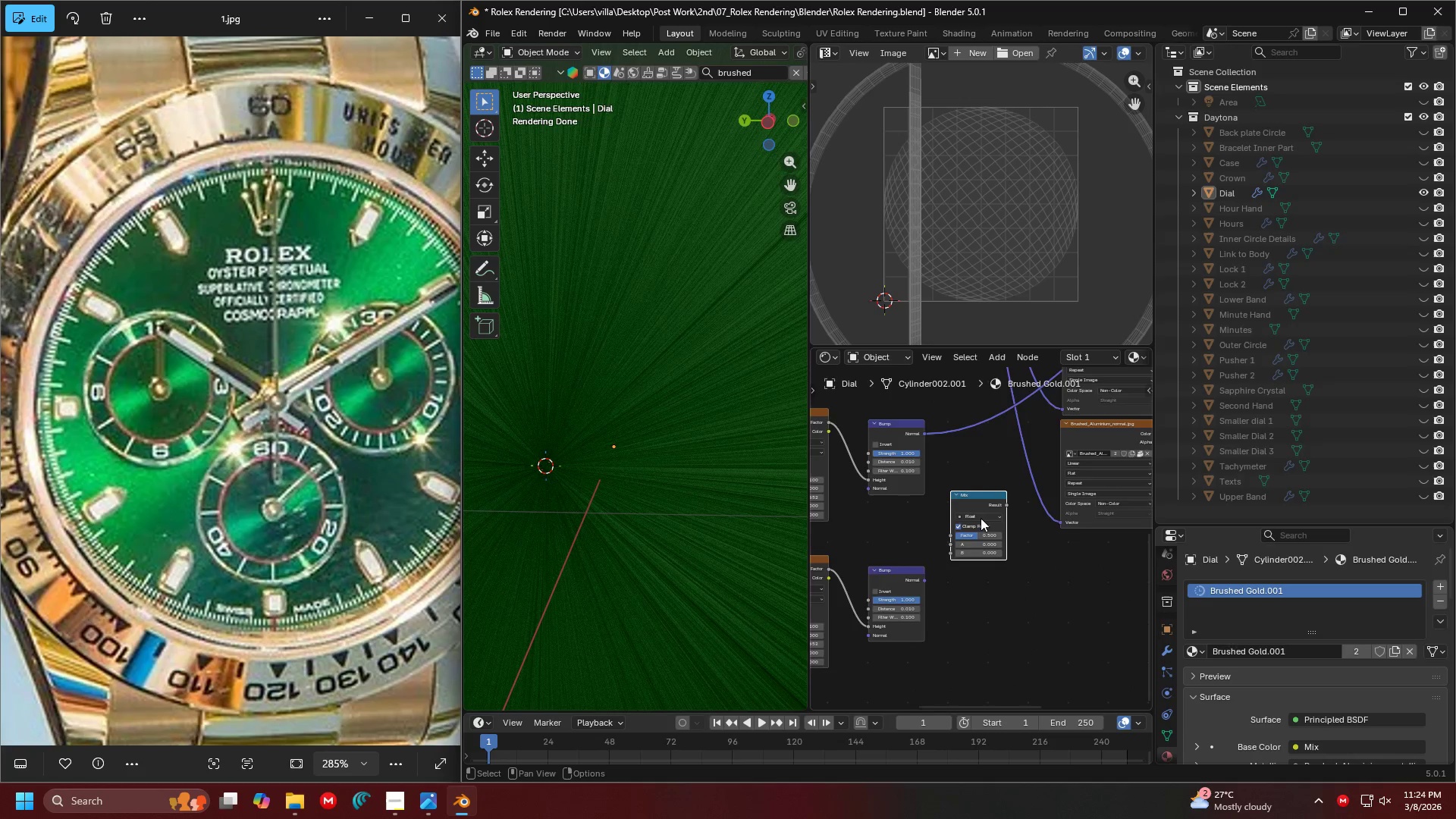 
scroll: coordinate [962, 519], scroll_direction: up, amount: 4.0
 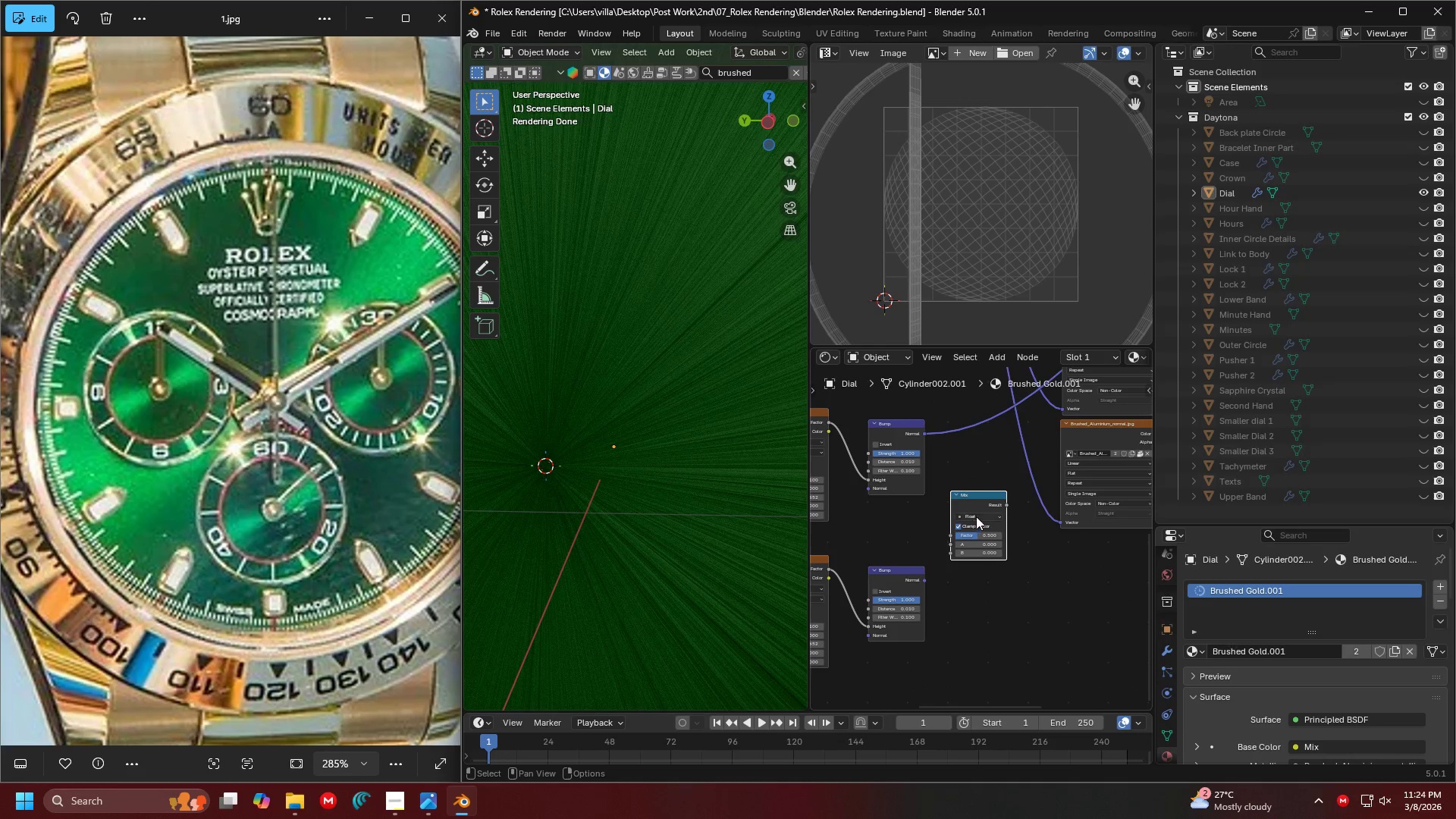 
left_click([961, 488])
 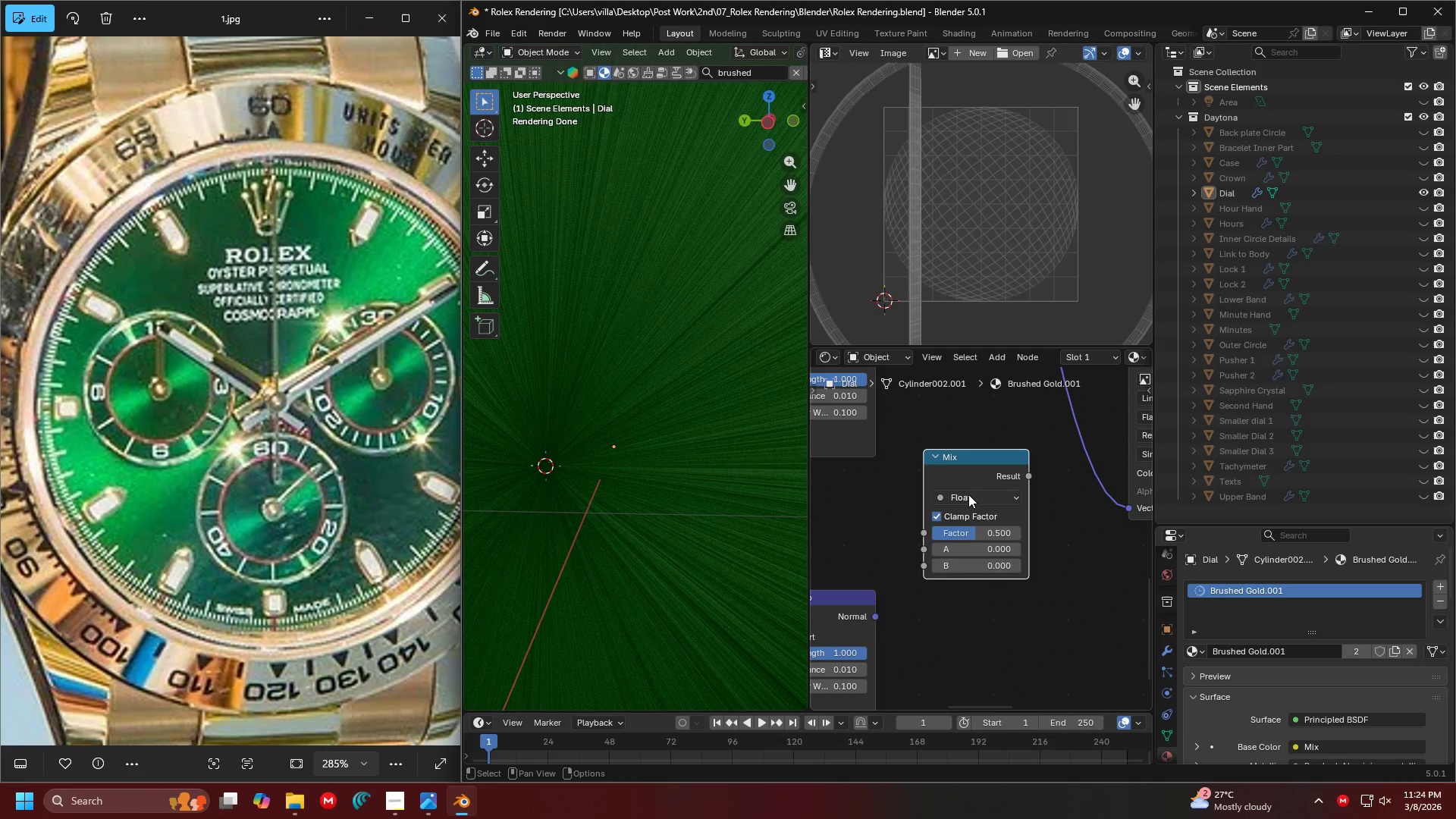 
scroll: coordinate [952, 504], scroll_direction: up, amount: 8.0
 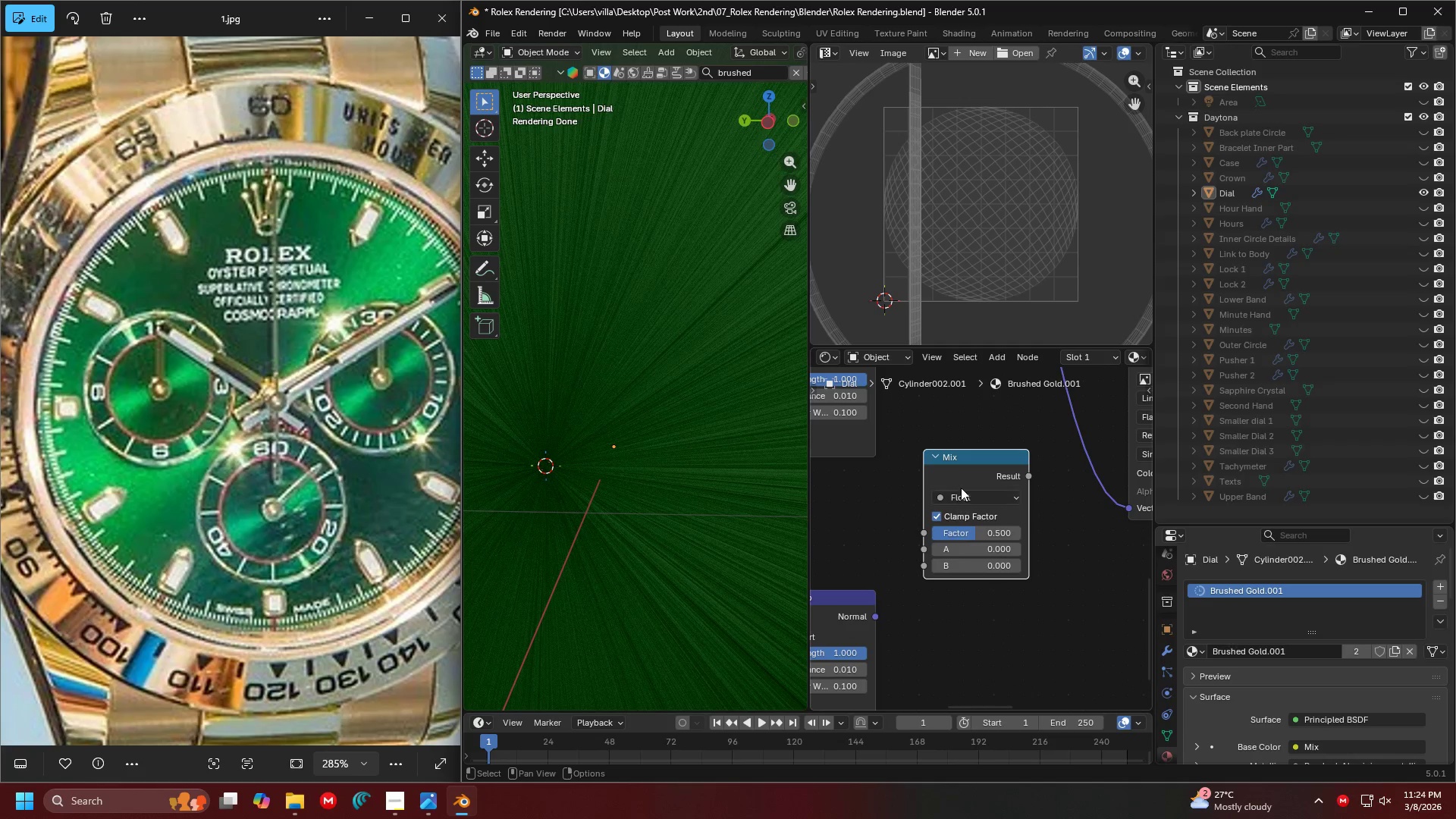 
left_click([968, 494])
 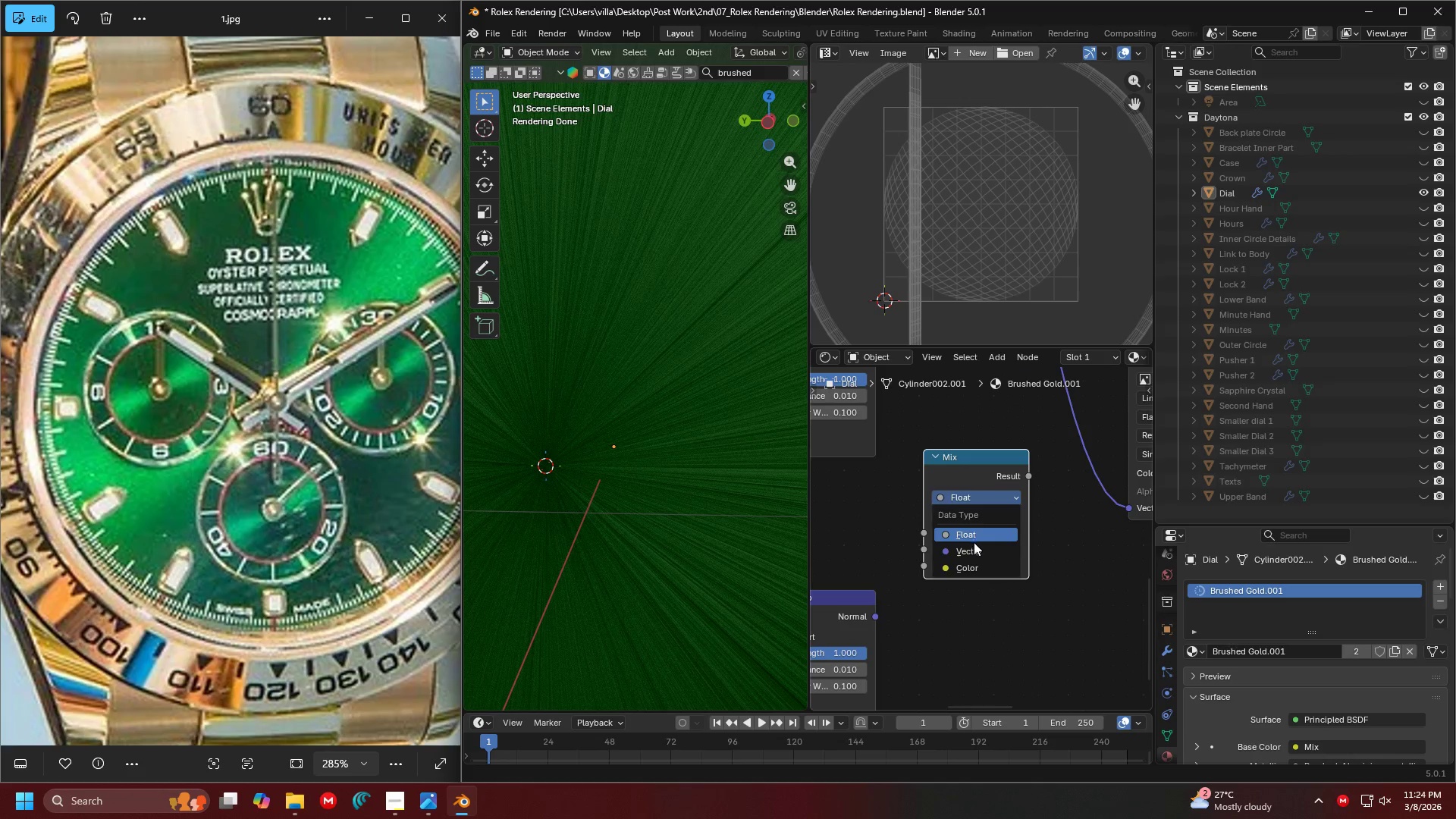 
left_click([973, 551])
 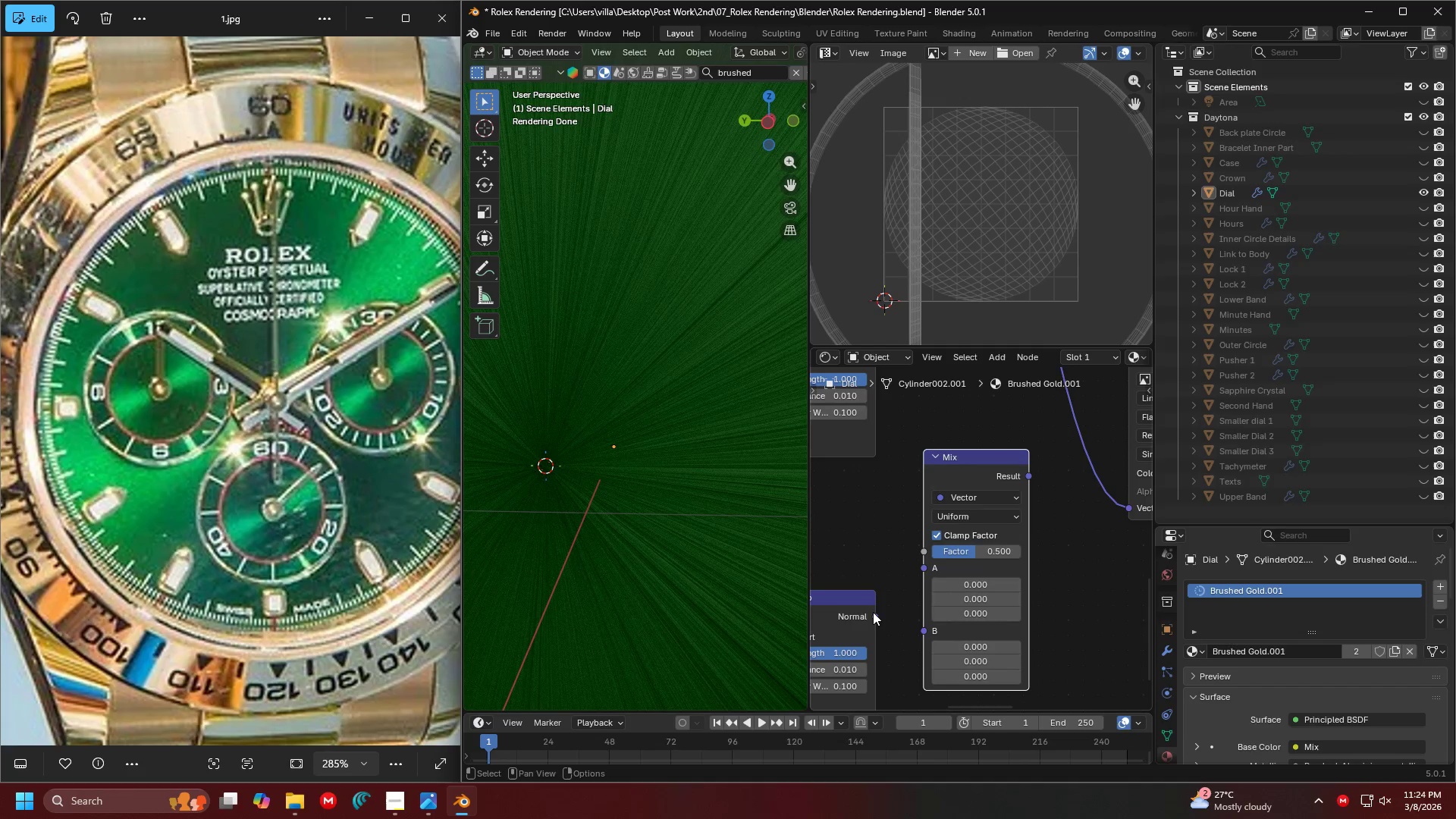 
left_click_drag(start_coordinate=[872, 618], to_coordinate=[920, 633])
 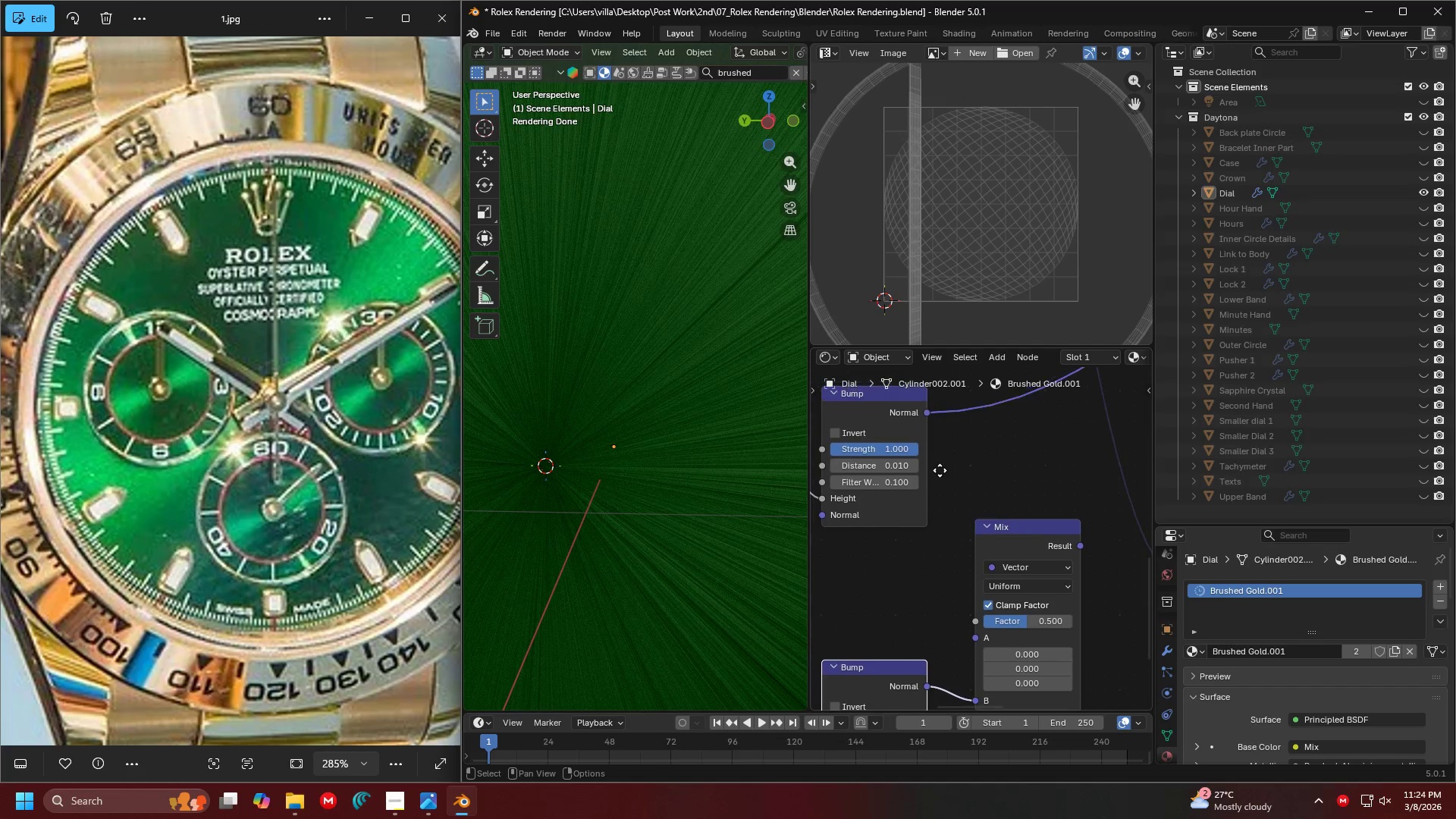 
left_click_drag(start_coordinate=[924, 413], to_coordinate=[964, 636])
 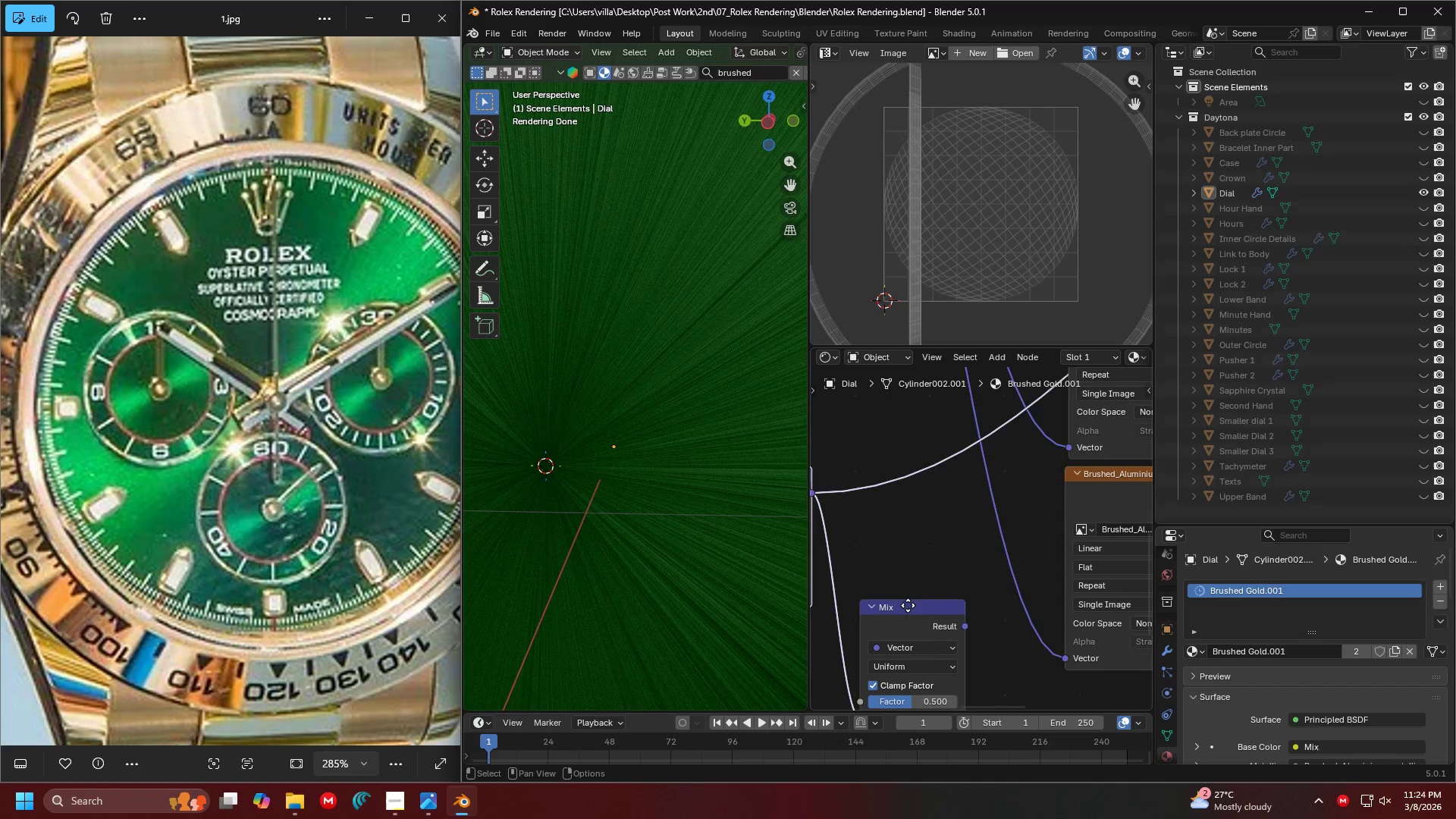 
scroll: coordinate [905, 587], scroll_direction: down, amount: 3.0
 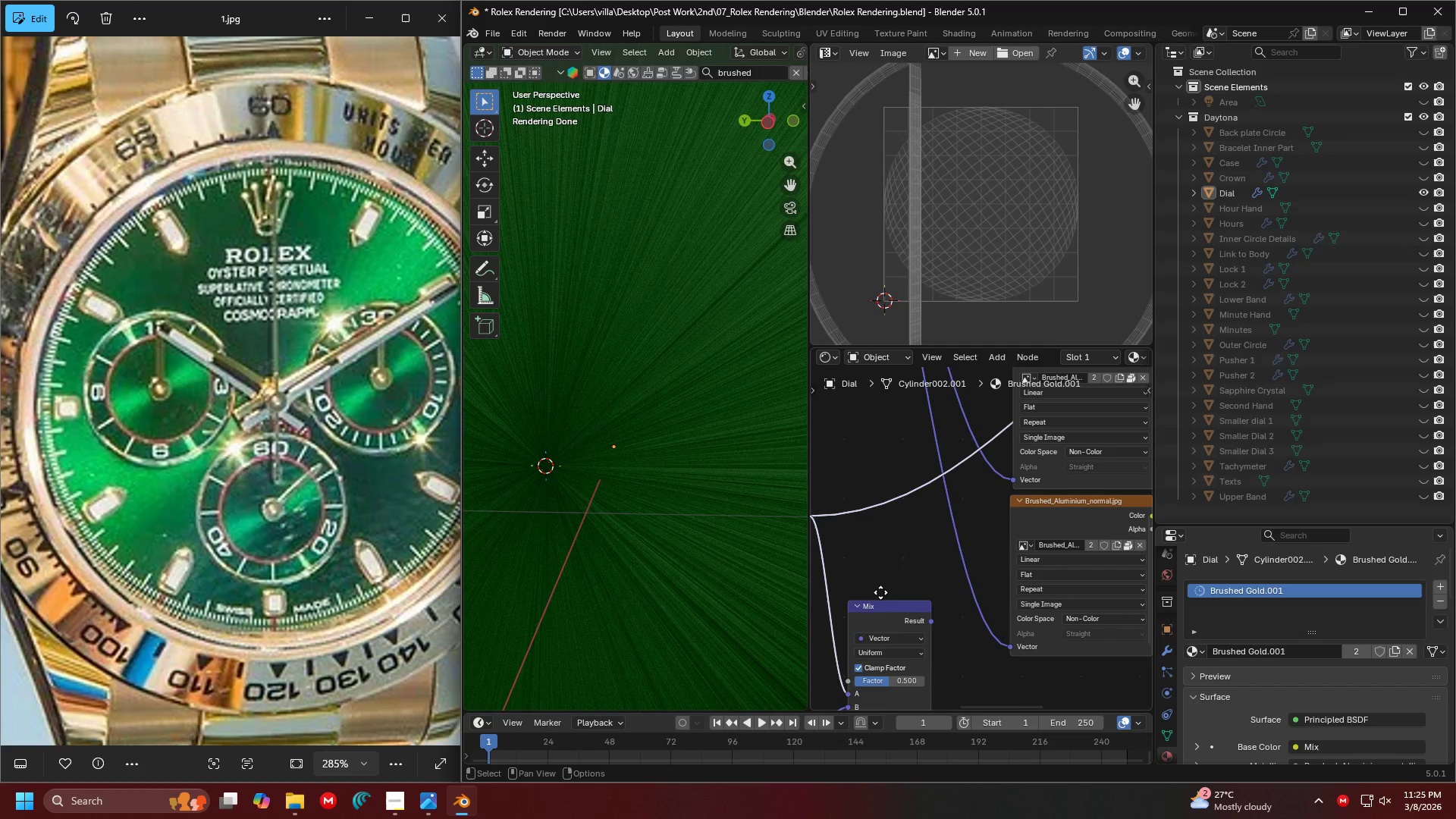 
wait(7.71)
 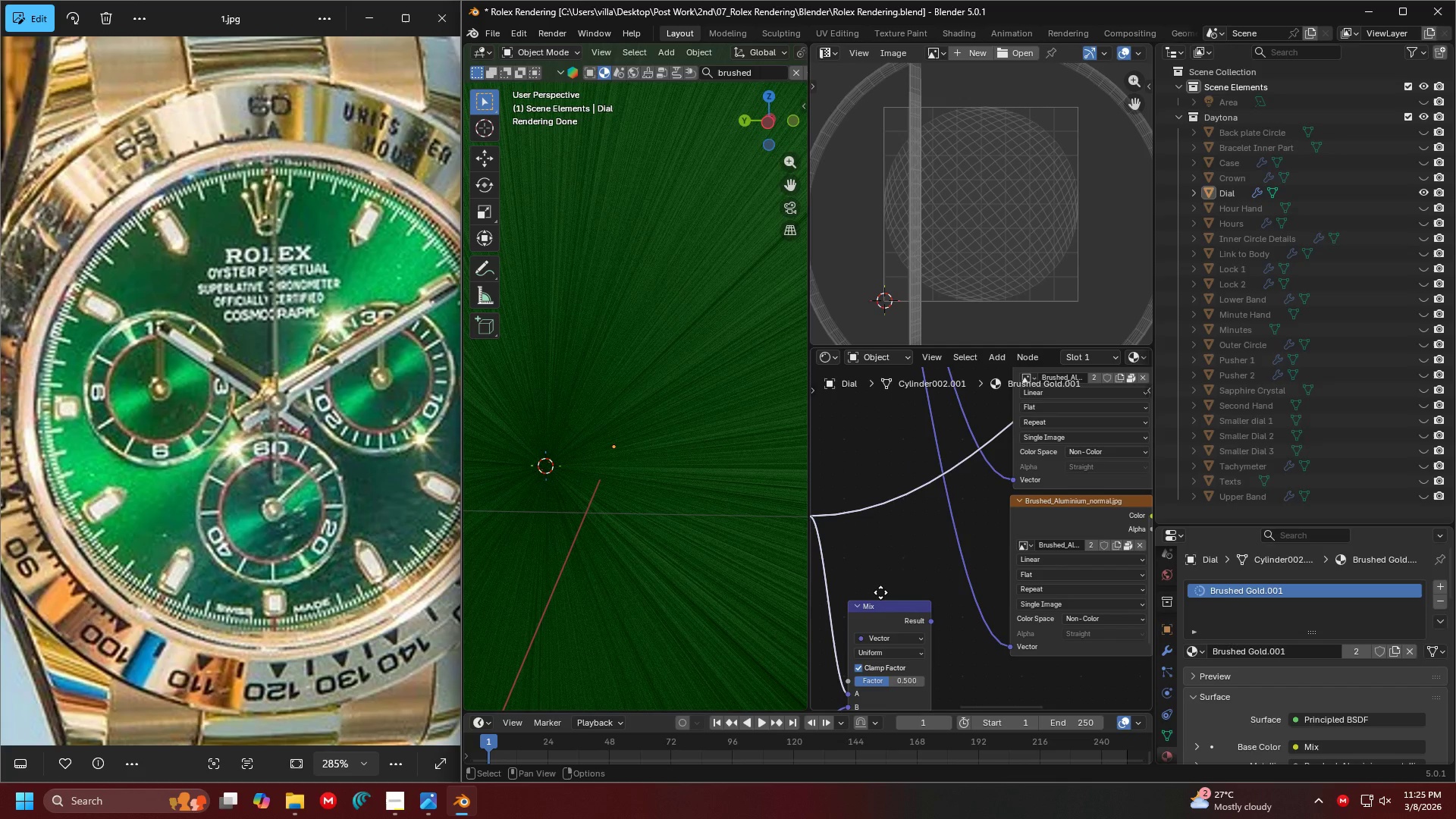 
scroll: coordinate [930, 585], scroll_direction: down, amount: 3.0
 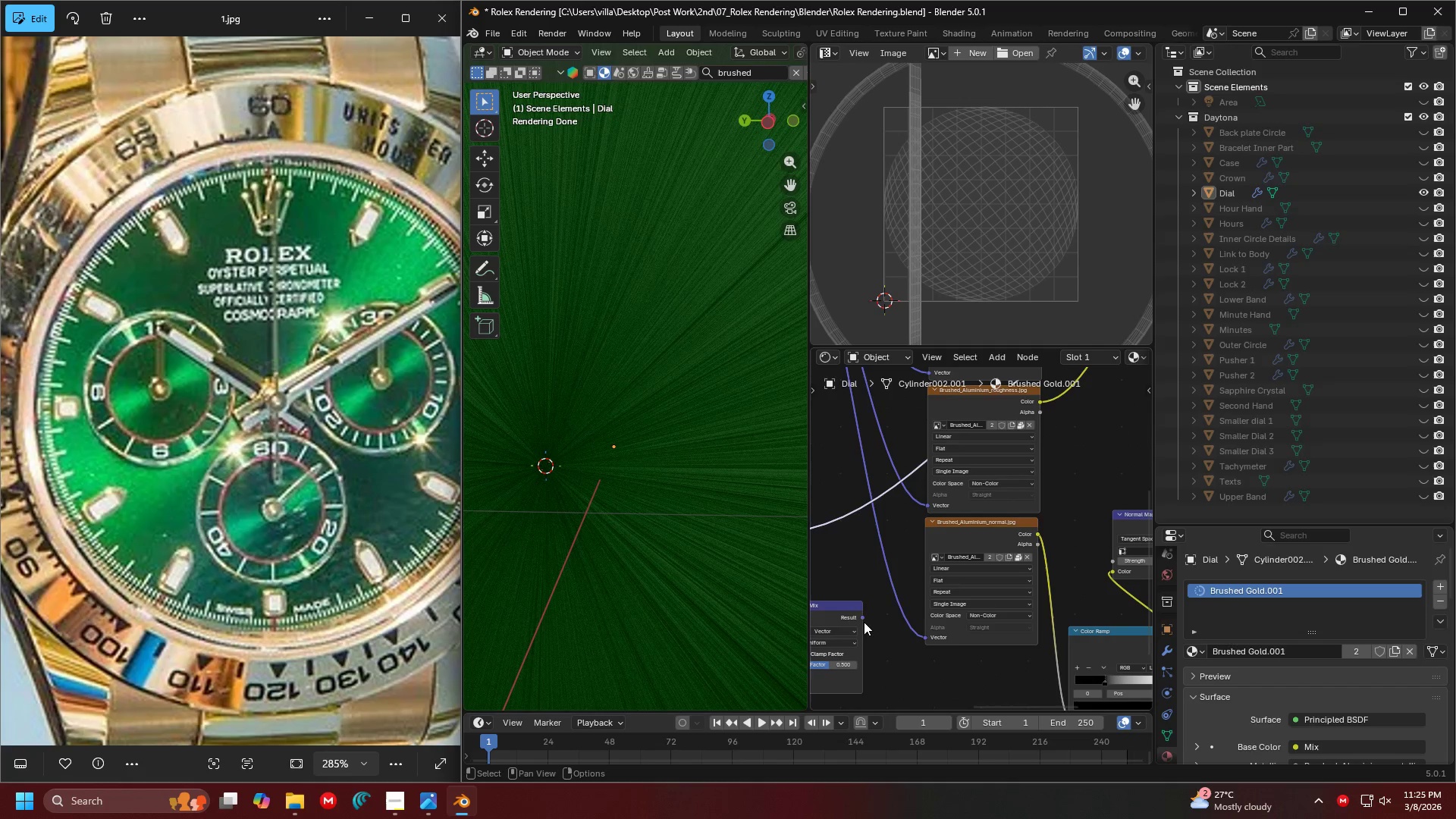 
left_click_drag(start_coordinate=[862, 613], to_coordinate=[980, 447])
 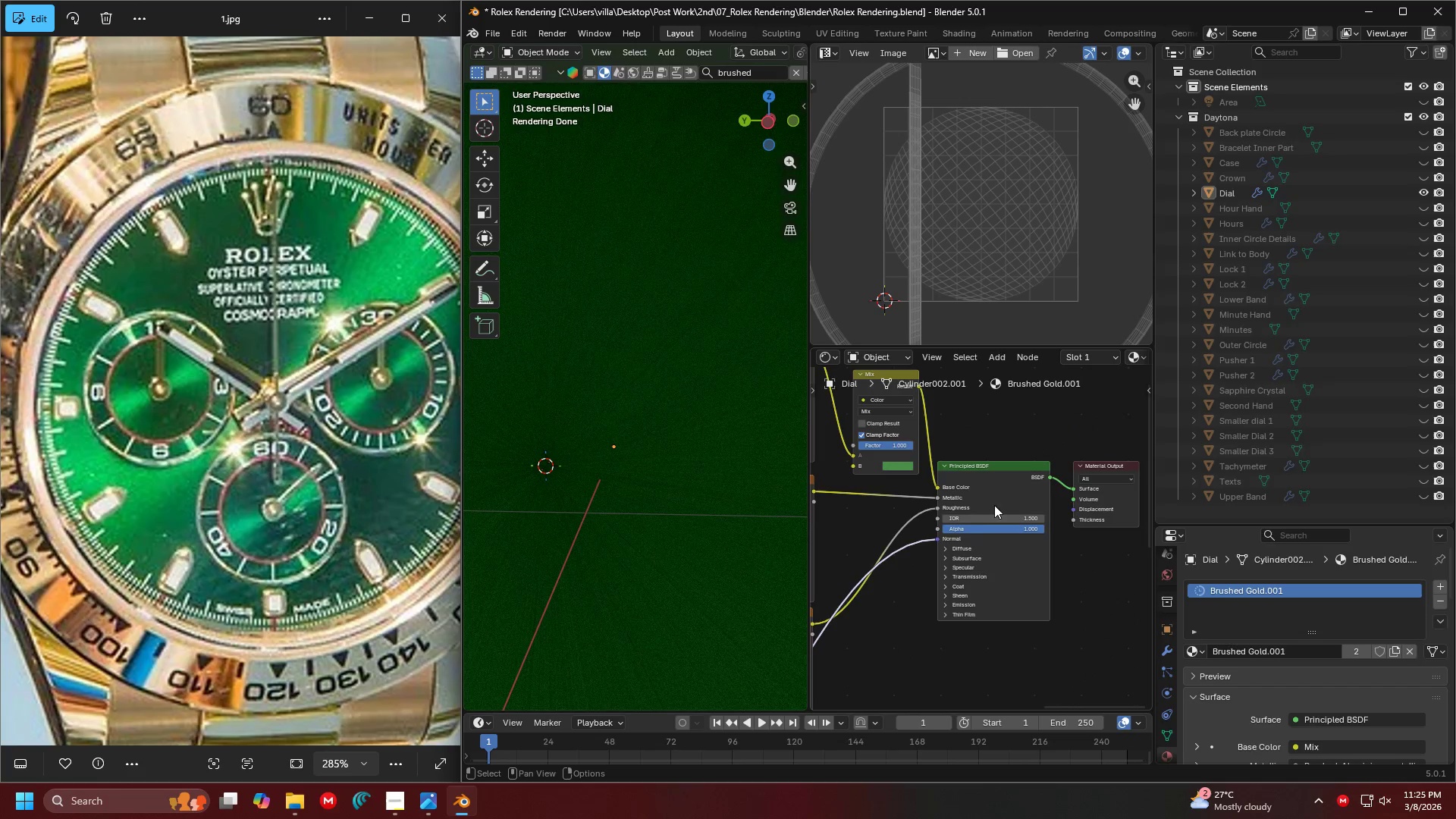 
scroll: coordinate [712, 450], scroll_direction: none, amount: 0.0
 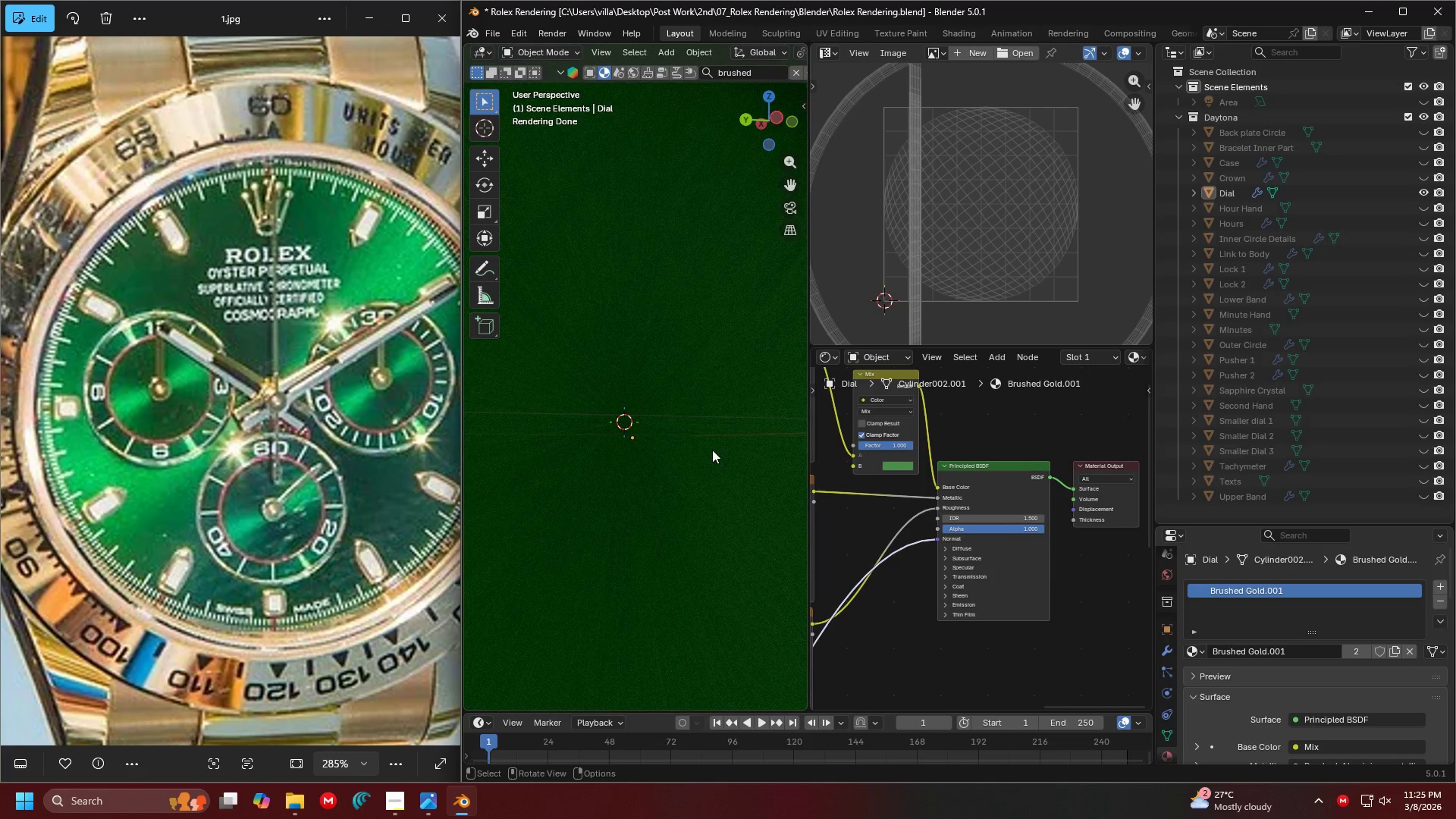 
scroll: coordinate [712, 450], scroll_direction: down, amount: 3.0
 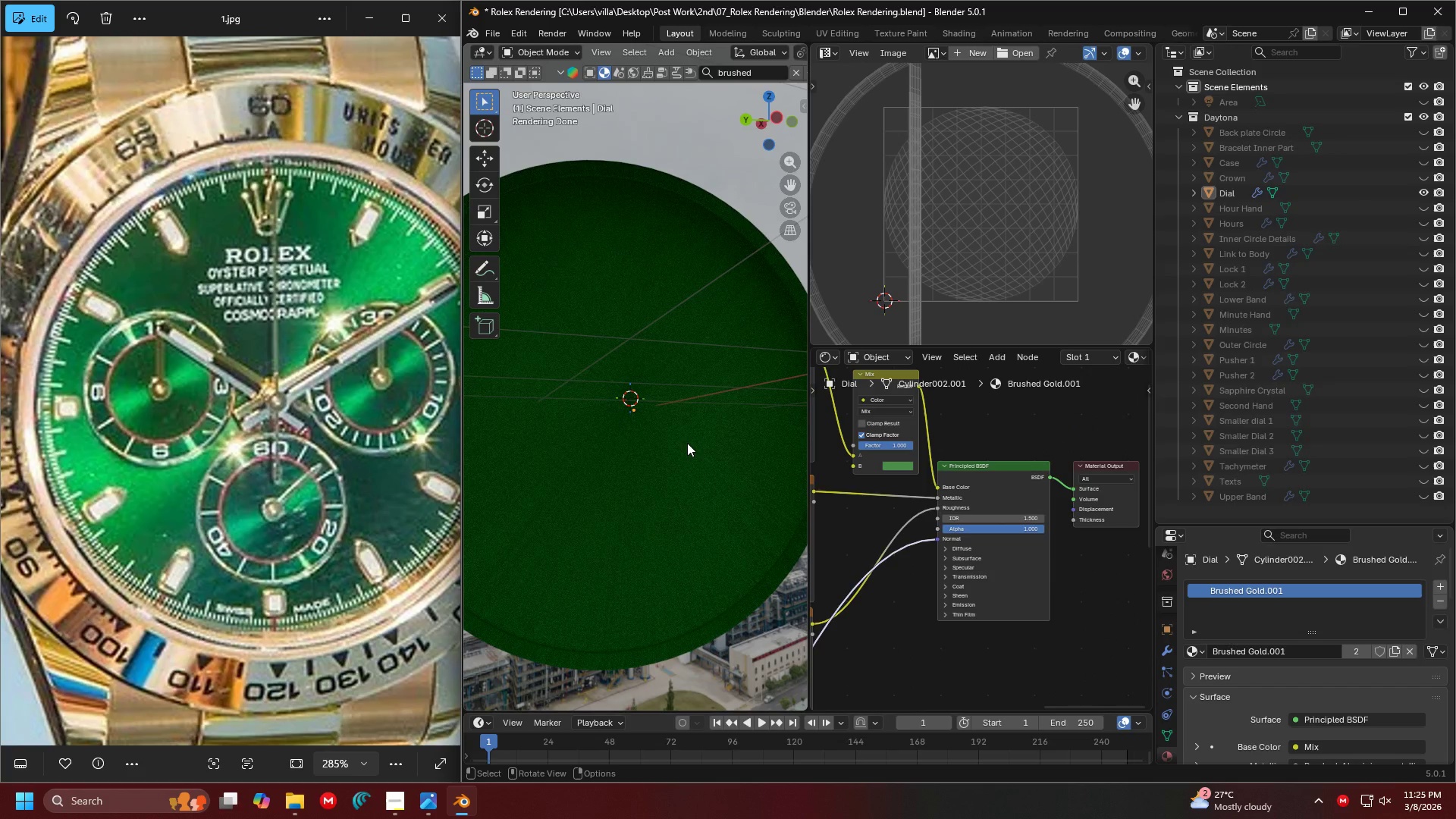 
scroll: coordinate [700, 439], scroll_direction: up, amount: 3.0
 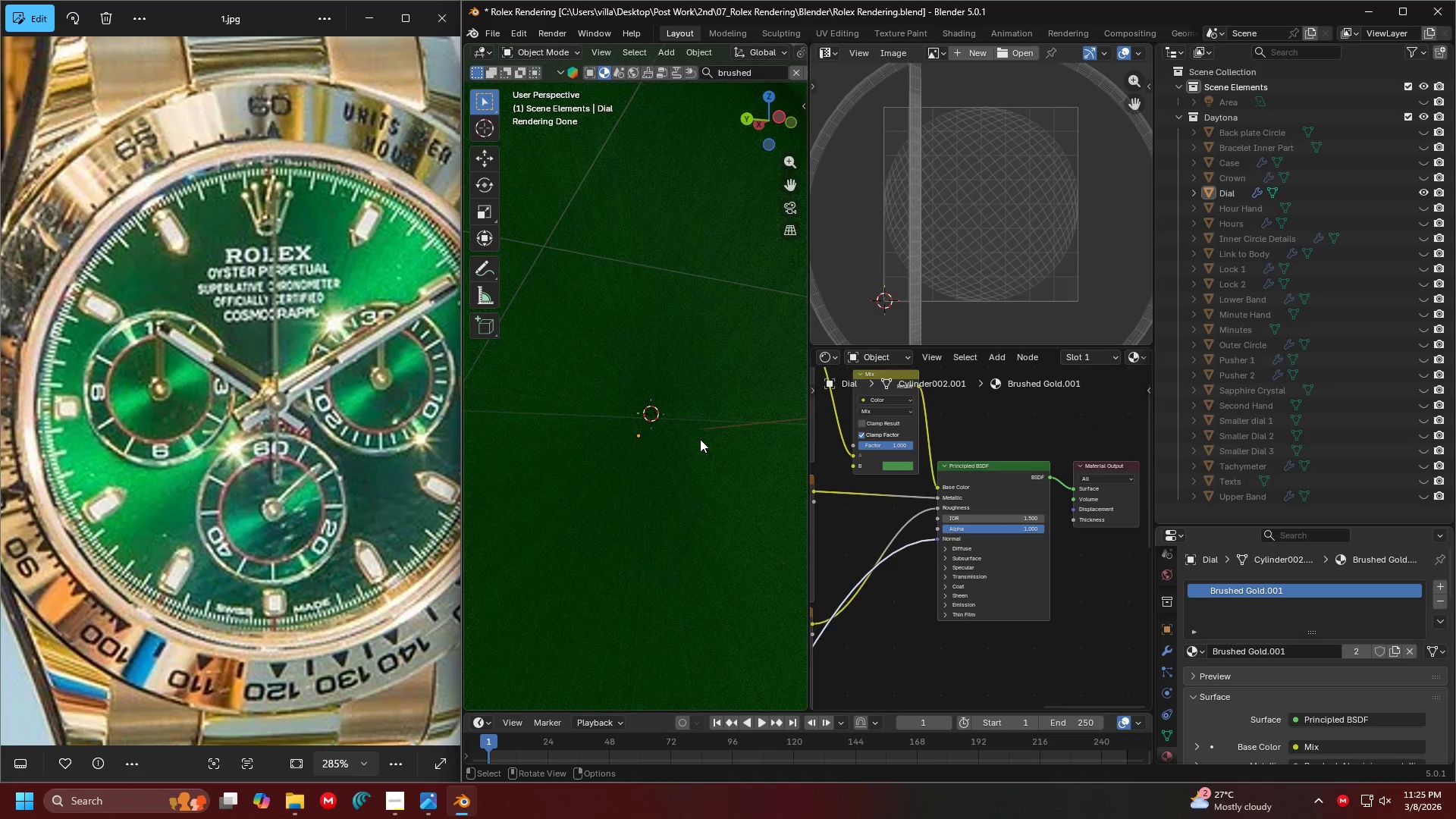 
scroll: coordinate [700, 439], scroll_direction: down, amount: 4.0
 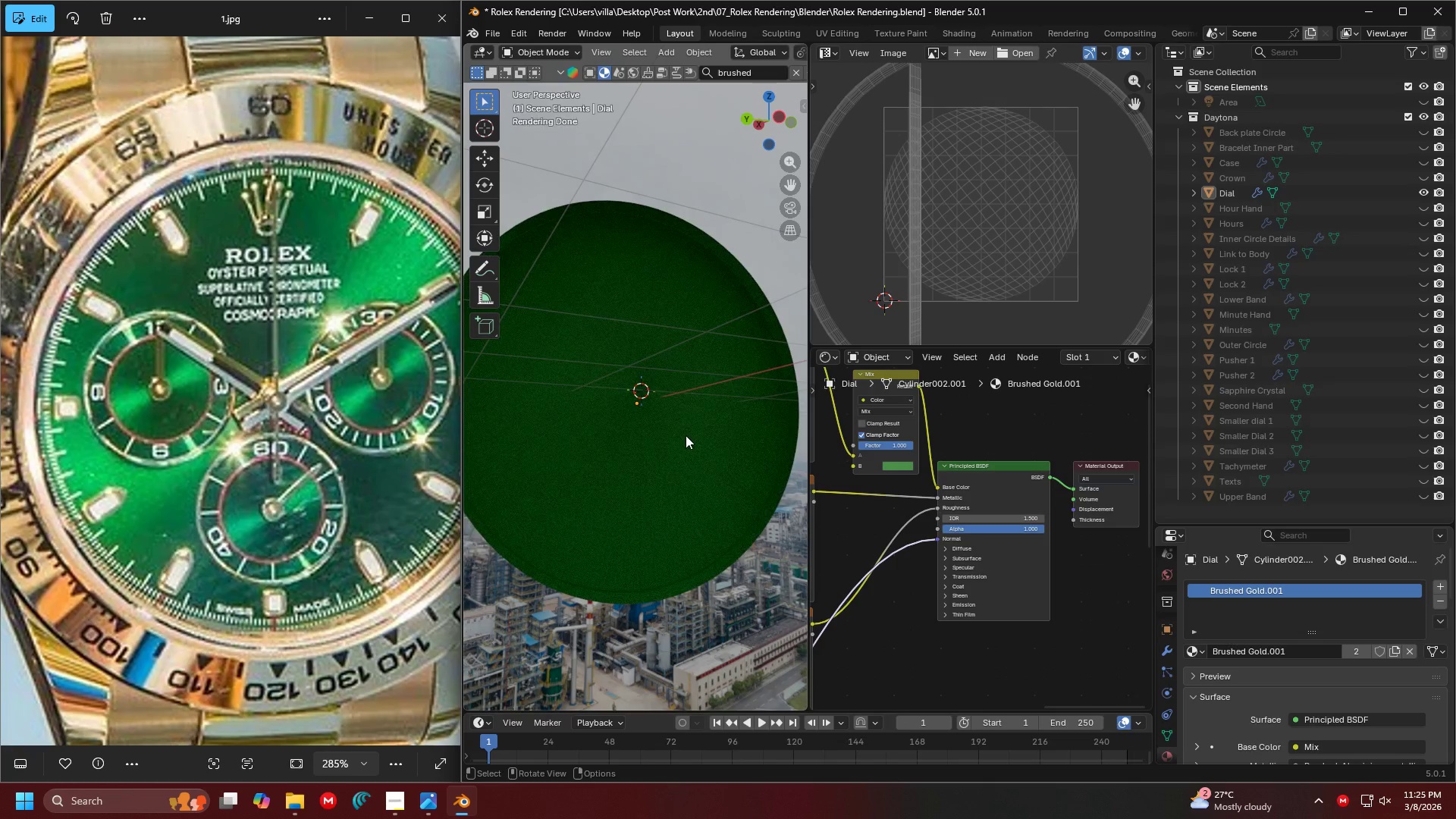 
scroll: coordinate [632, 420], scroll_direction: up, amount: 1.0
 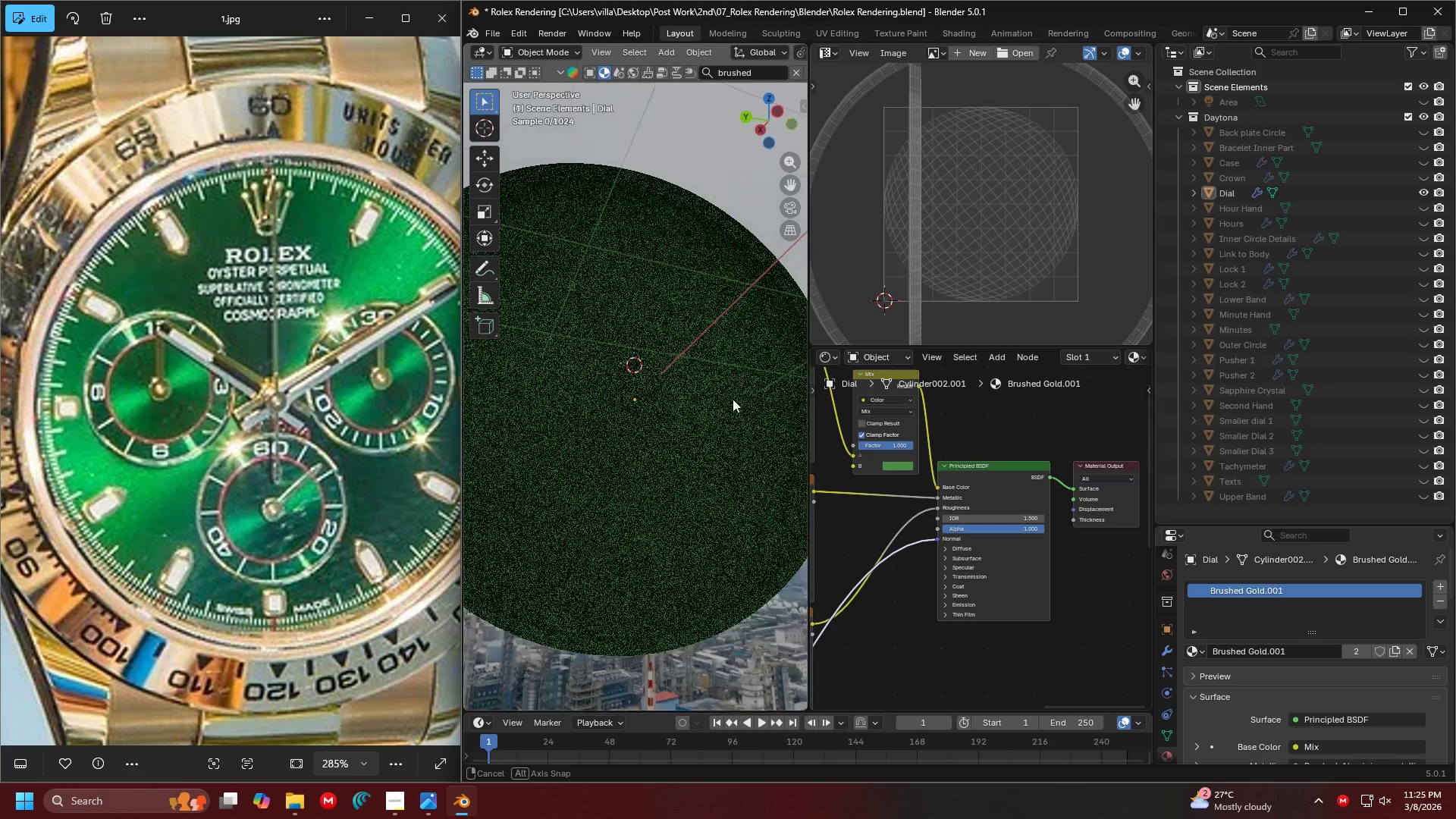 
left_click([697, 411])
 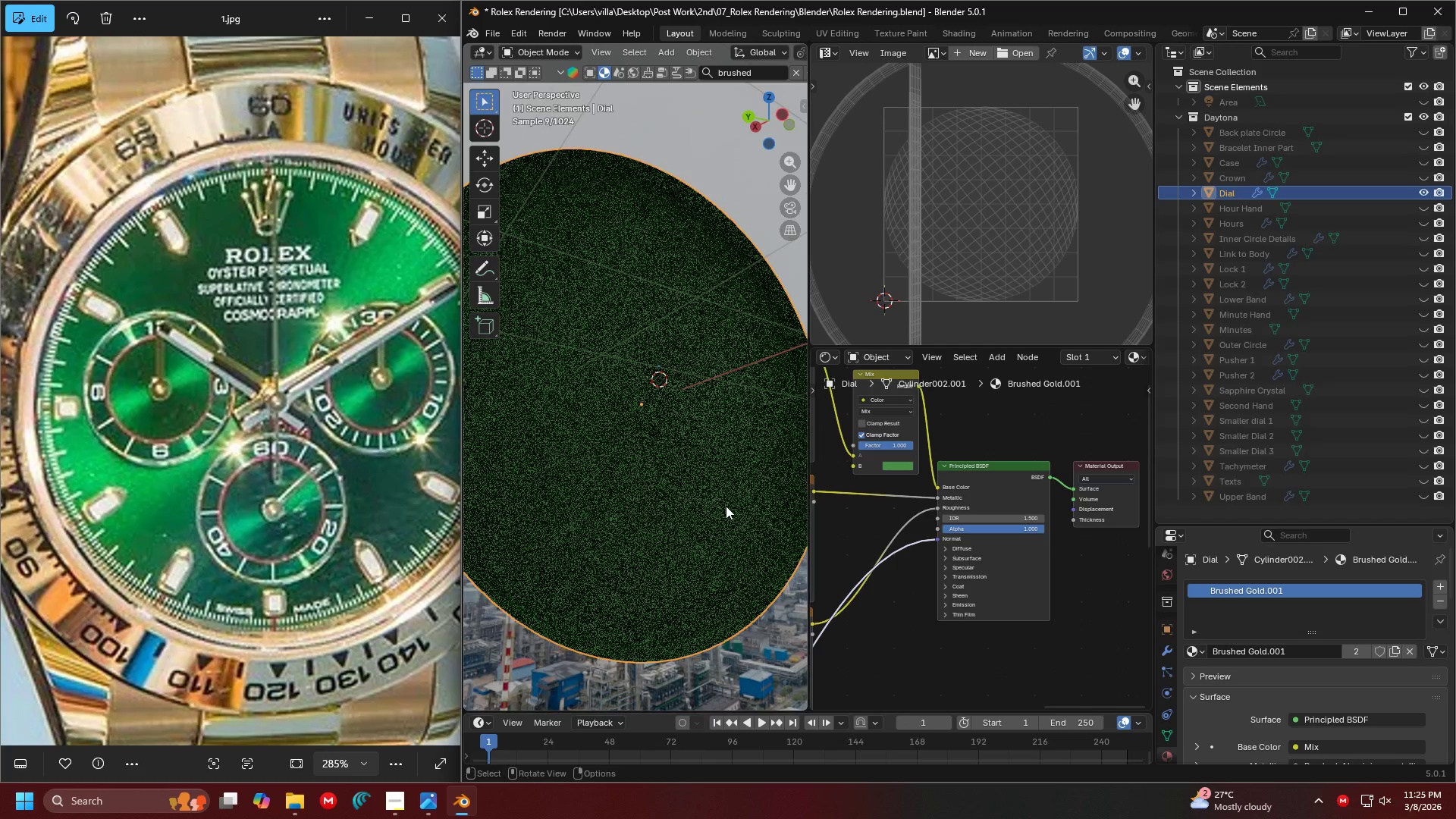 
type(rx90y)
 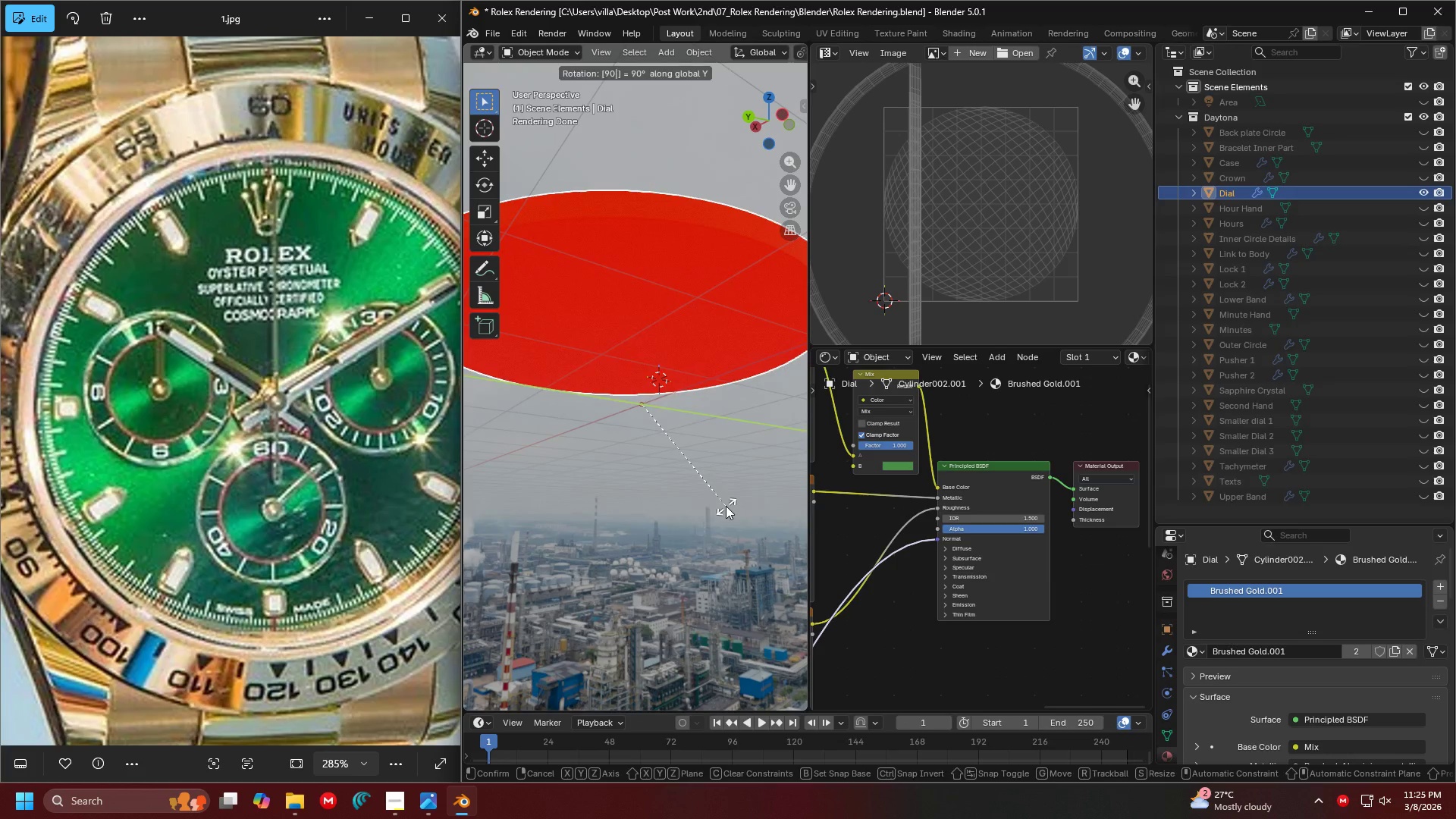 
key(Enter)
 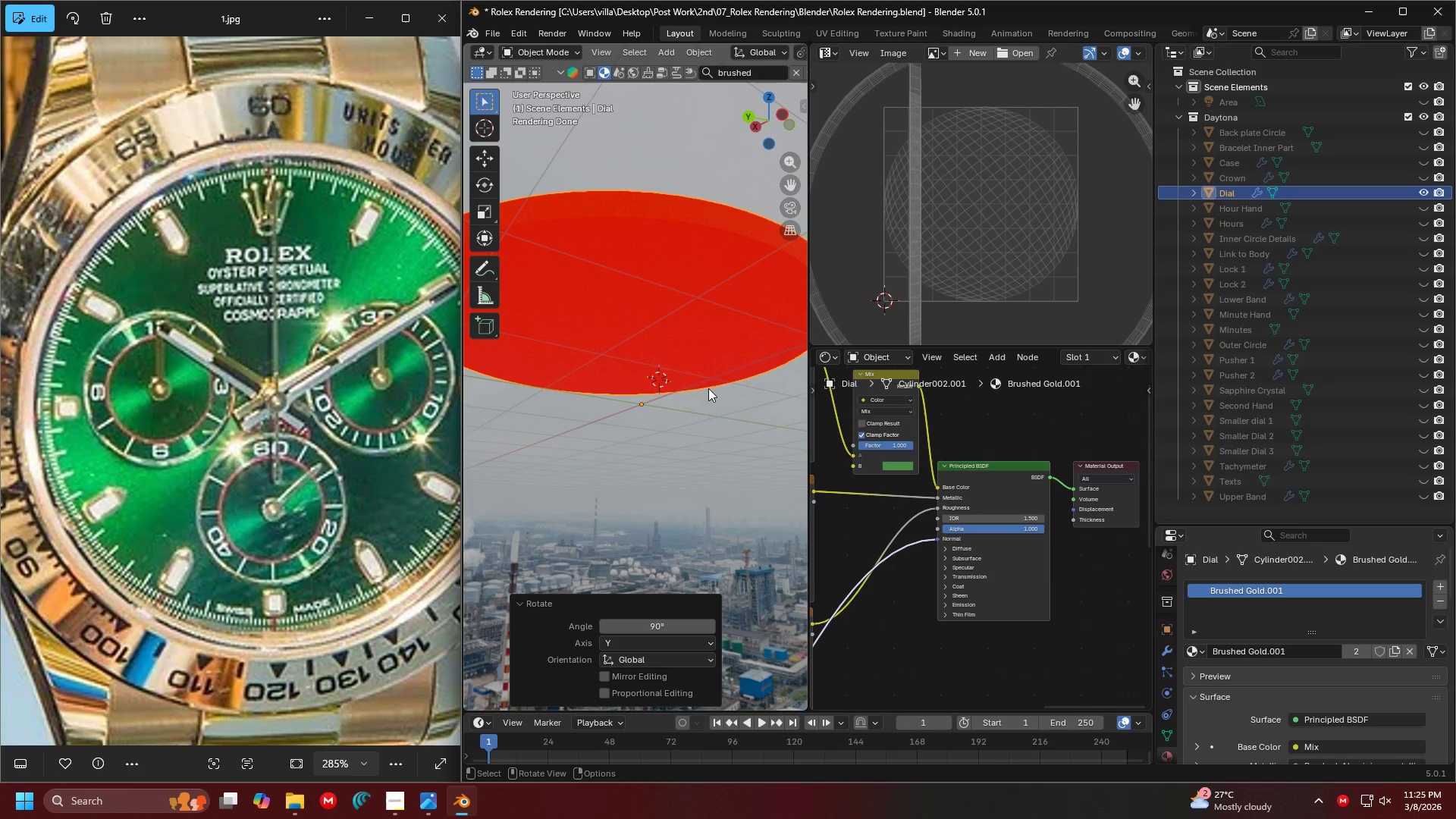 
scroll: coordinate [634, 435], scroll_direction: up, amount: 6.0
 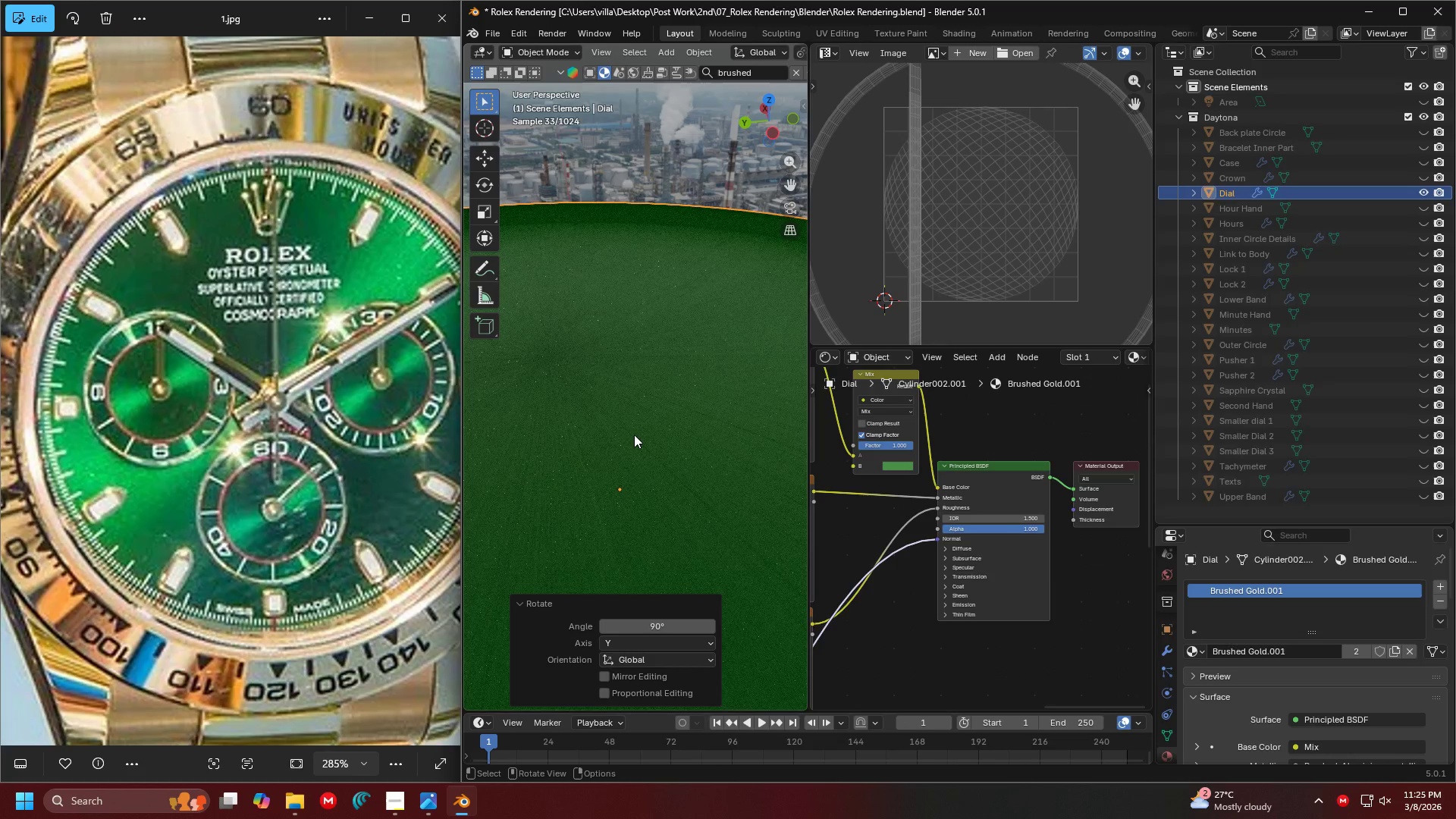 
key(Control+Z)
 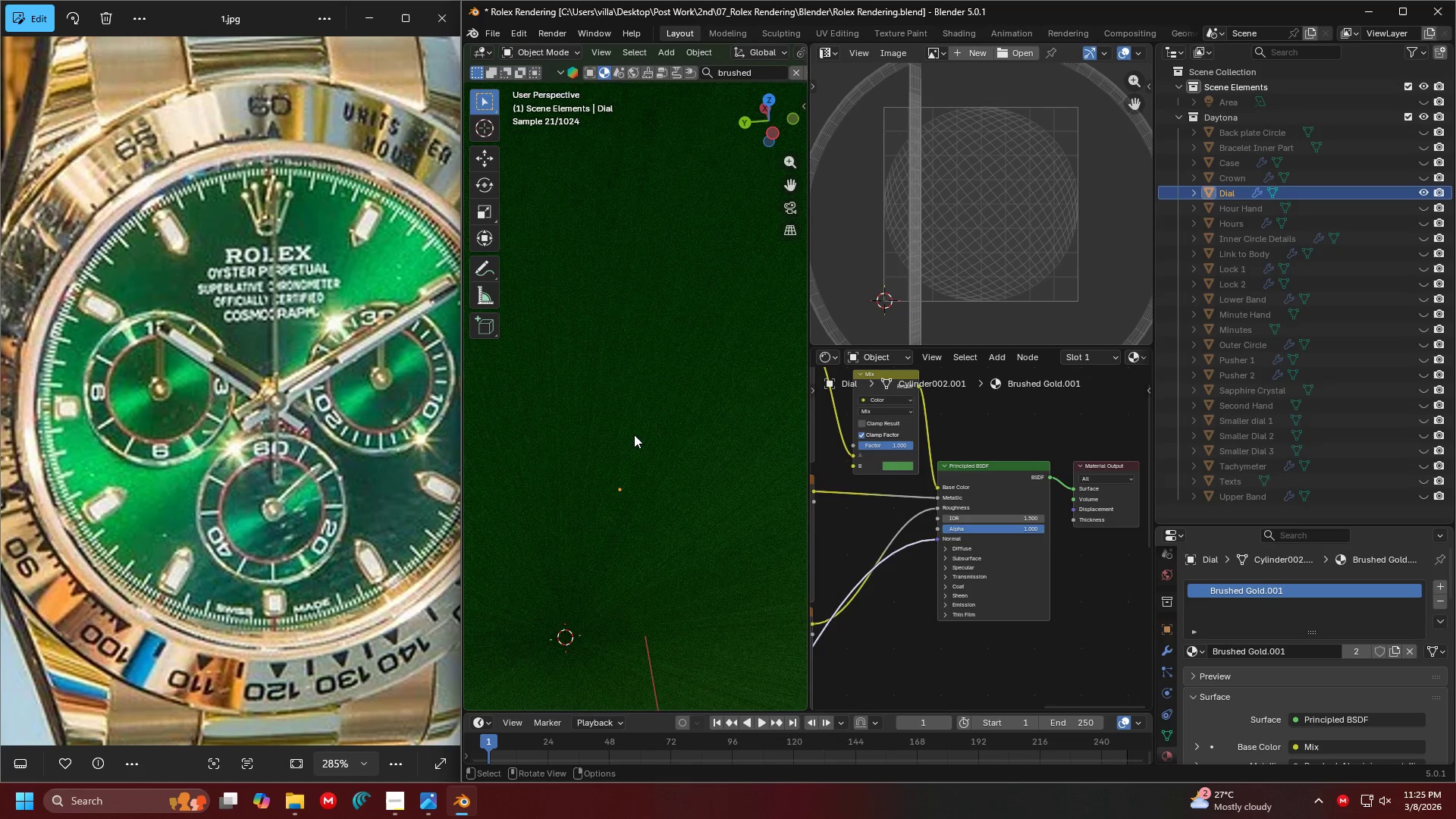 
scroll: coordinate [1337, 289], scroll_direction: down, amount: 22.0
 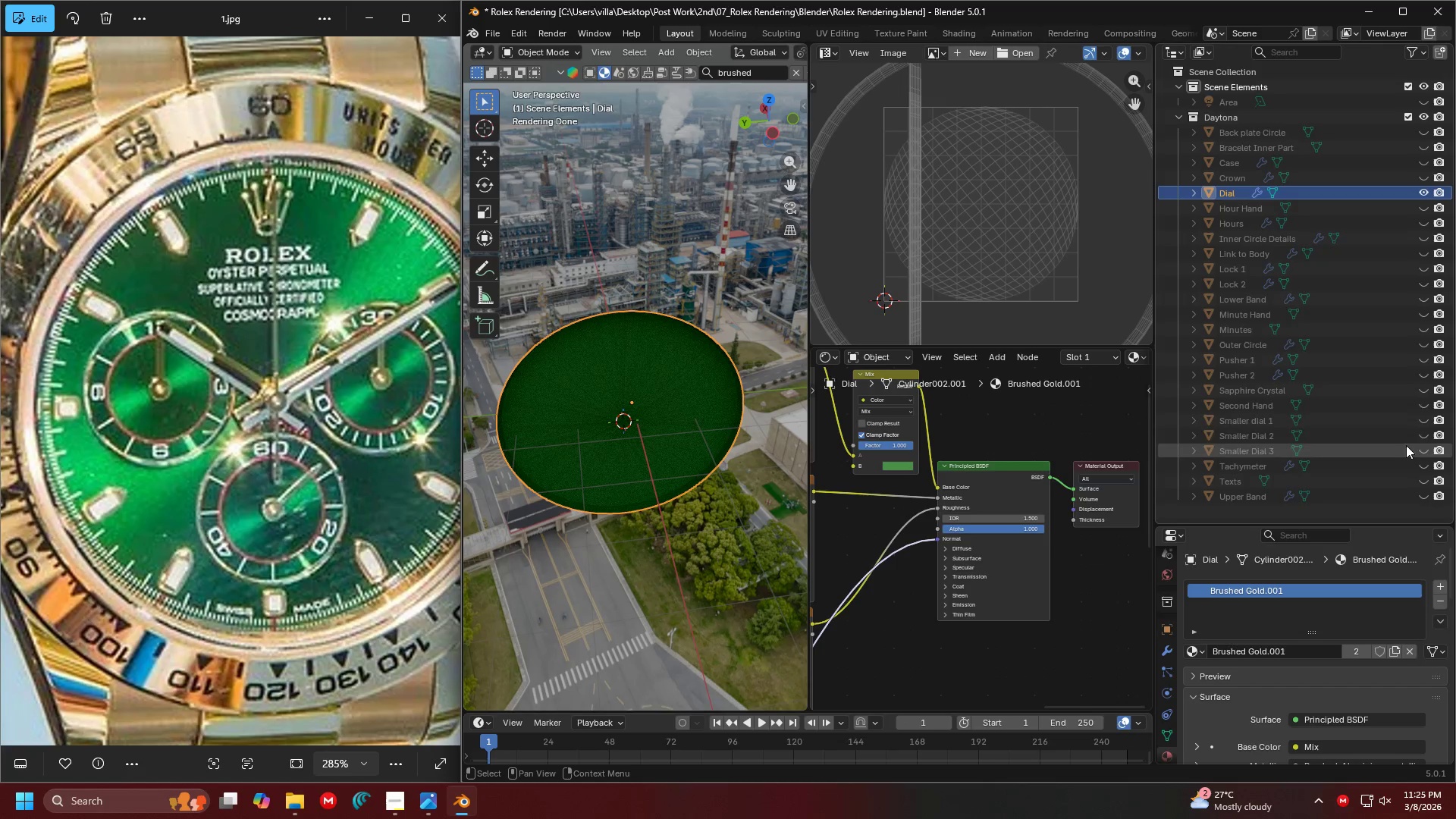 
scroll: coordinate [1379, 231], scroll_direction: up, amount: 5.0
 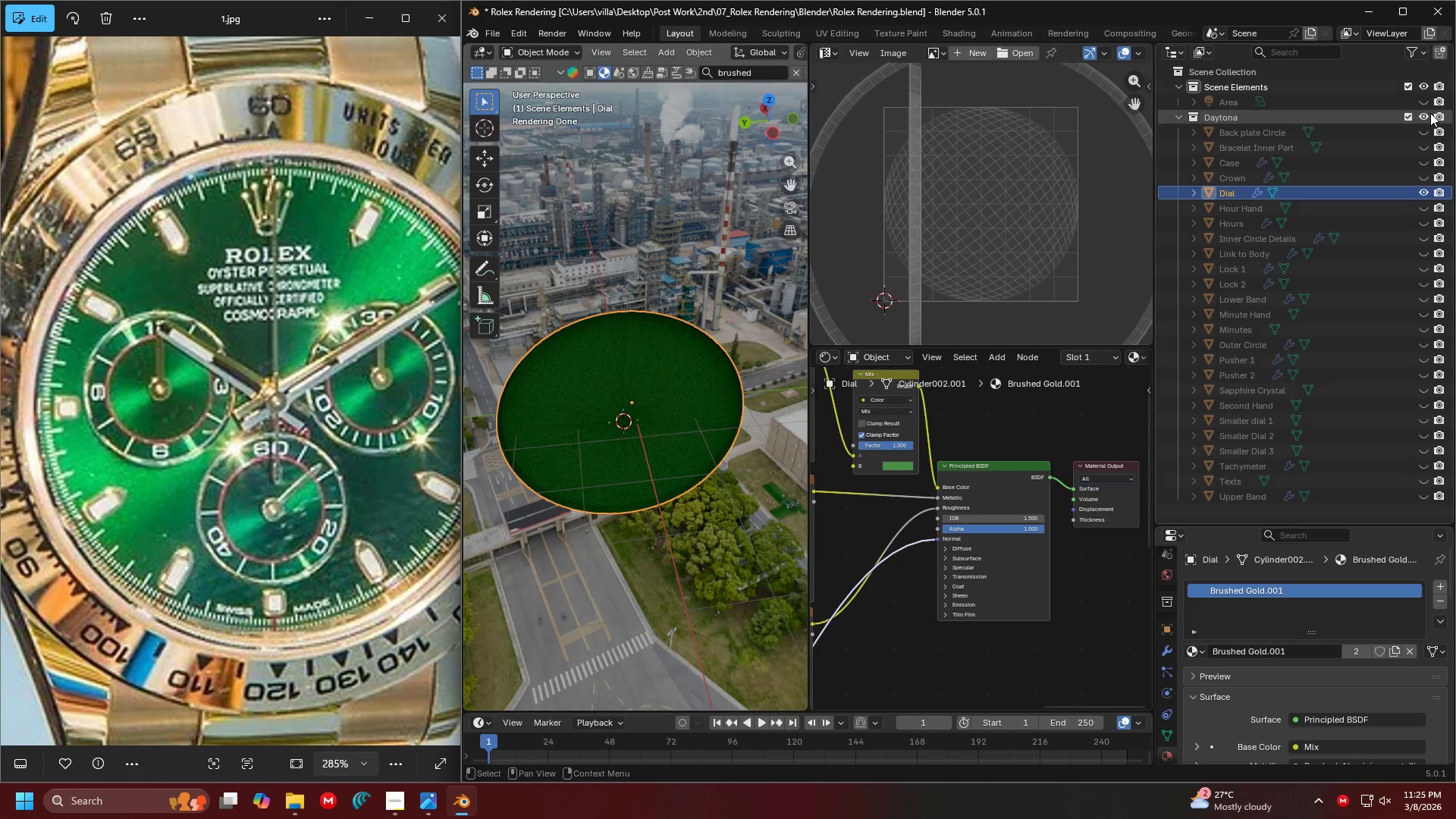 
left_click([1423, 98])
 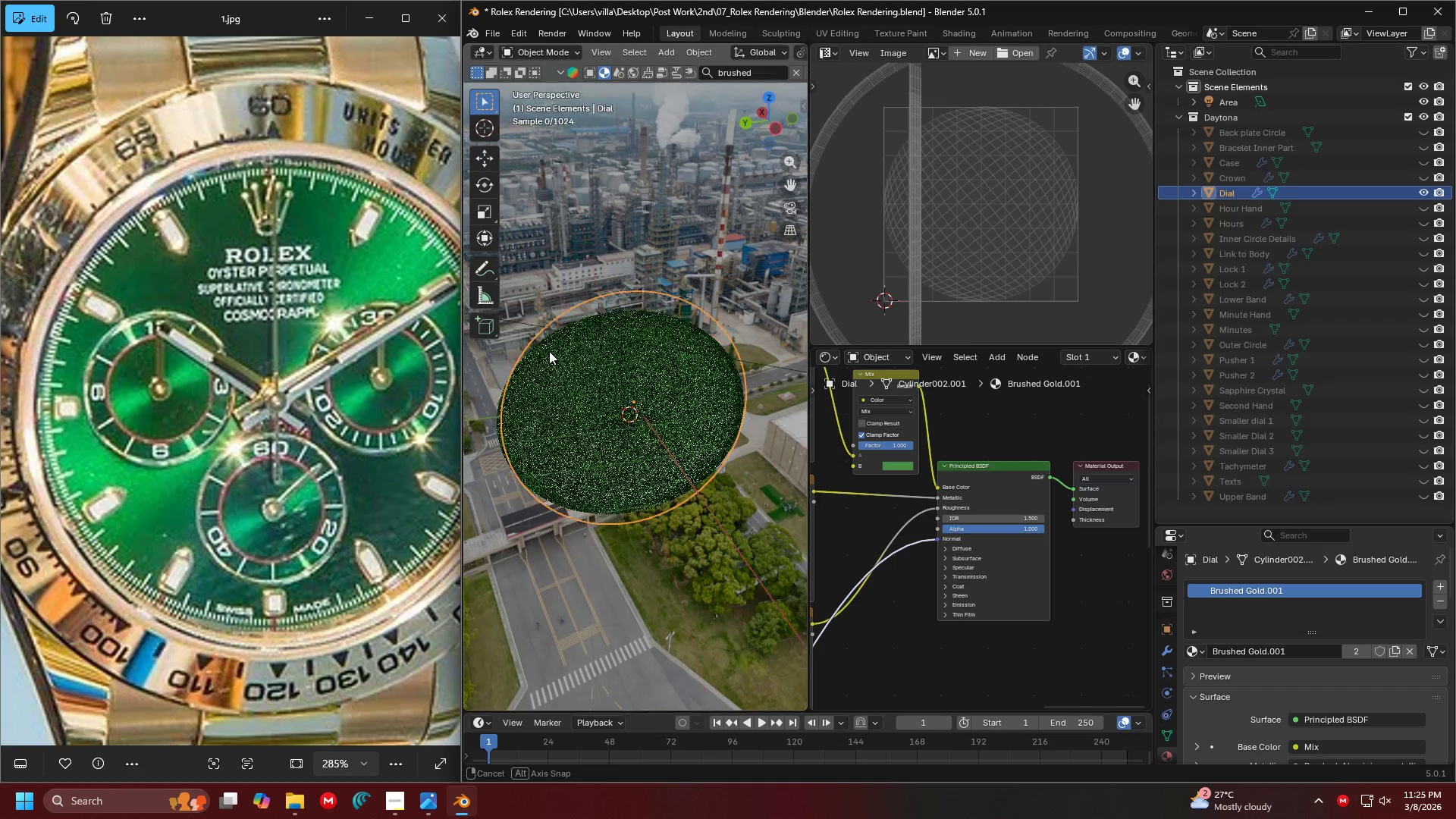 
scroll: coordinate [593, 297], scroll_direction: up, amount: 4.0
 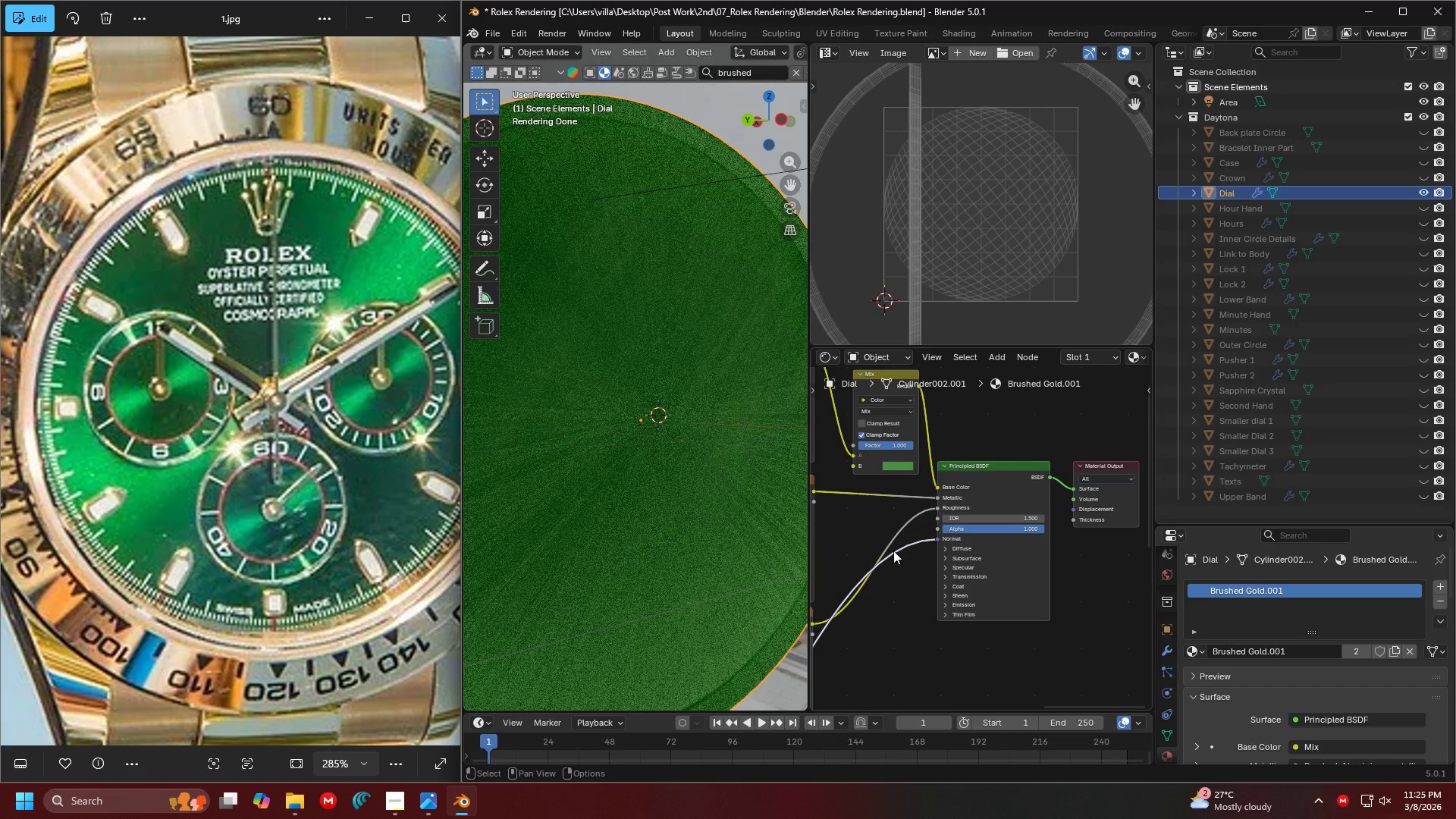 
hold_key(key=ShiftLeft, duration=0.95)
 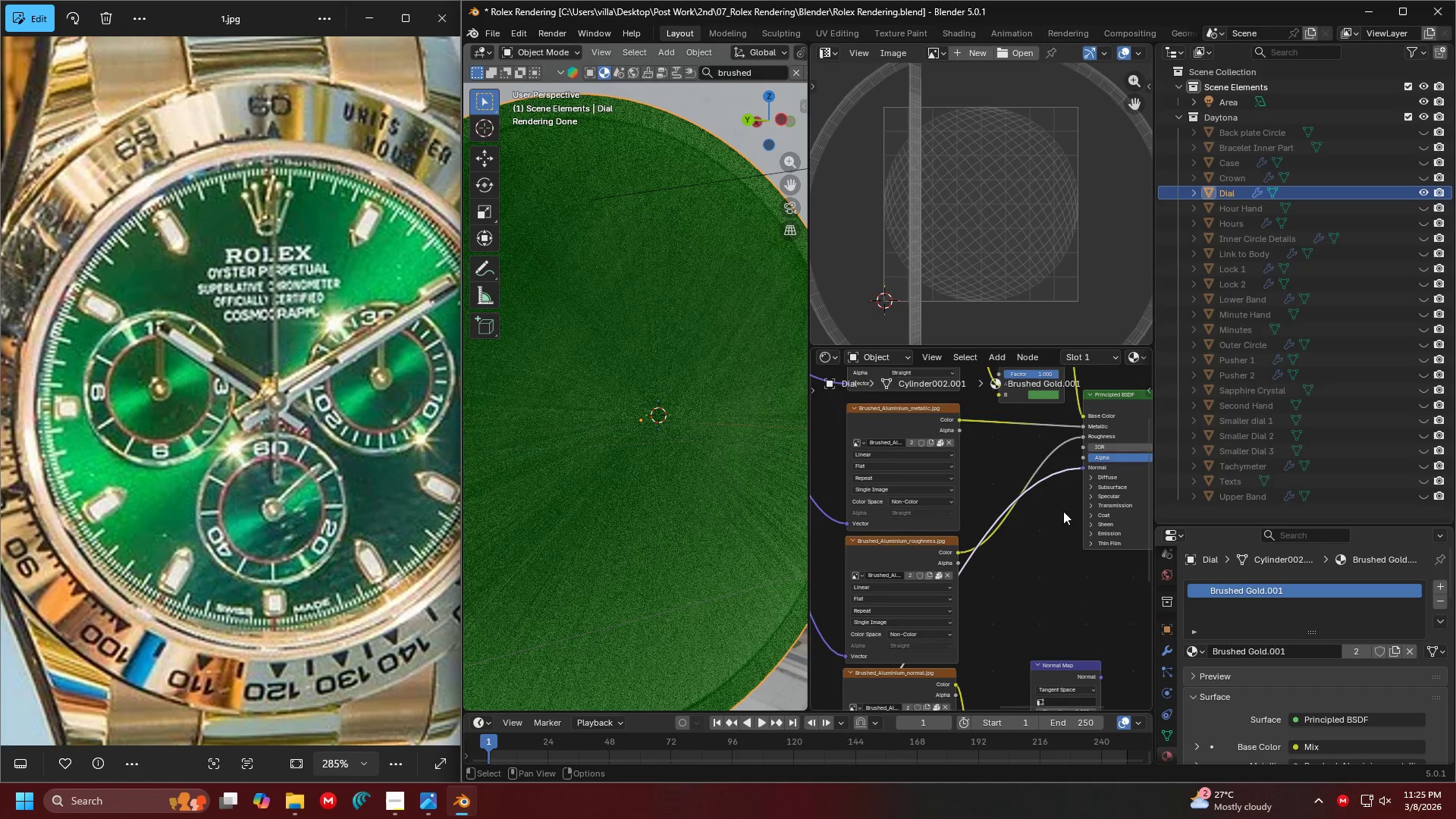 
scroll: coordinate [1023, 536], scroll_direction: down, amount: 5.0
 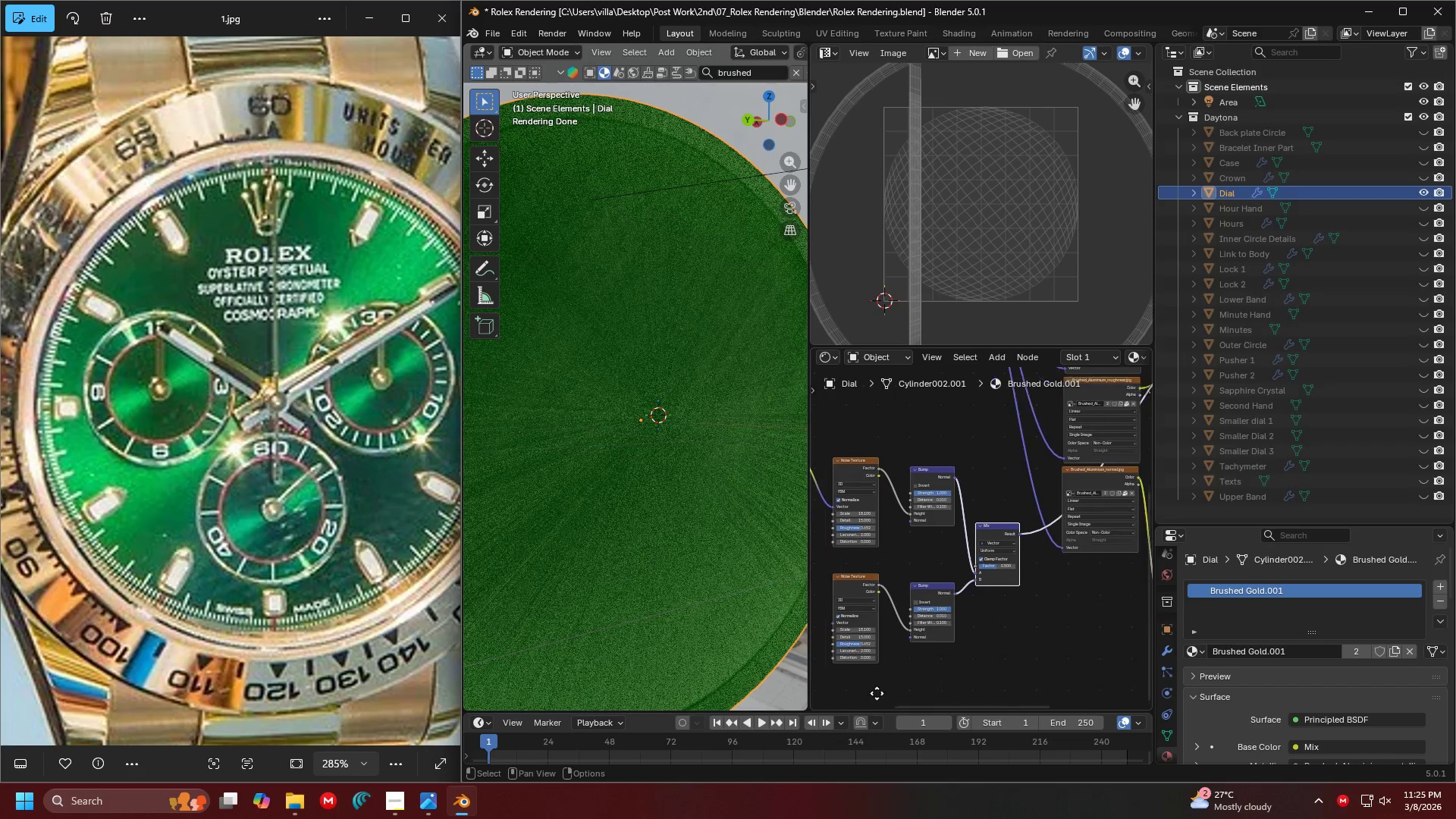 
scroll: coordinate [1054, 605], scroll_direction: up, amount: 12.0
 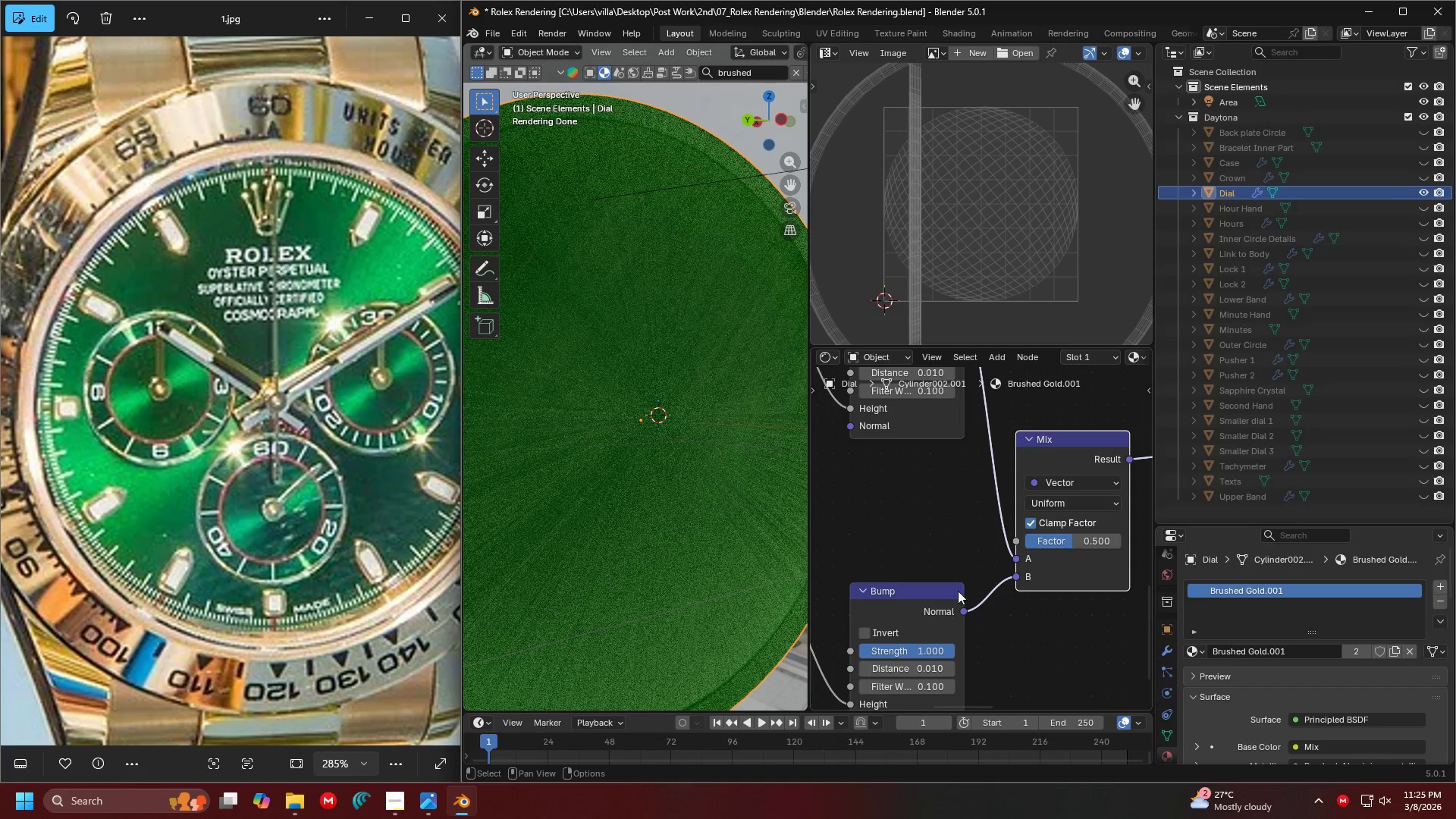 
left_click_drag(start_coordinate=[1056, 541], to_coordinate=[1066, 557])
 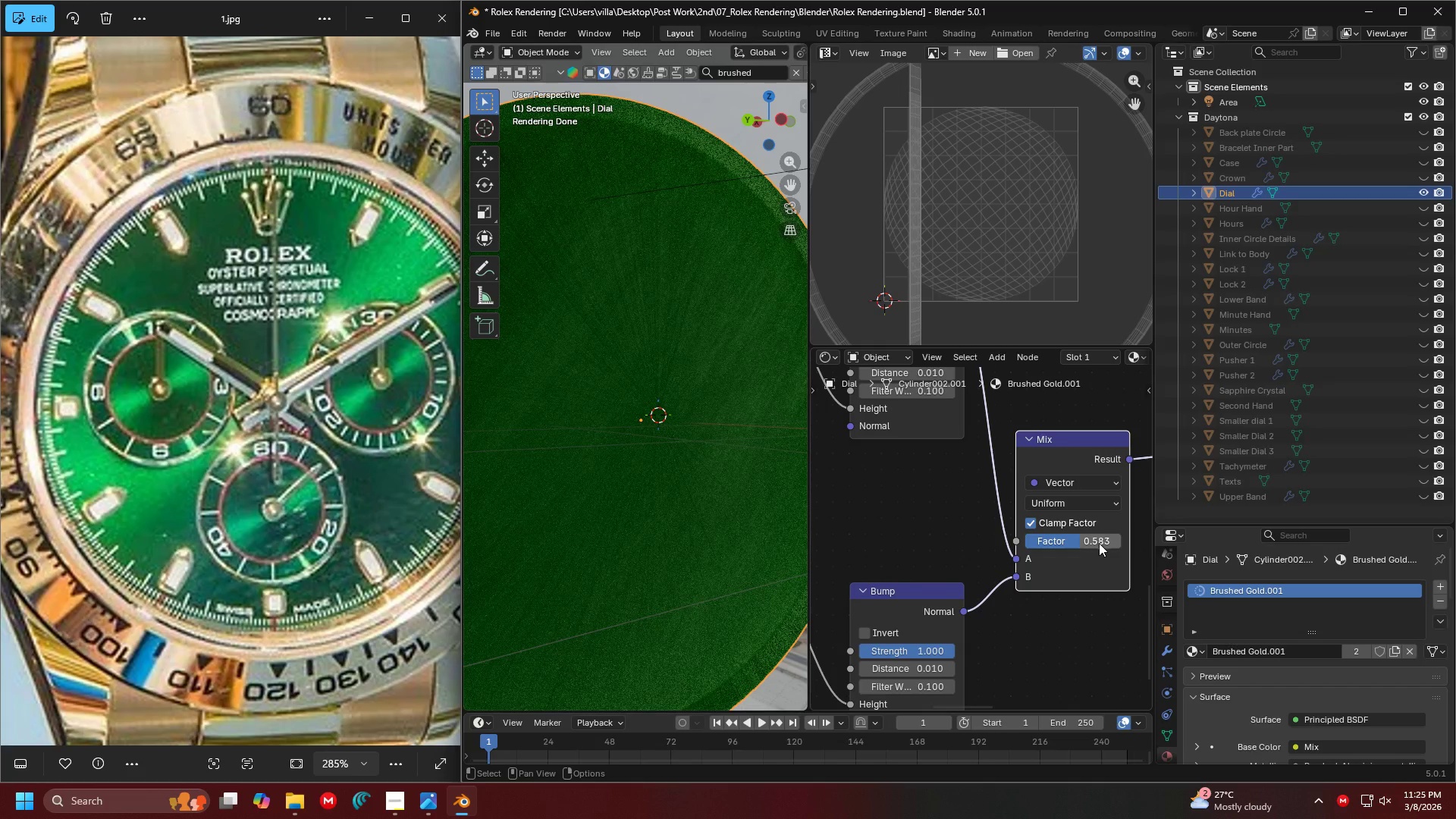 
left_click([1099, 543])
 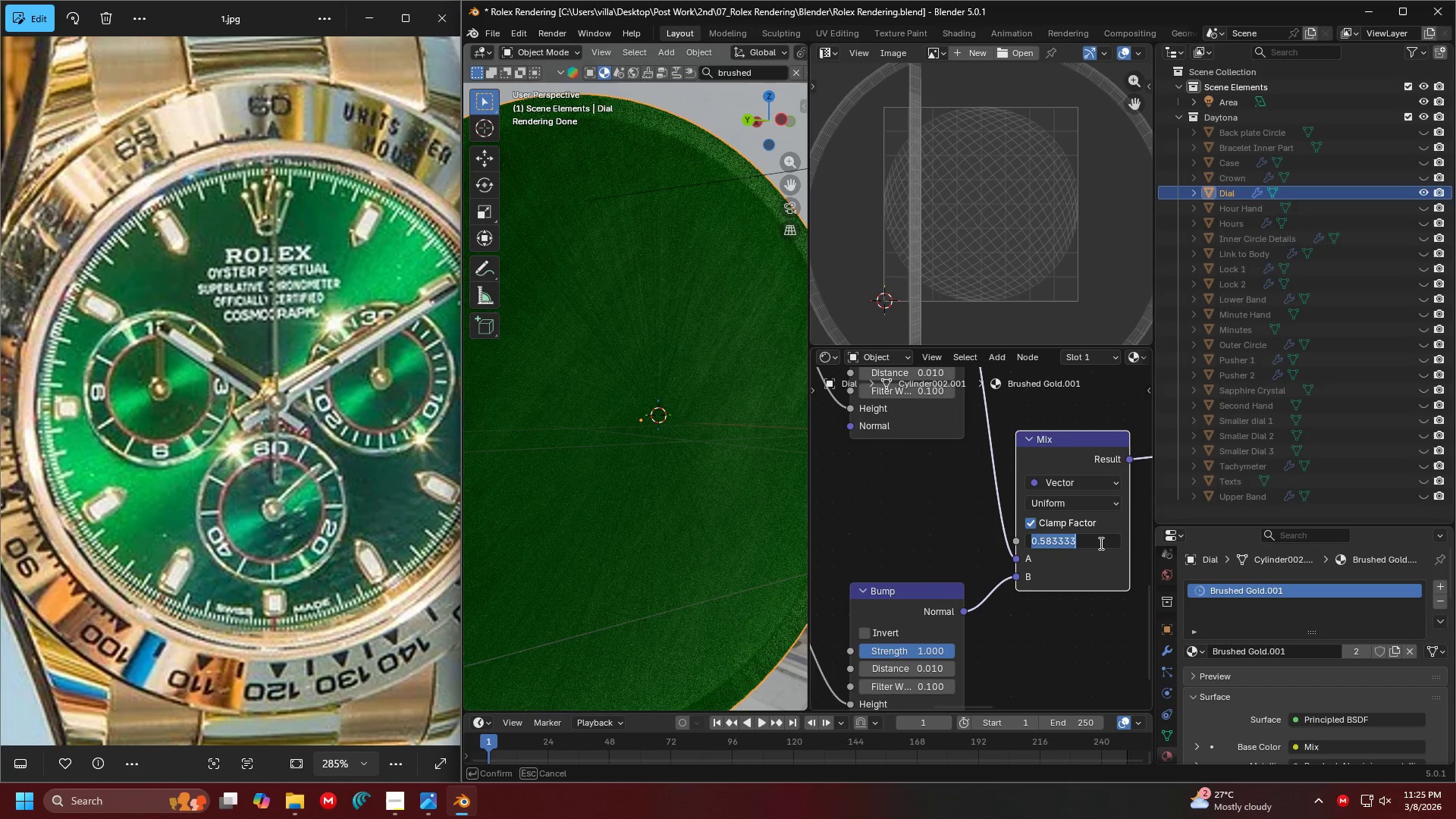 
key(Period)
 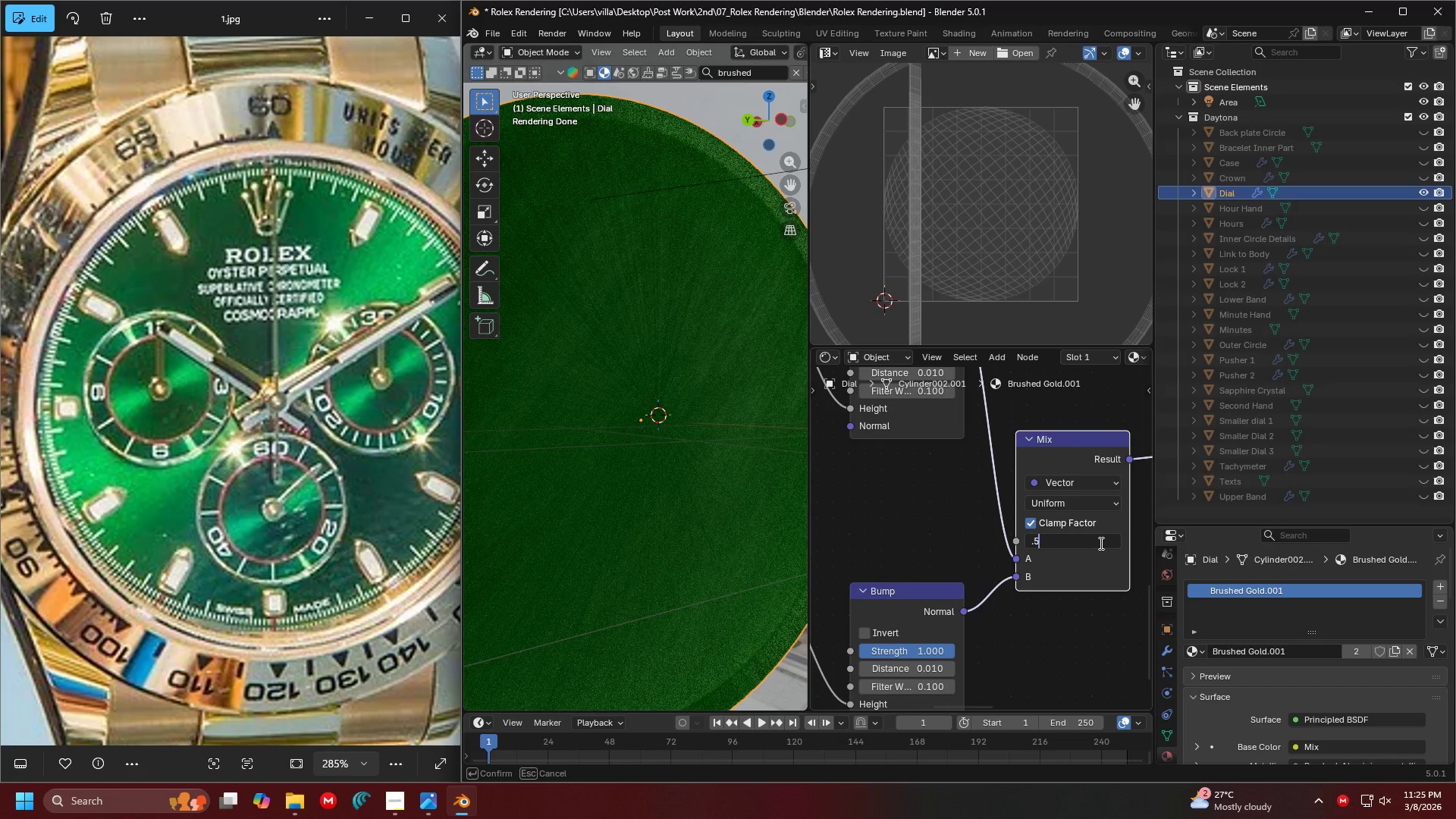 
key(5)
 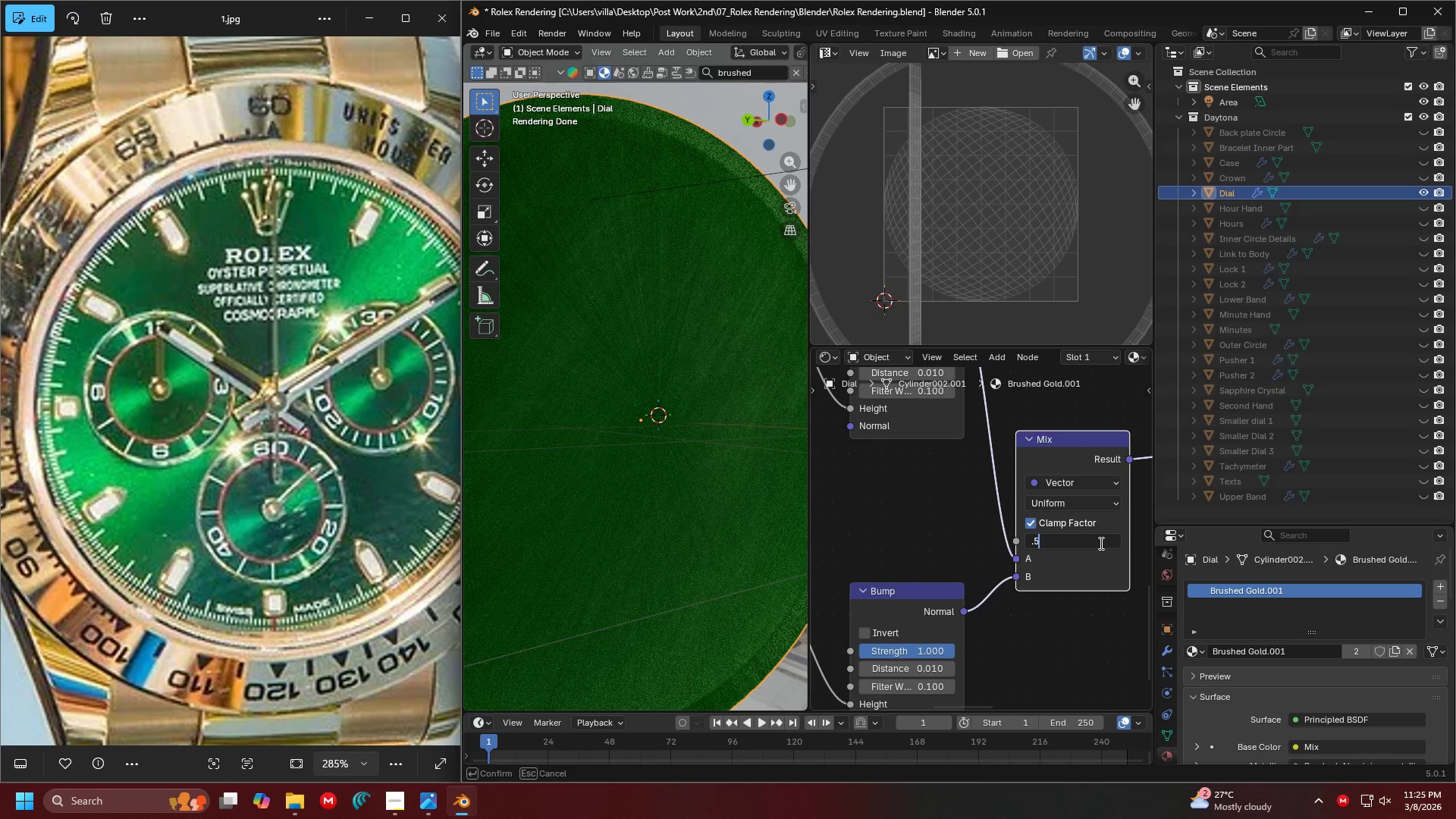 
key(Enter)
 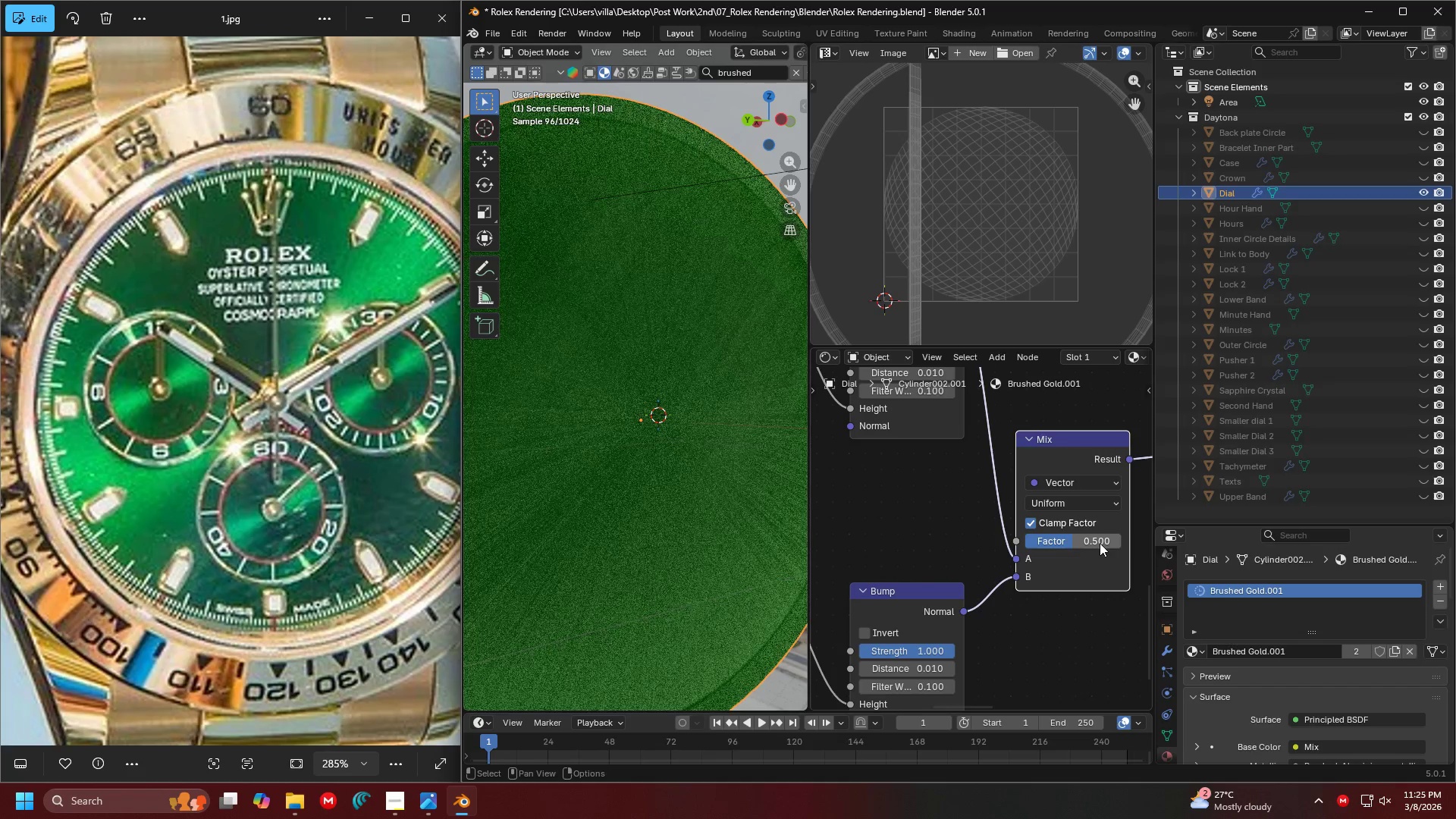 
scroll: coordinate [983, 515], scroll_direction: down, amount: 1.0
 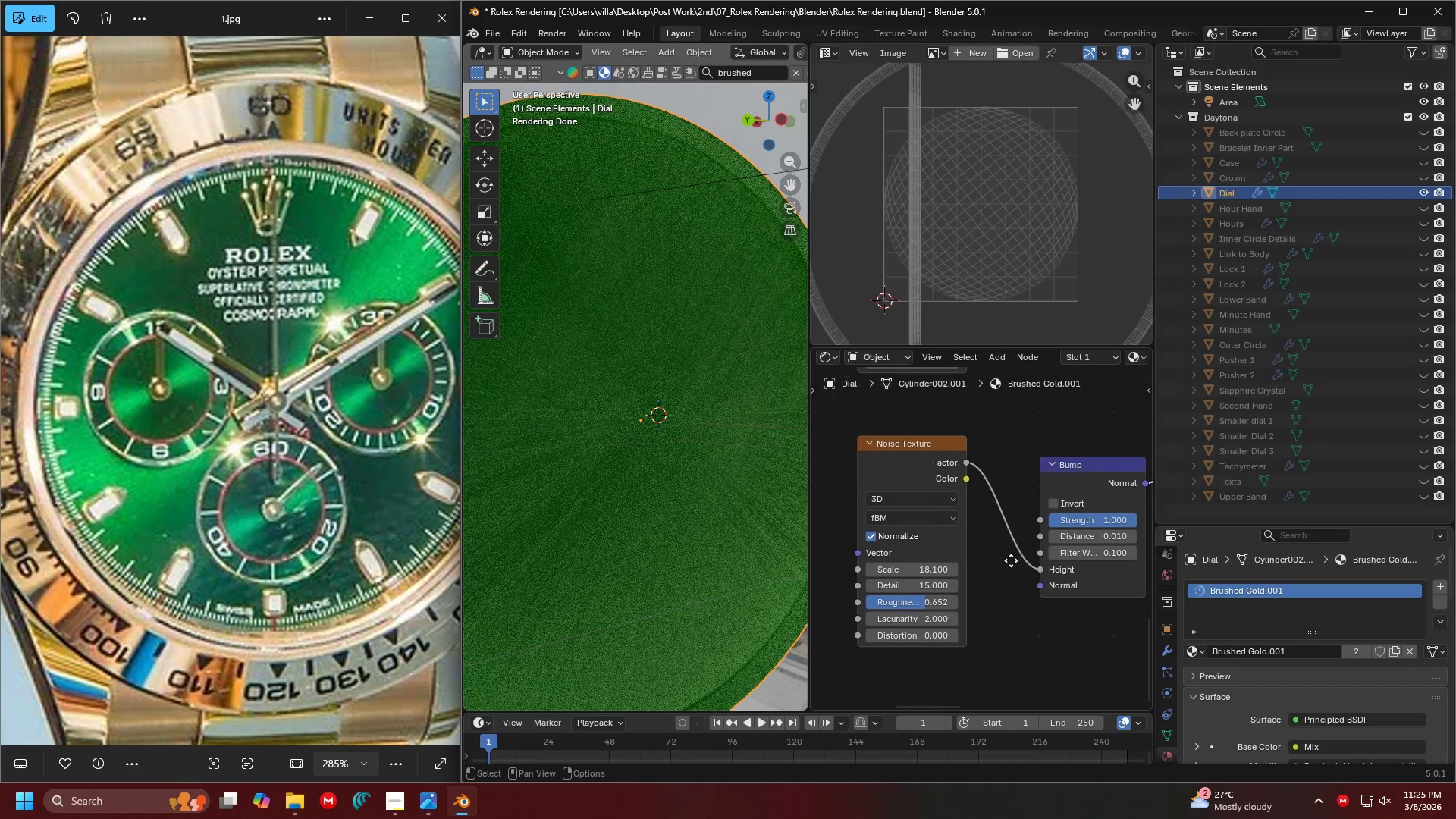 
scroll: coordinate [1004, 532], scroll_direction: up, amount: 4.0
 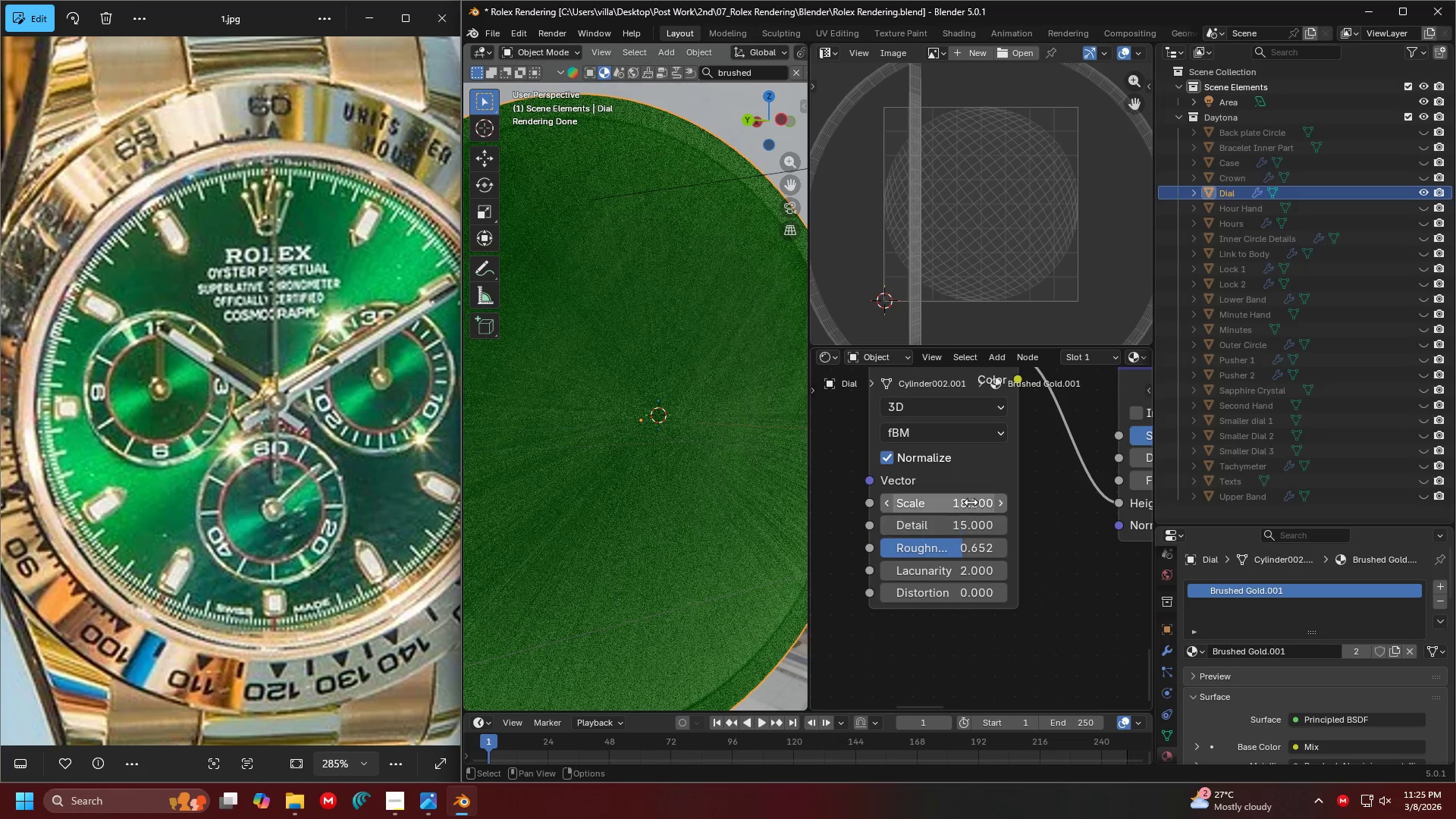 
left_click([971, 502])
 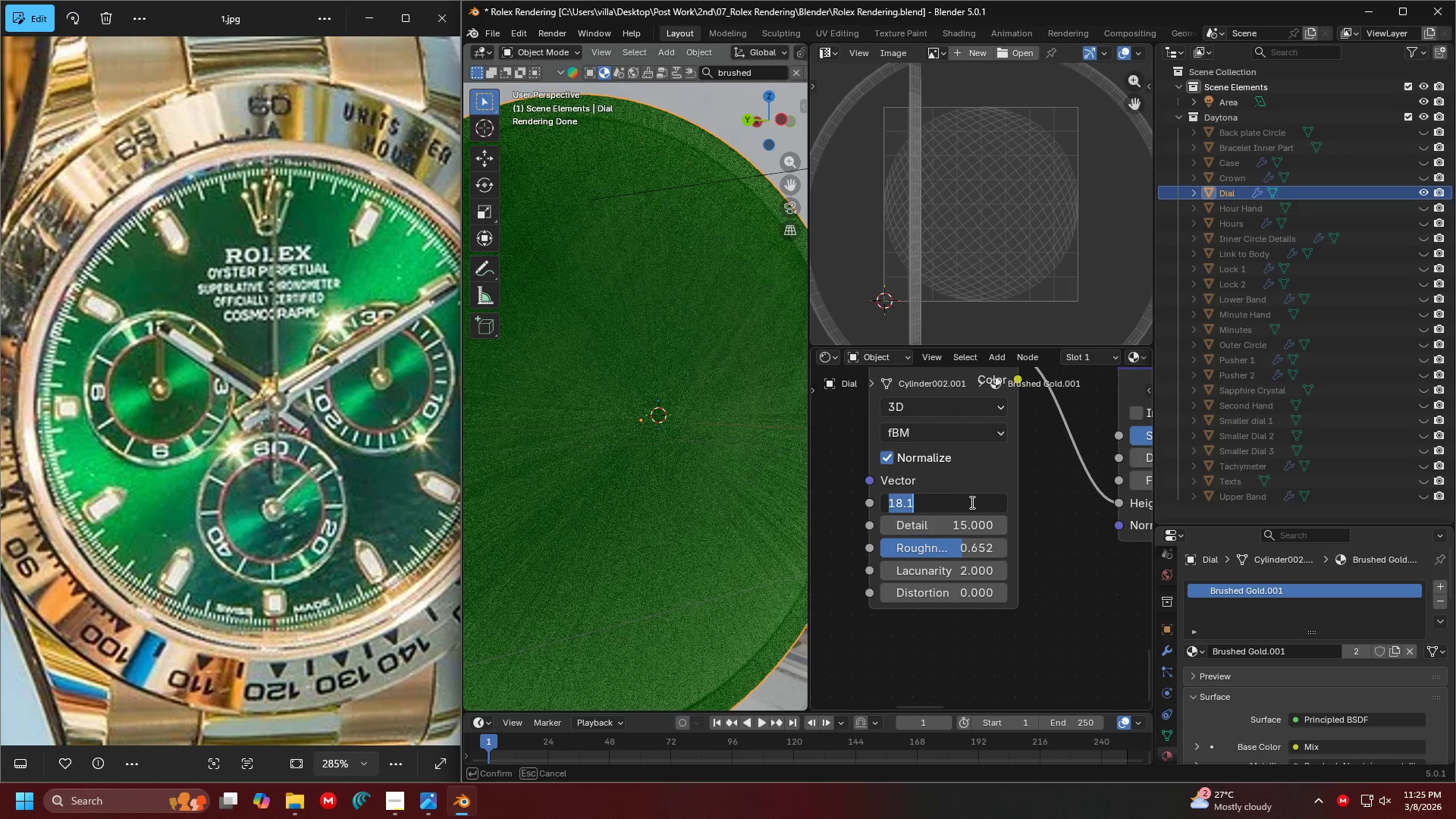 
key(1)
 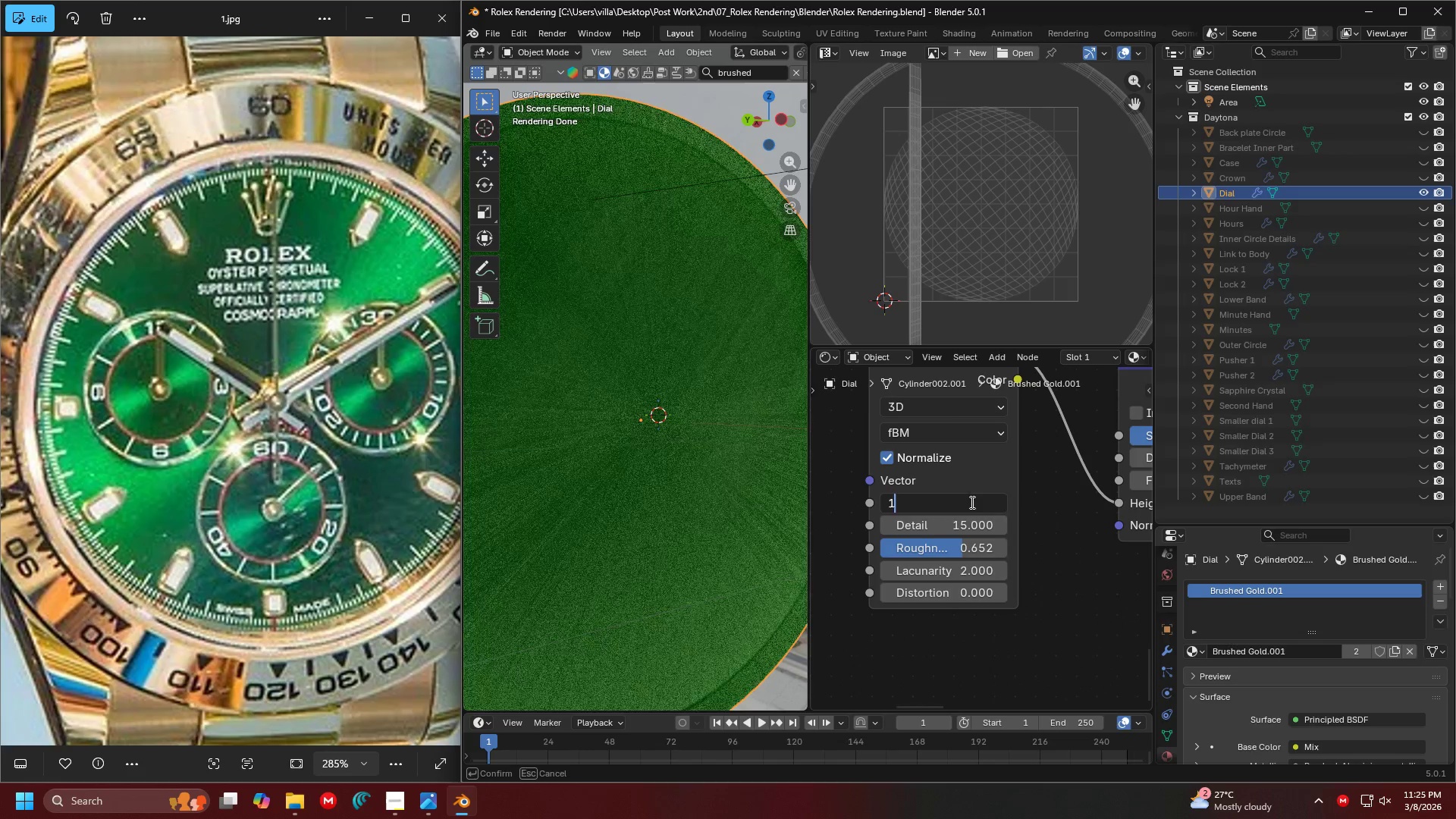 
key(Enter)
 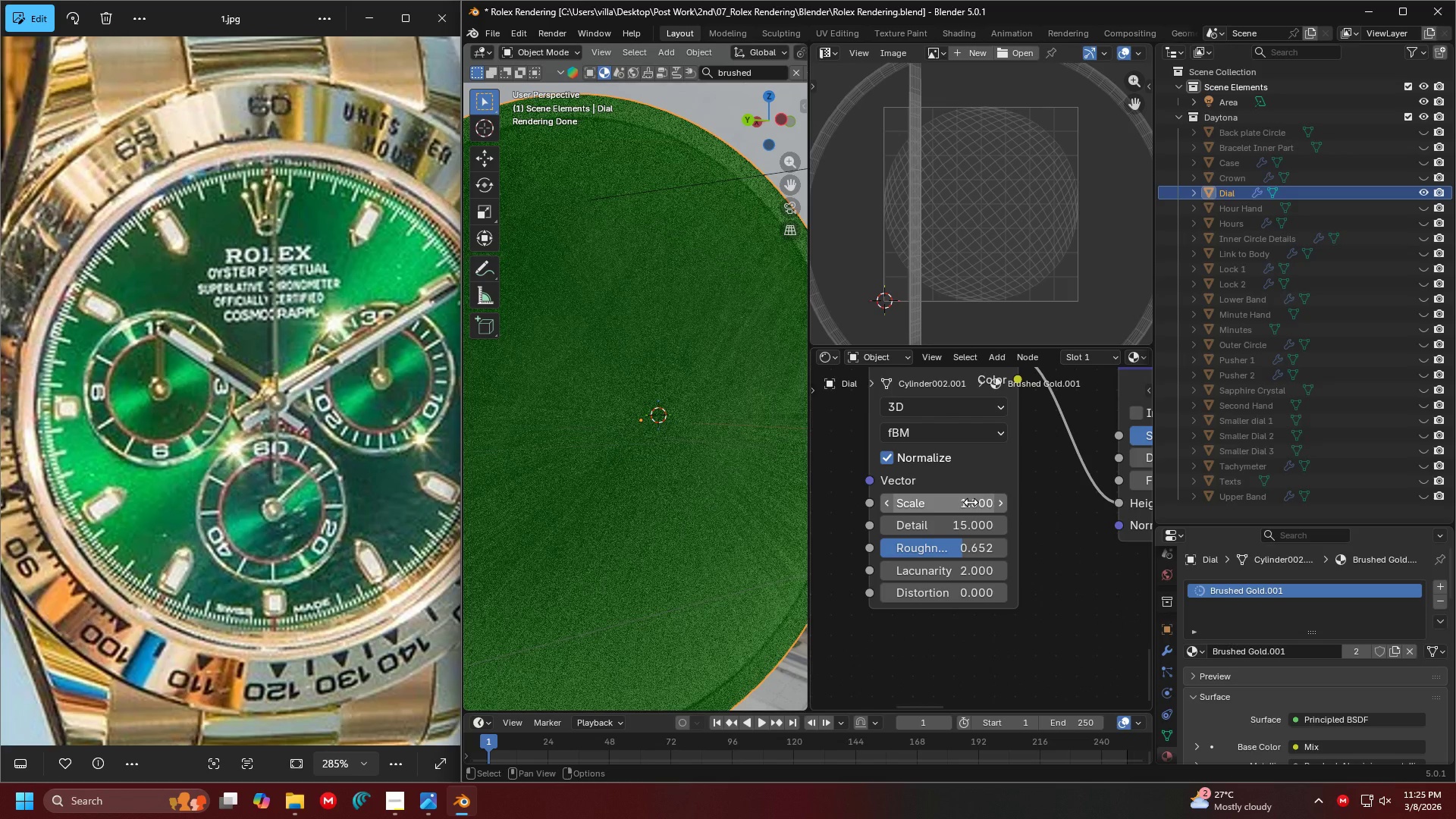 
scroll: coordinate [987, 490], scroll_direction: down, amount: 4.0
 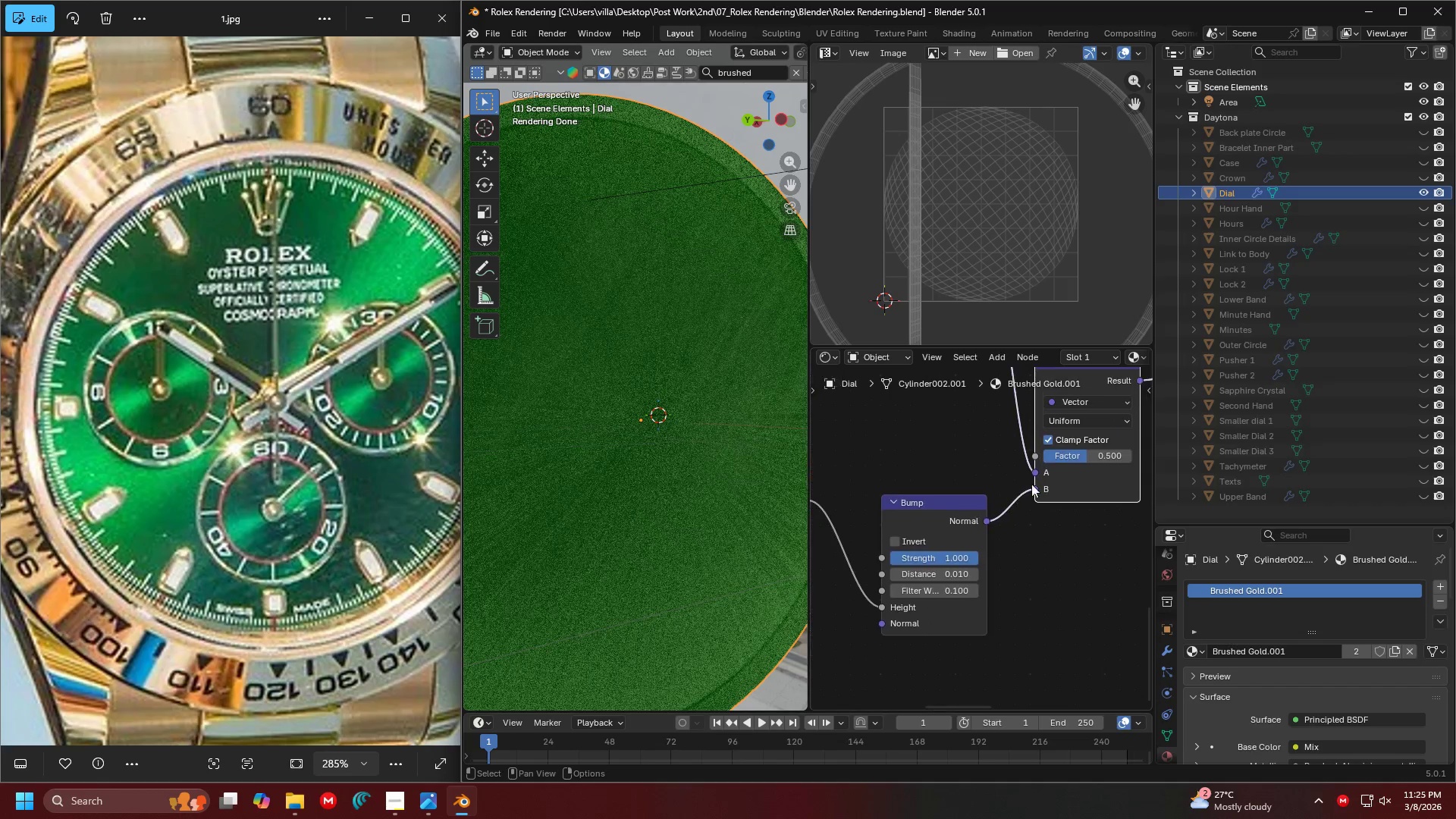 
left_click_drag(start_coordinate=[1066, 461], to_coordinate=[1189, 457])
 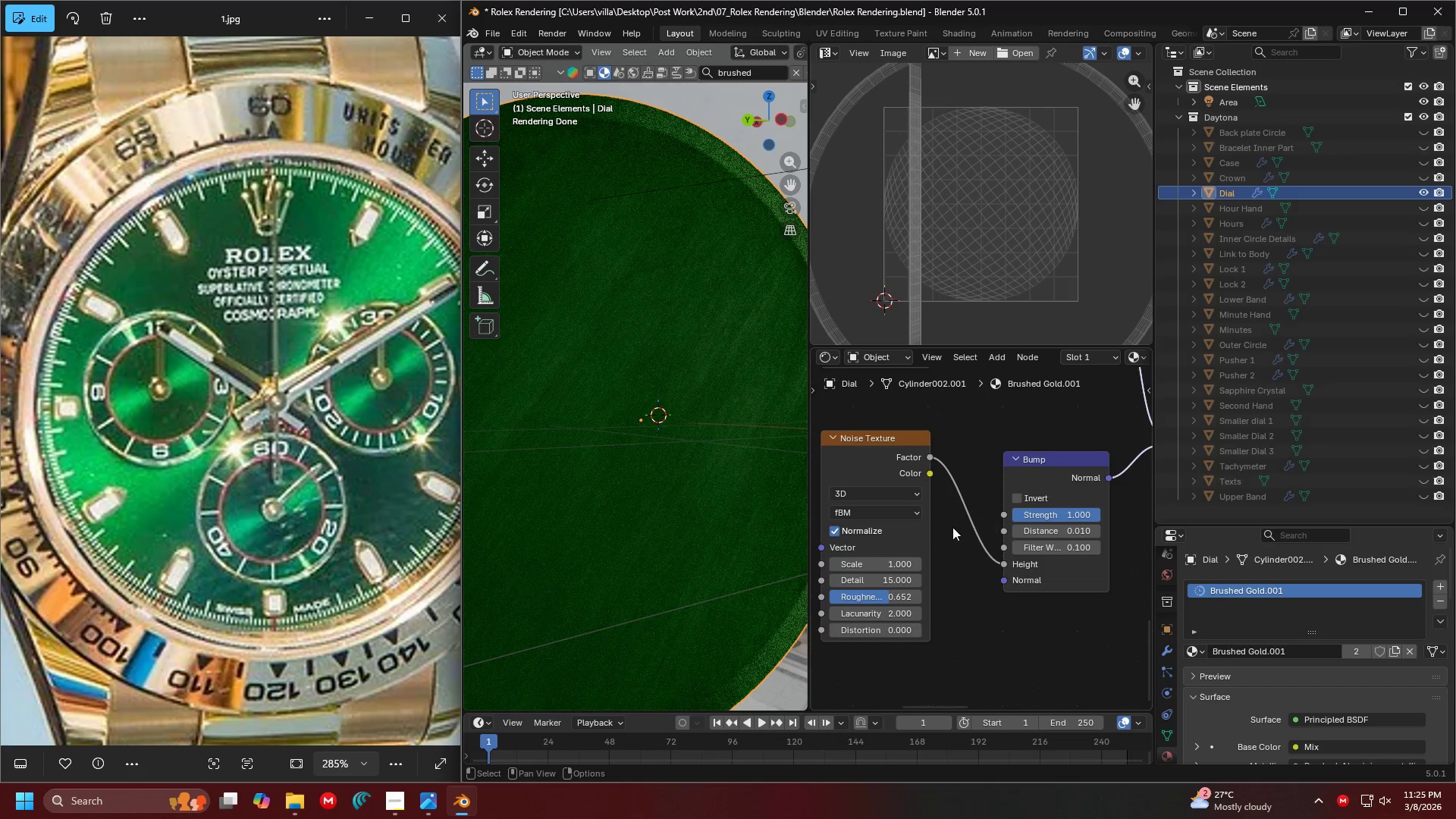 
hold_key(key=ControlLeft, duration=0.42)
hold_key(key=ShiftLeft, duration=0.39)
left_click([898, 464])
 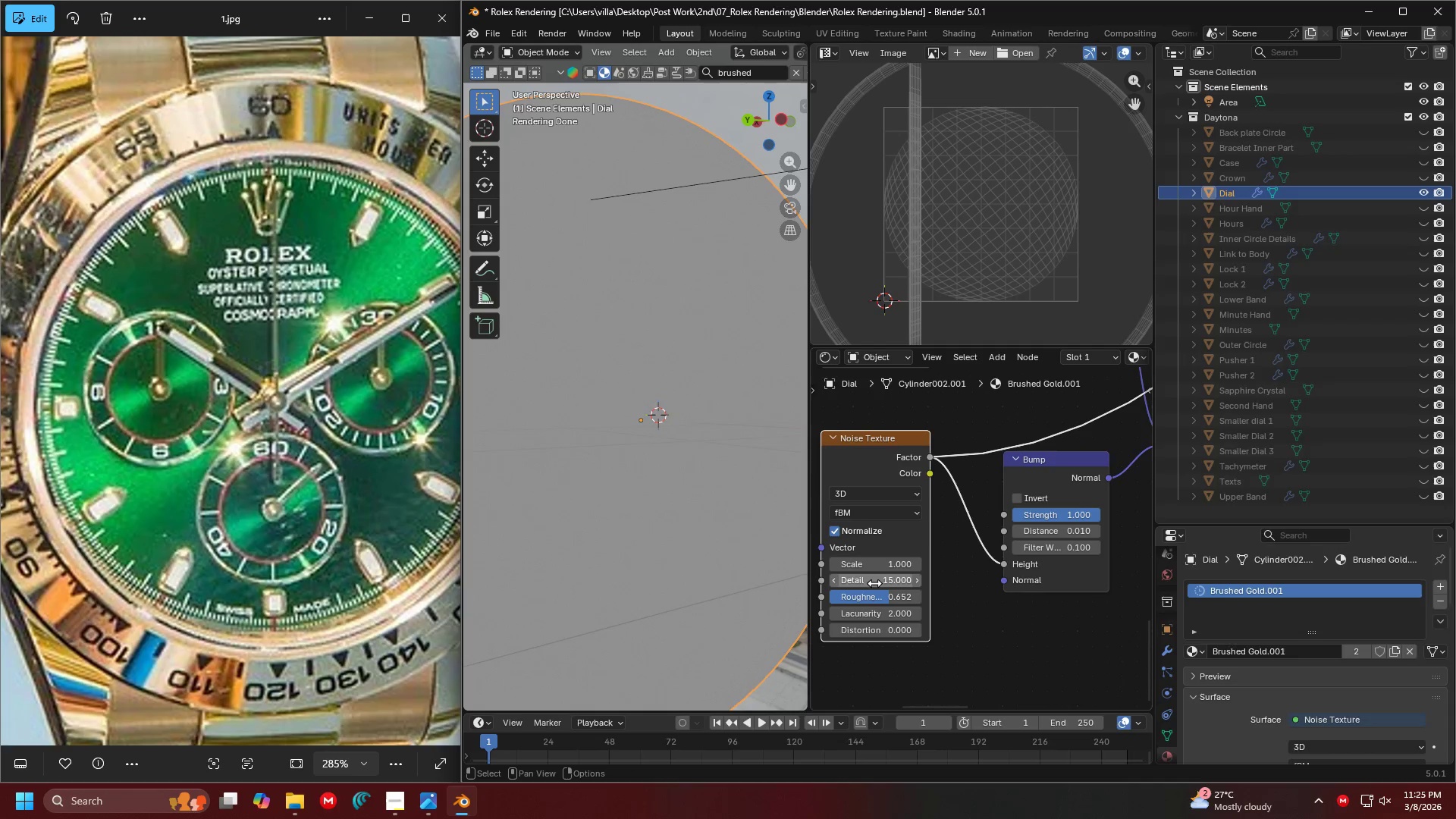 
left_click([885, 566])
 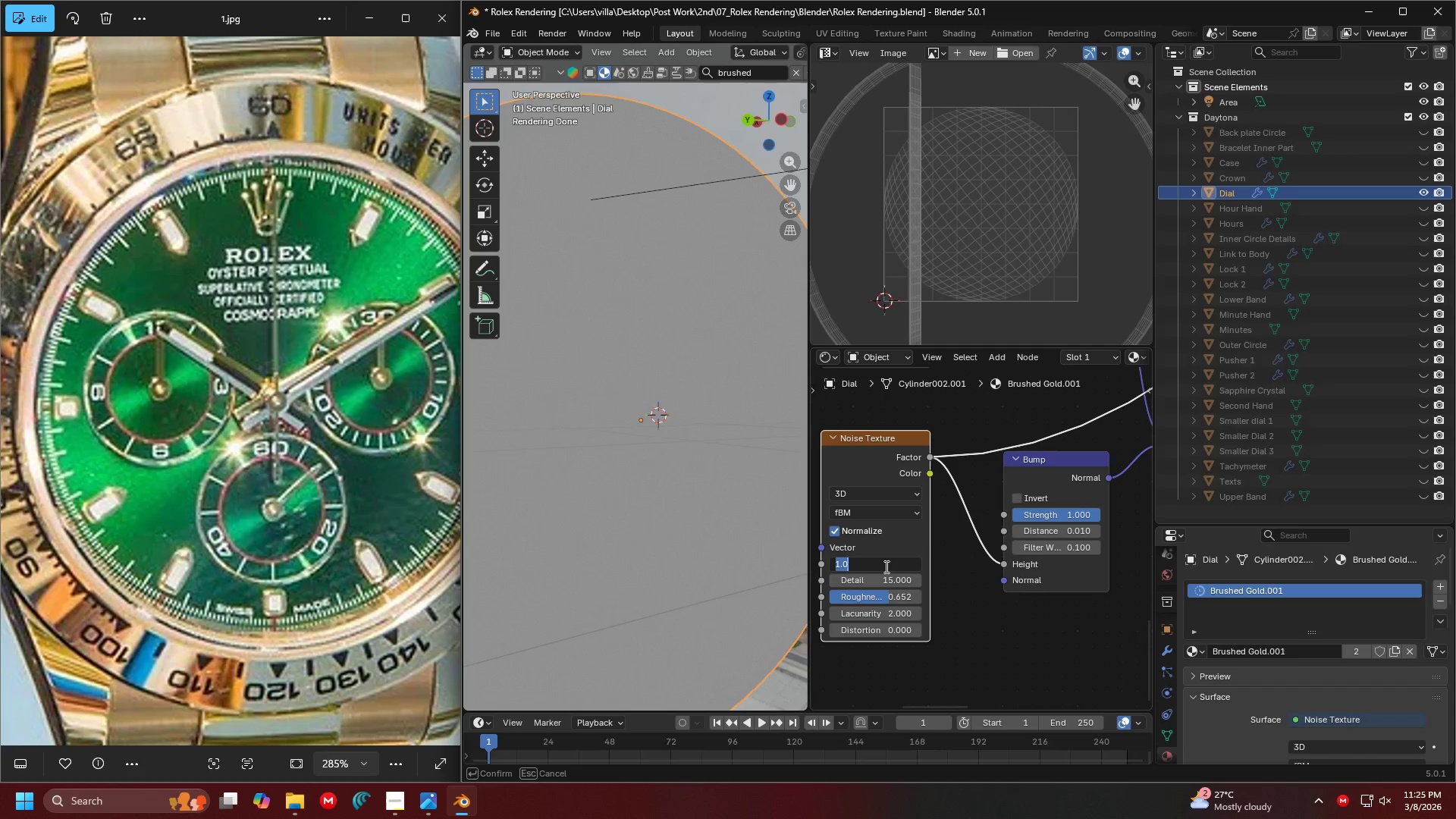 
key(Period)
 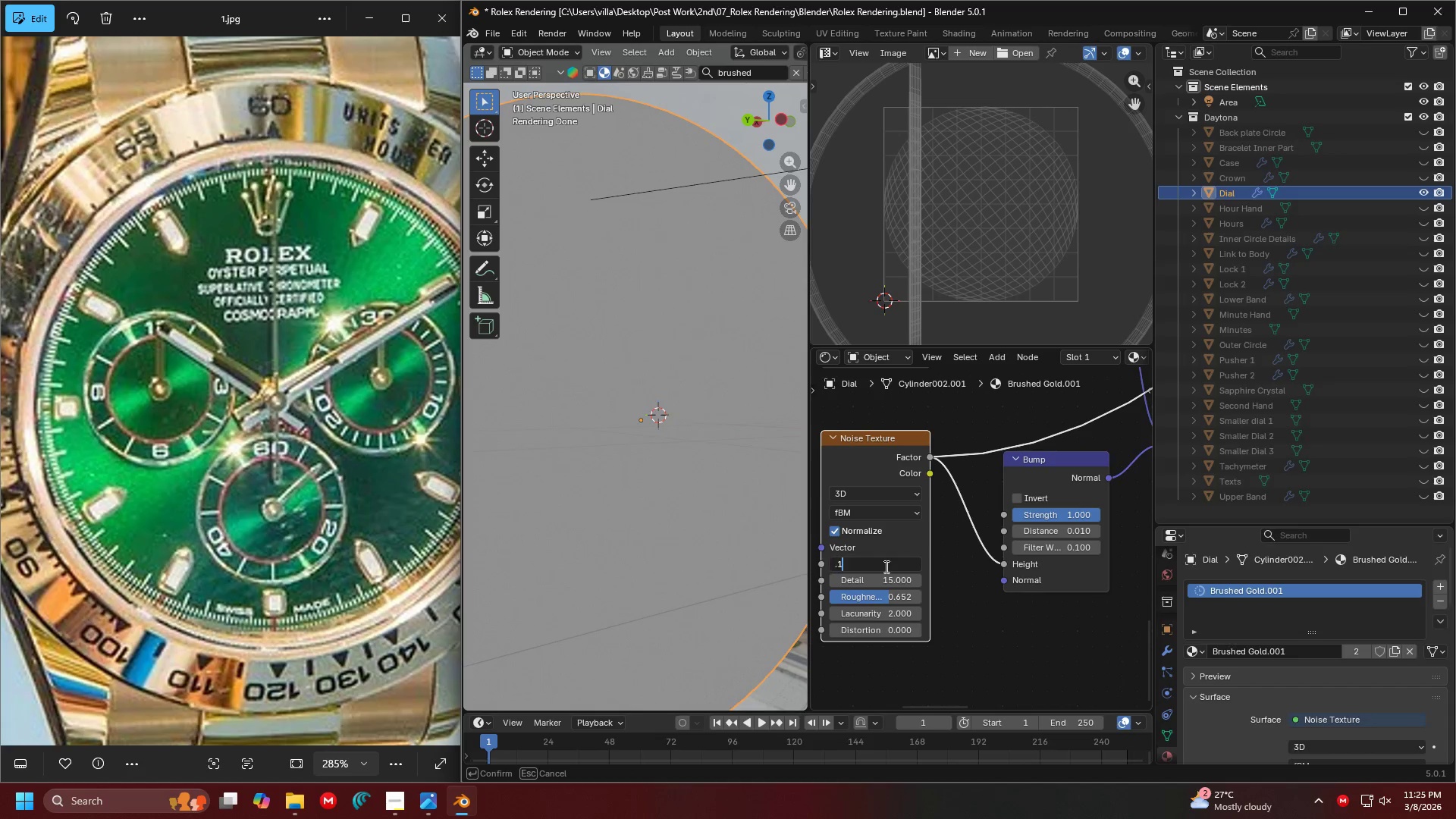 
key(1)
 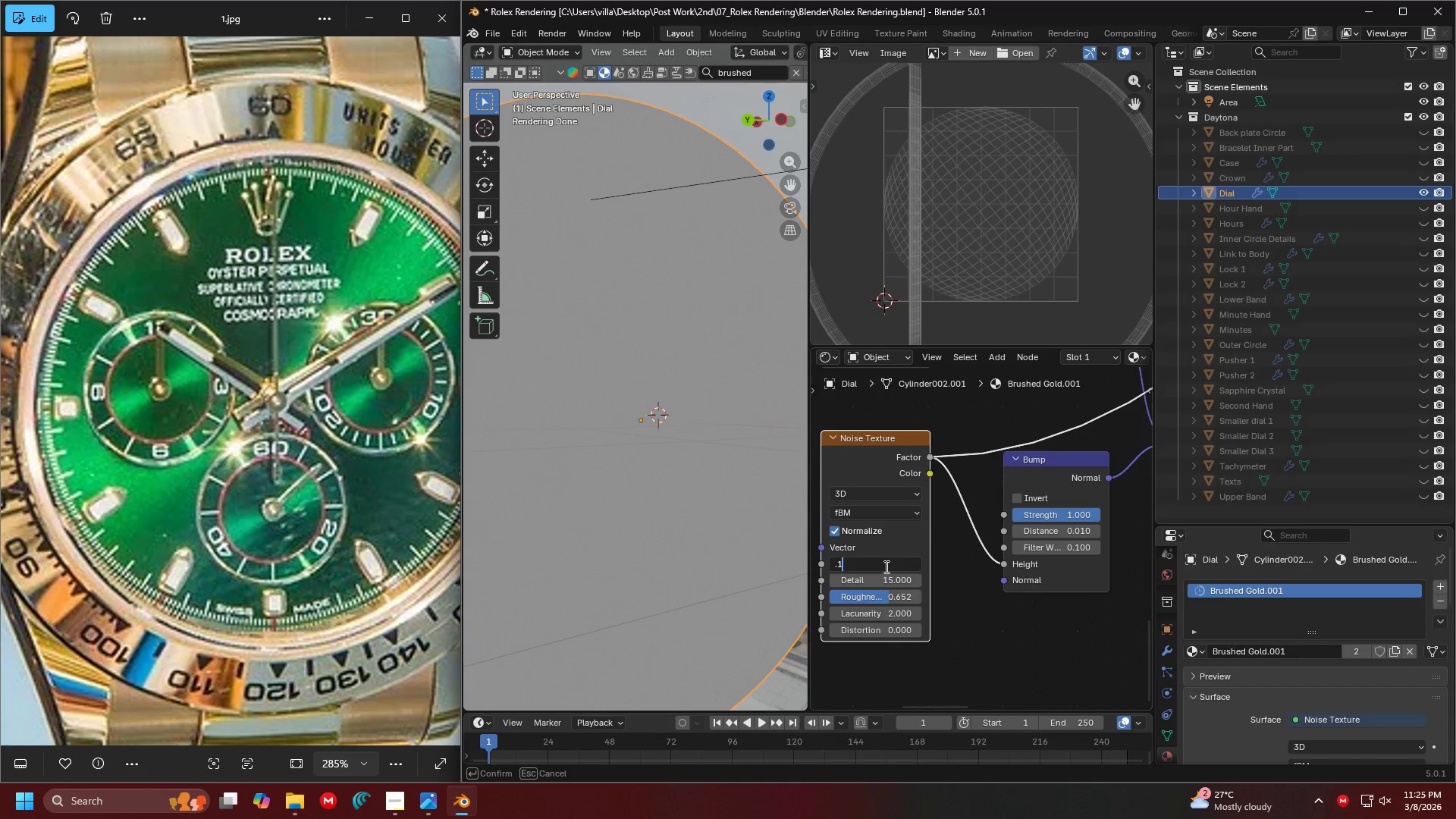 
key(Enter)
 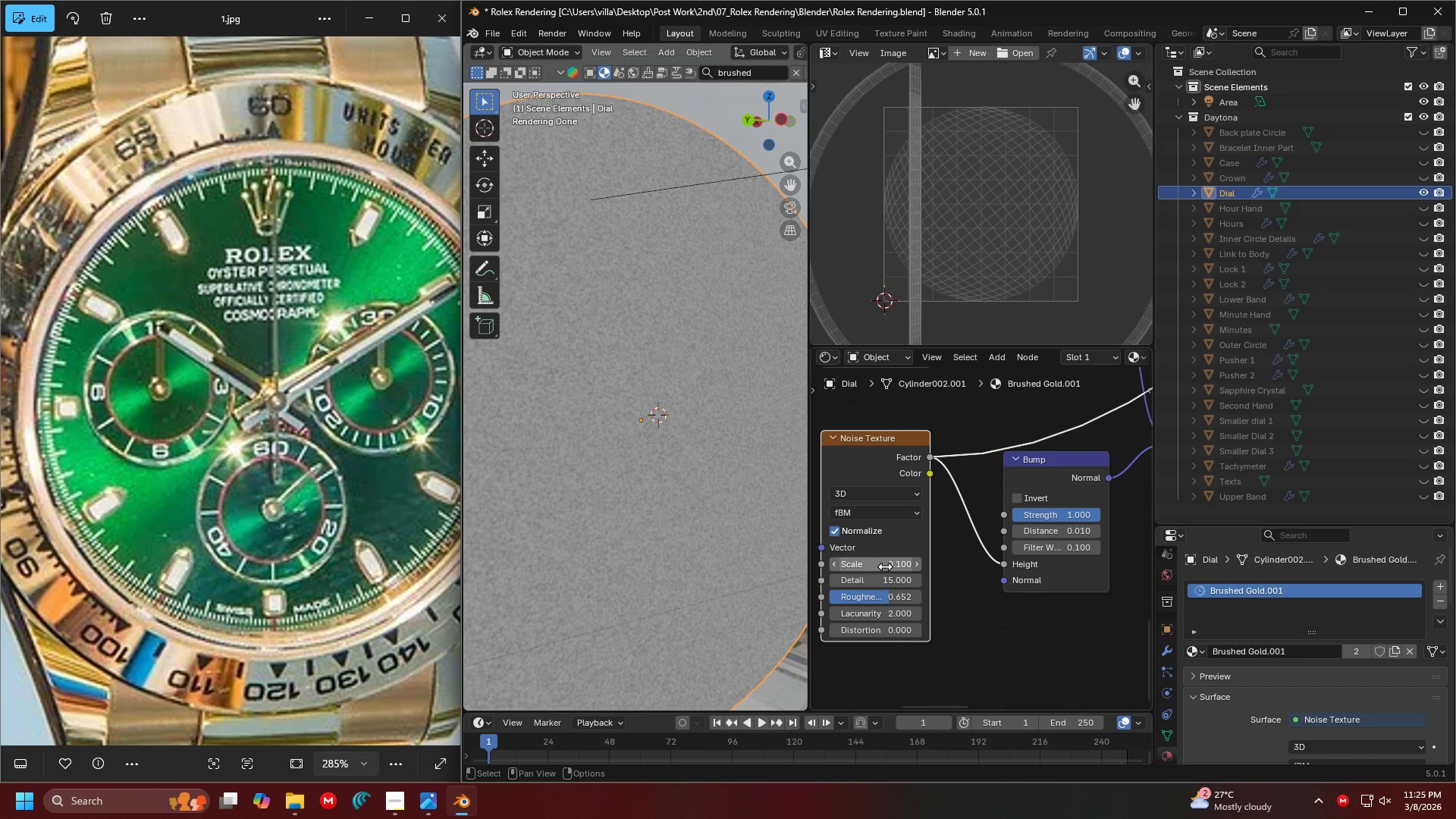 
left_click([885, 566])
 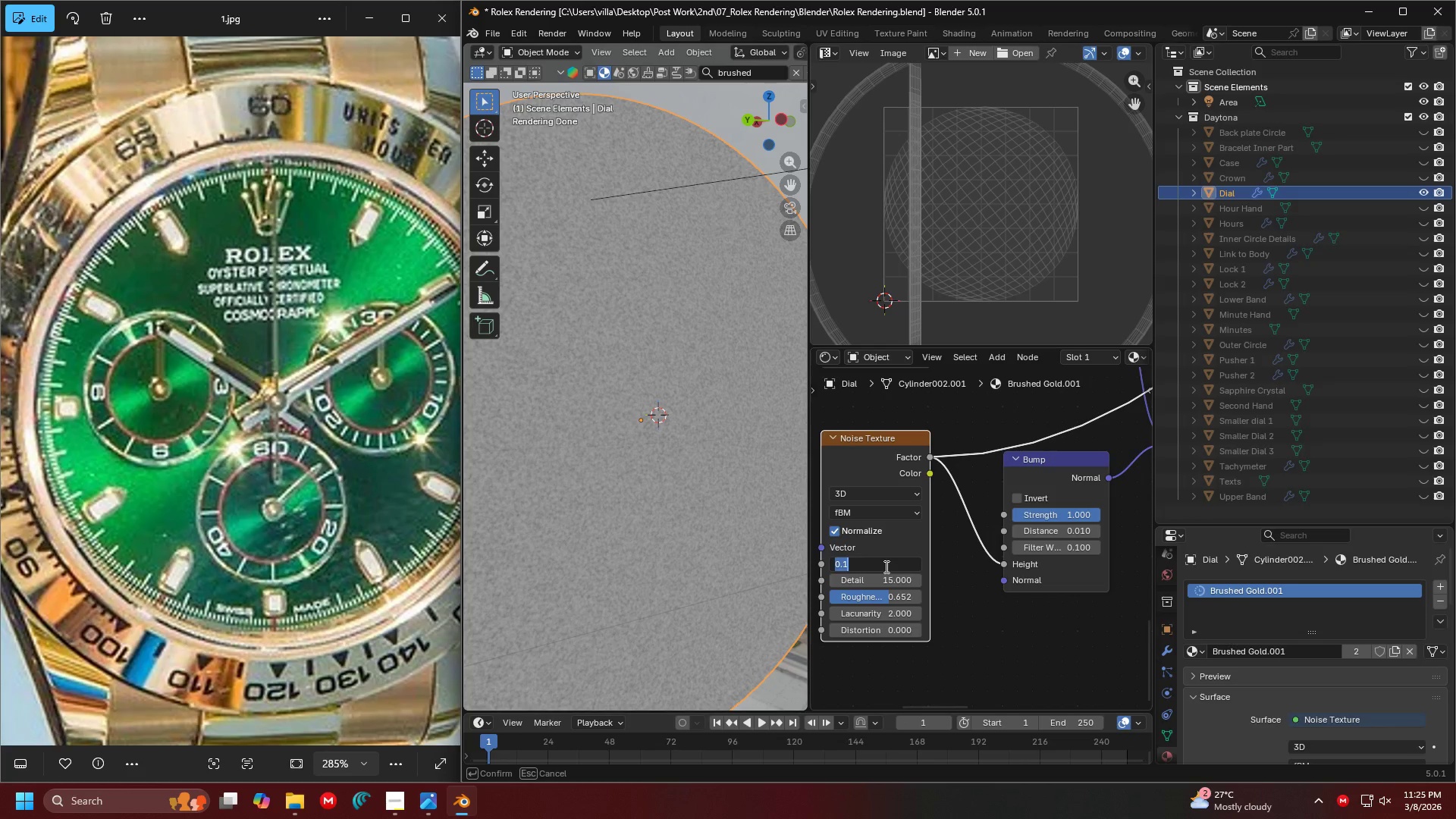 
type(.01\)
key(Backspace)
 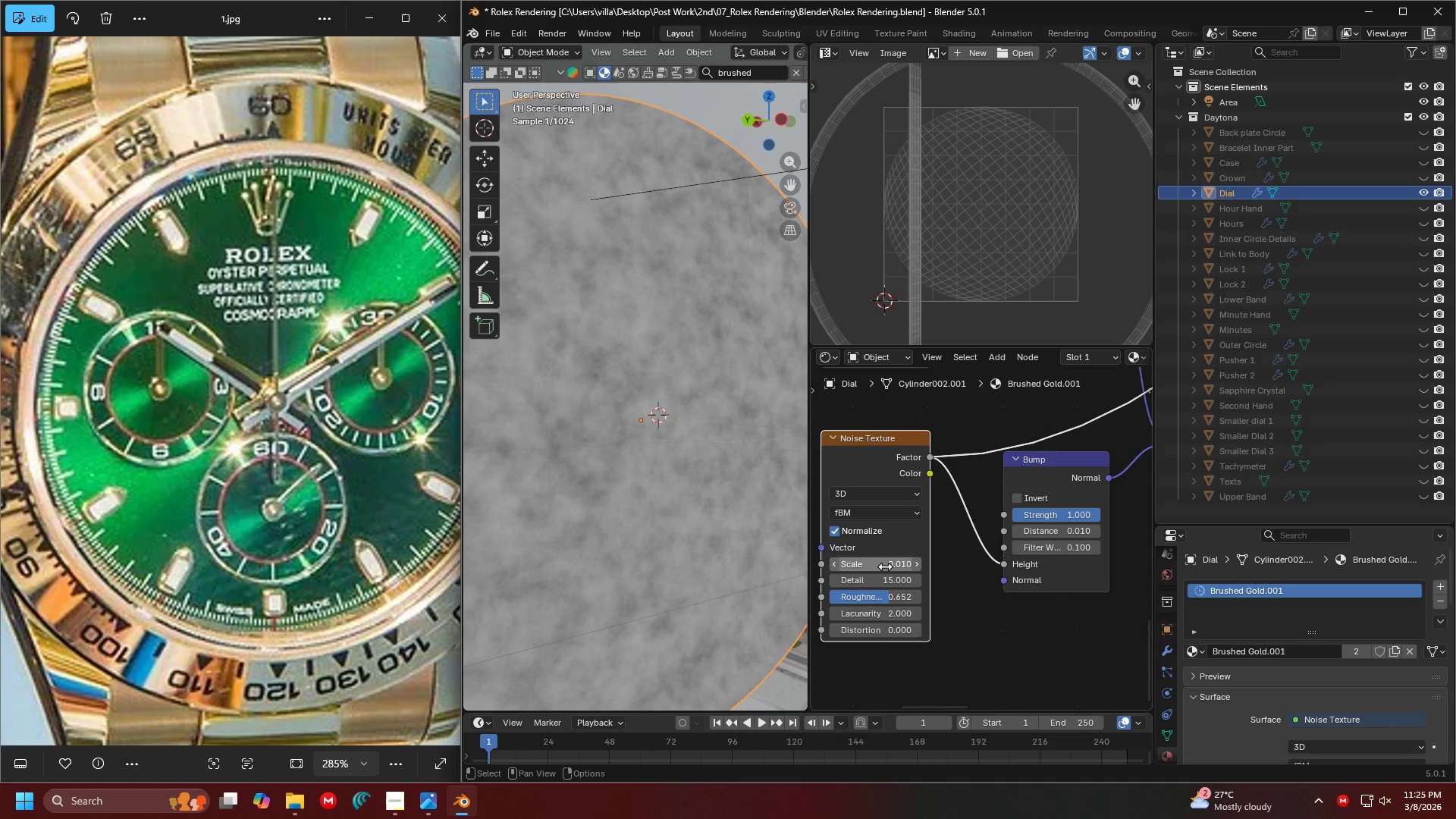 
key(Enter)
 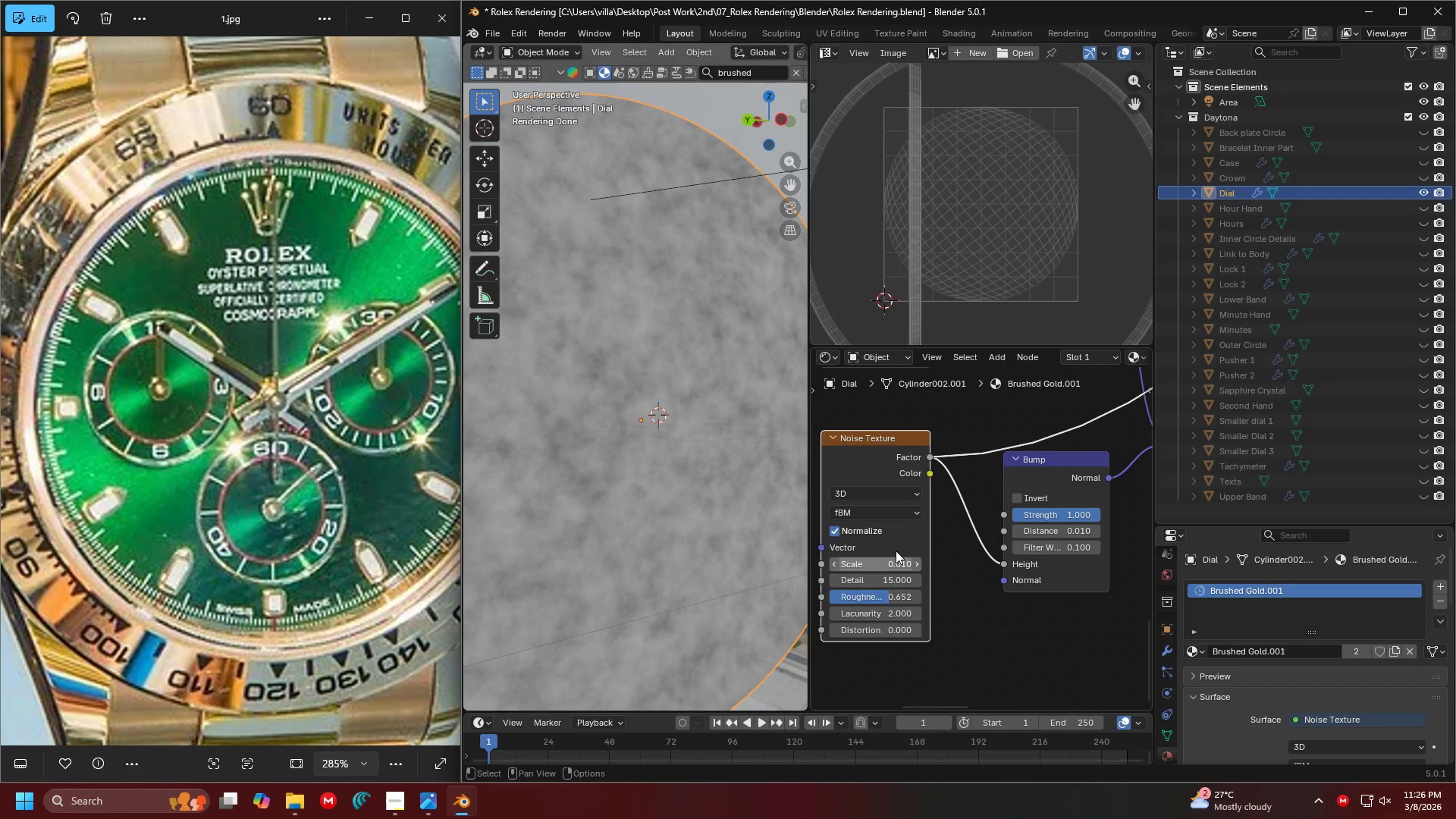 
left_click_drag(start_coordinate=[1078, 477], to_coordinate=[1103, 491])
 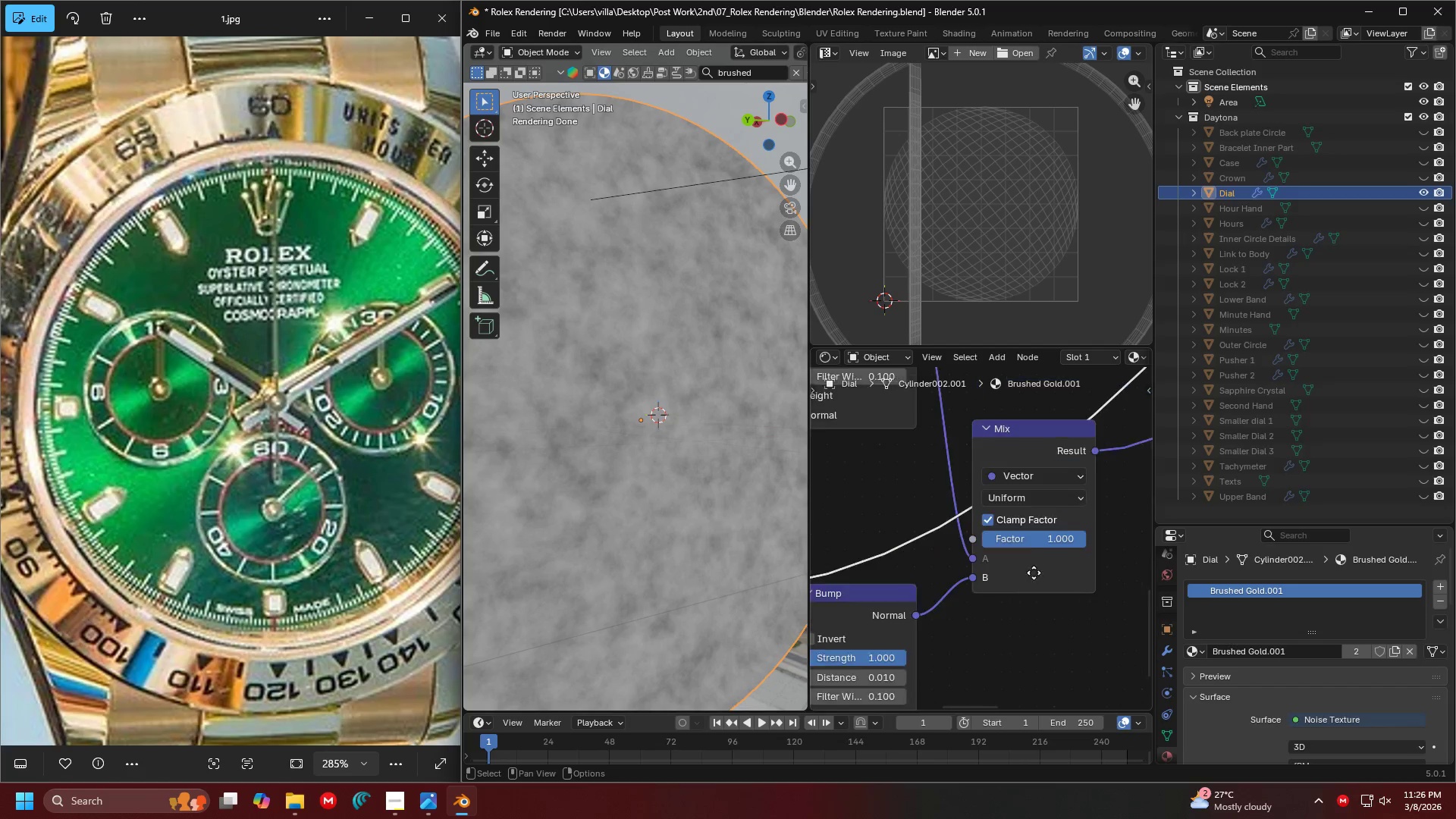 
scroll: coordinate [1039, 507], scroll_direction: up, amount: 2.0
 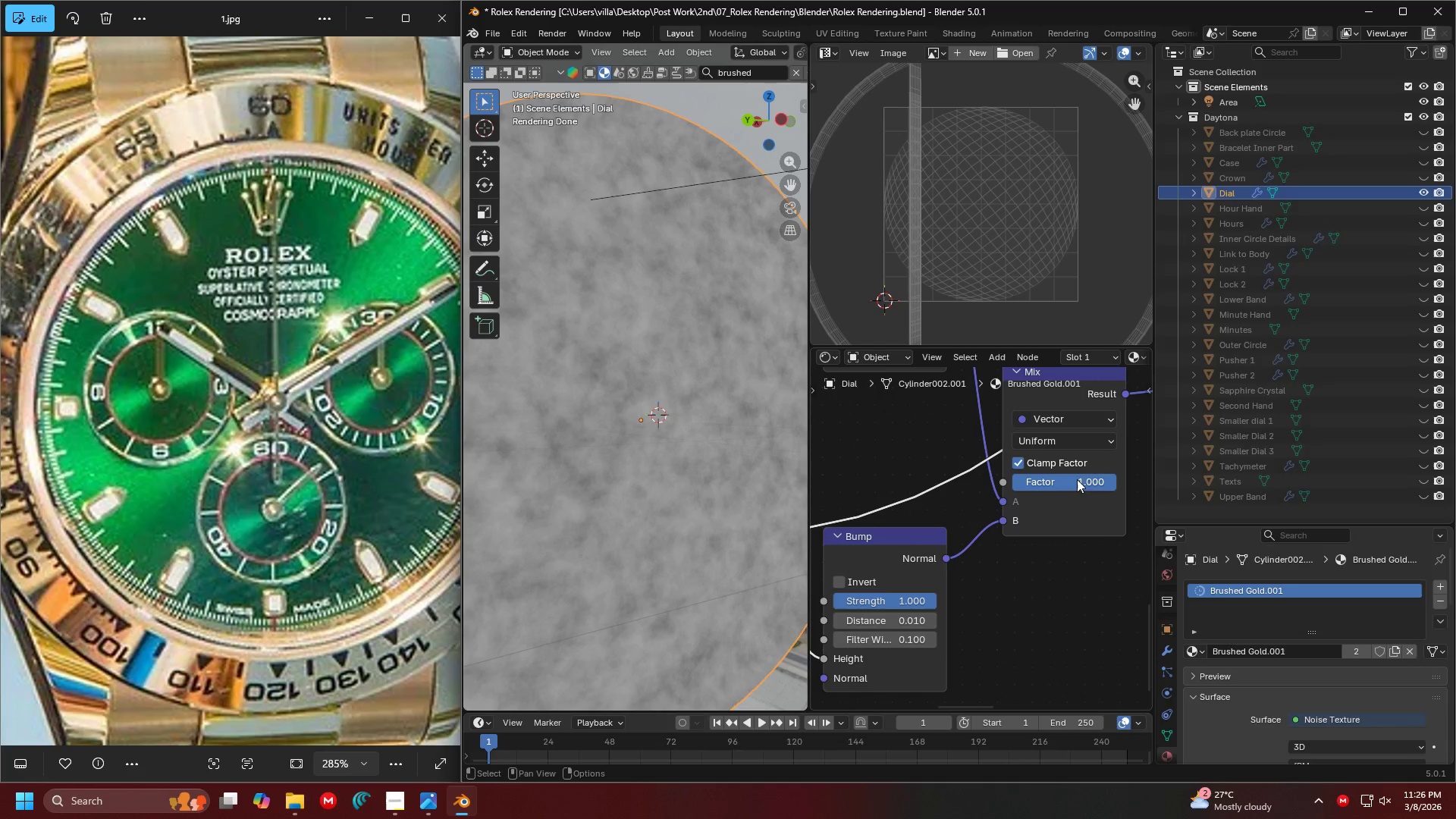 
hold_key(key=ControlLeft, duration=0.47)
hold_key(key=ShiftLeft, duration=0.39)
left_click([1037, 450])
 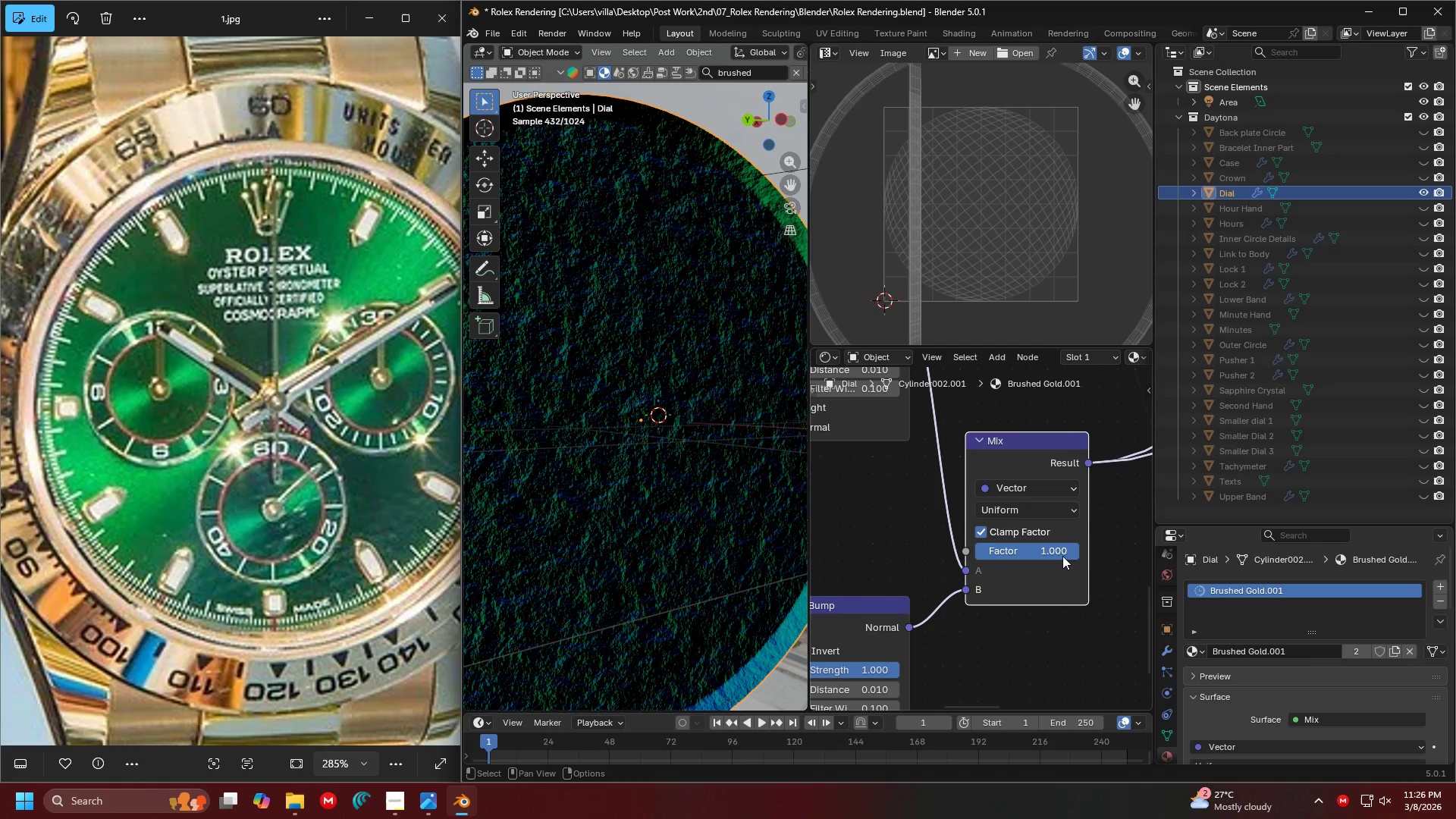 
left_click_drag(start_coordinate=[1060, 552], to_coordinate=[1010, 556])
 